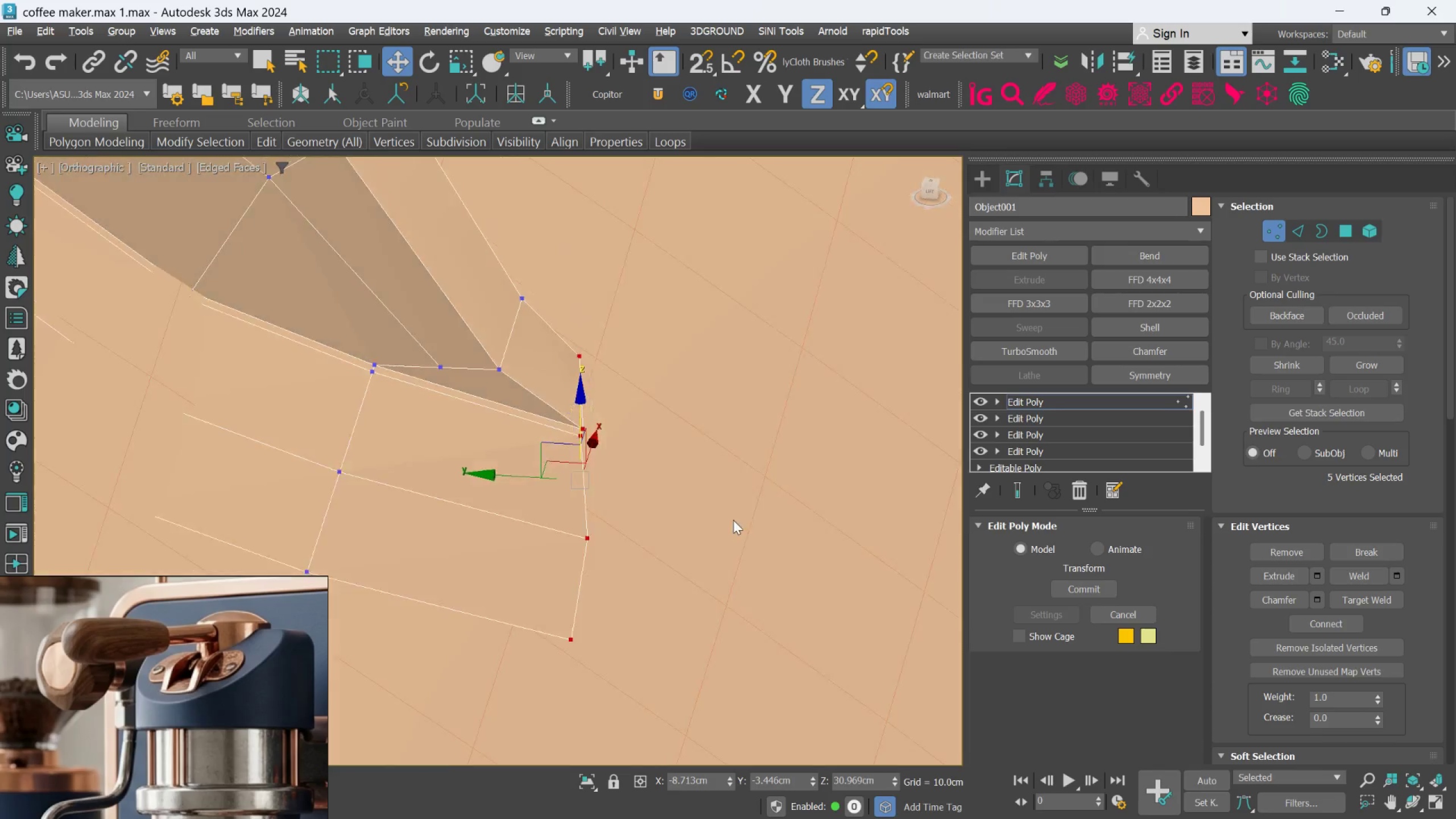 
hold_key(key=AltLeft, duration=1.51)
 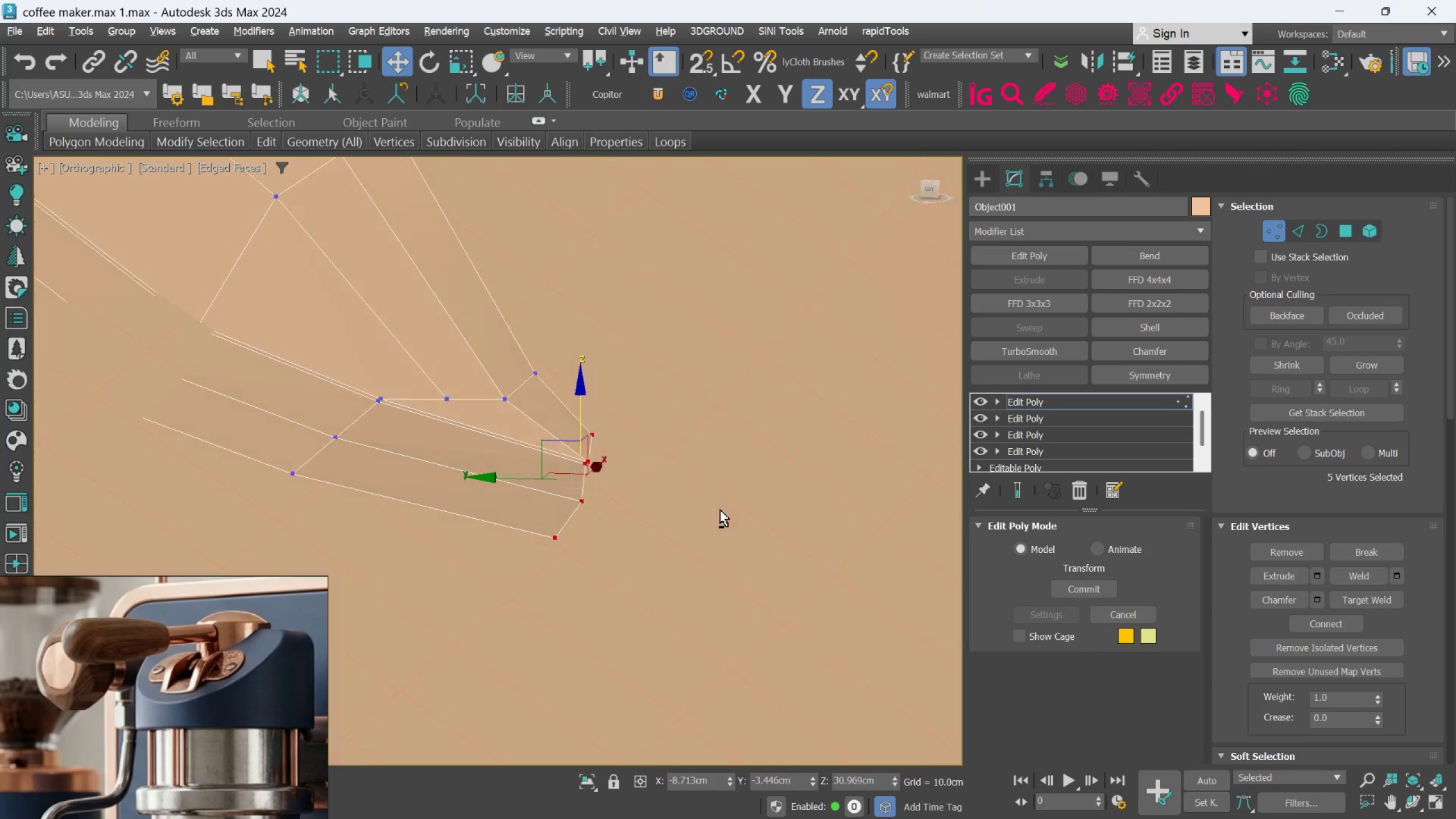 
key(Alt+AltLeft)
 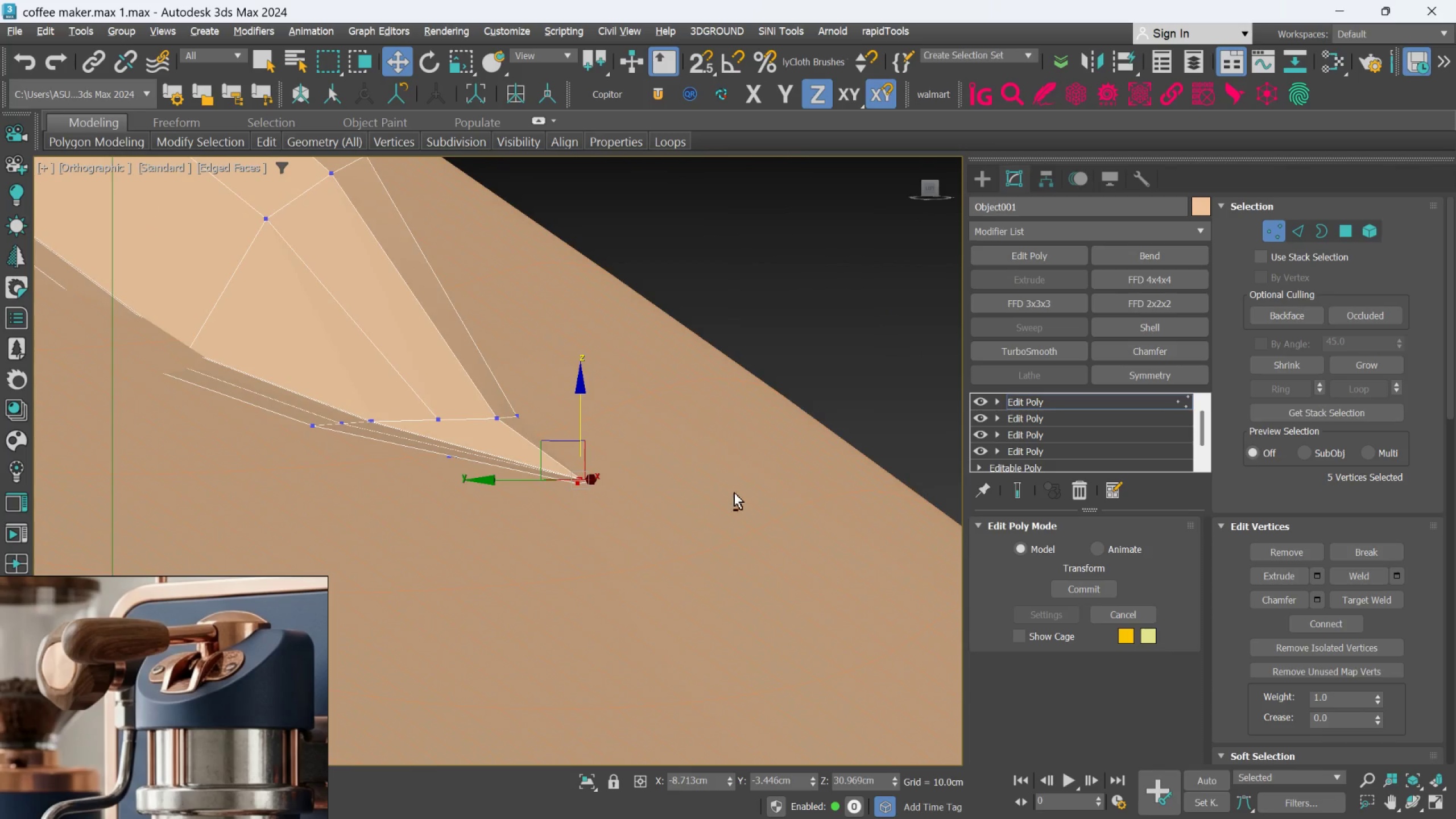 
key(Alt+AltLeft)
 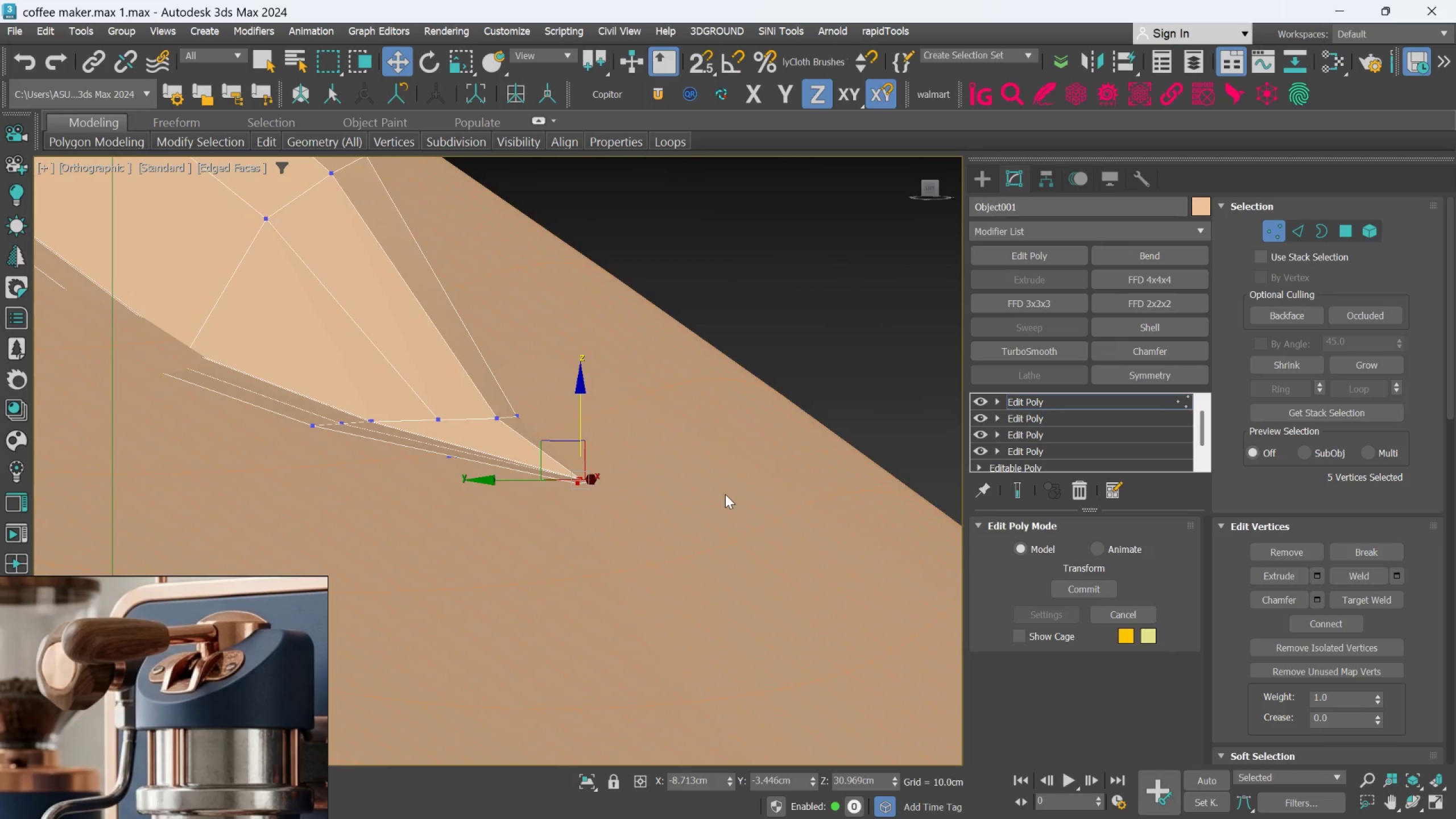 
hold_key(key=AltLeft, duration=0.42)
 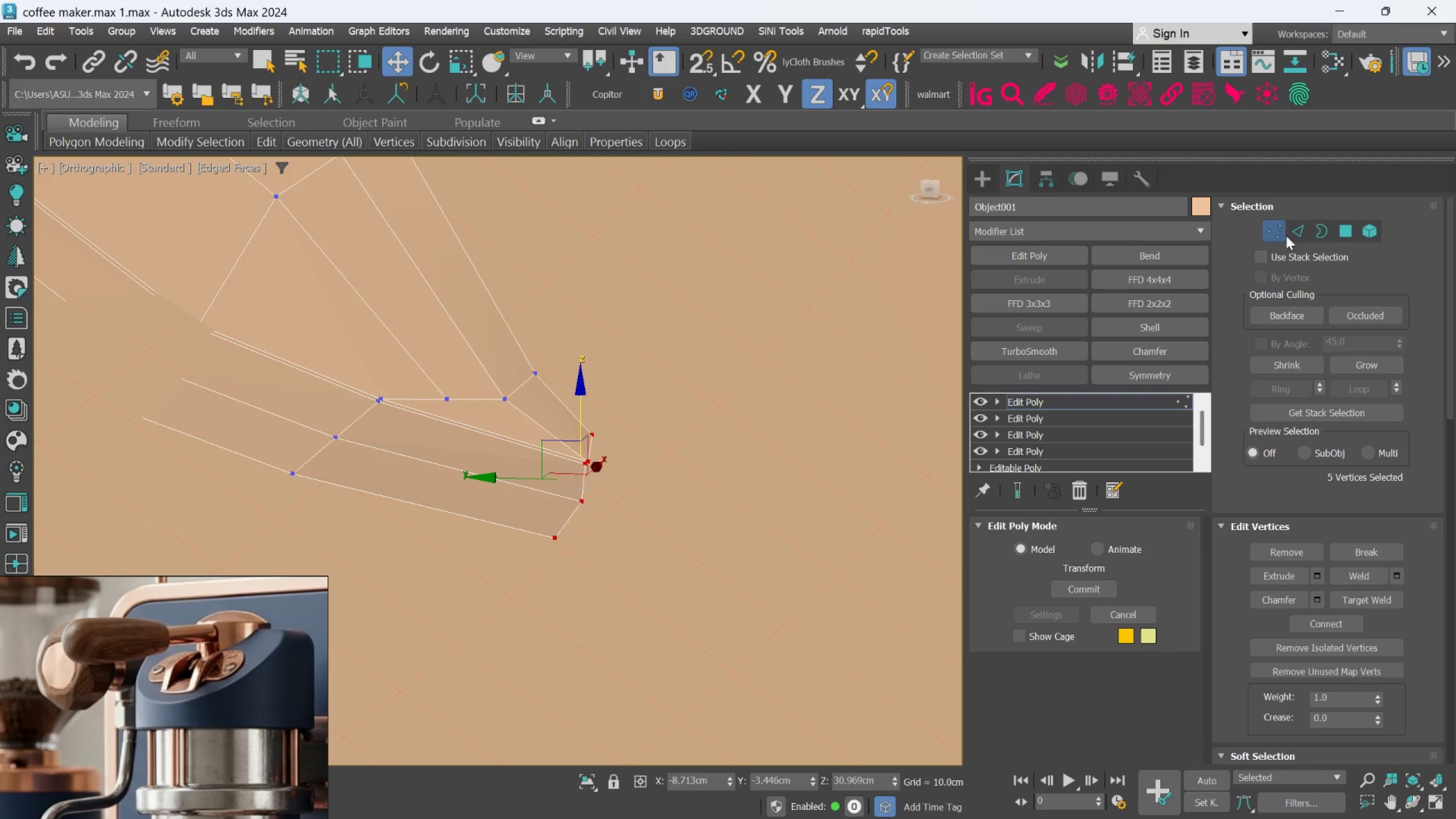 
left_click([1290, 232])
 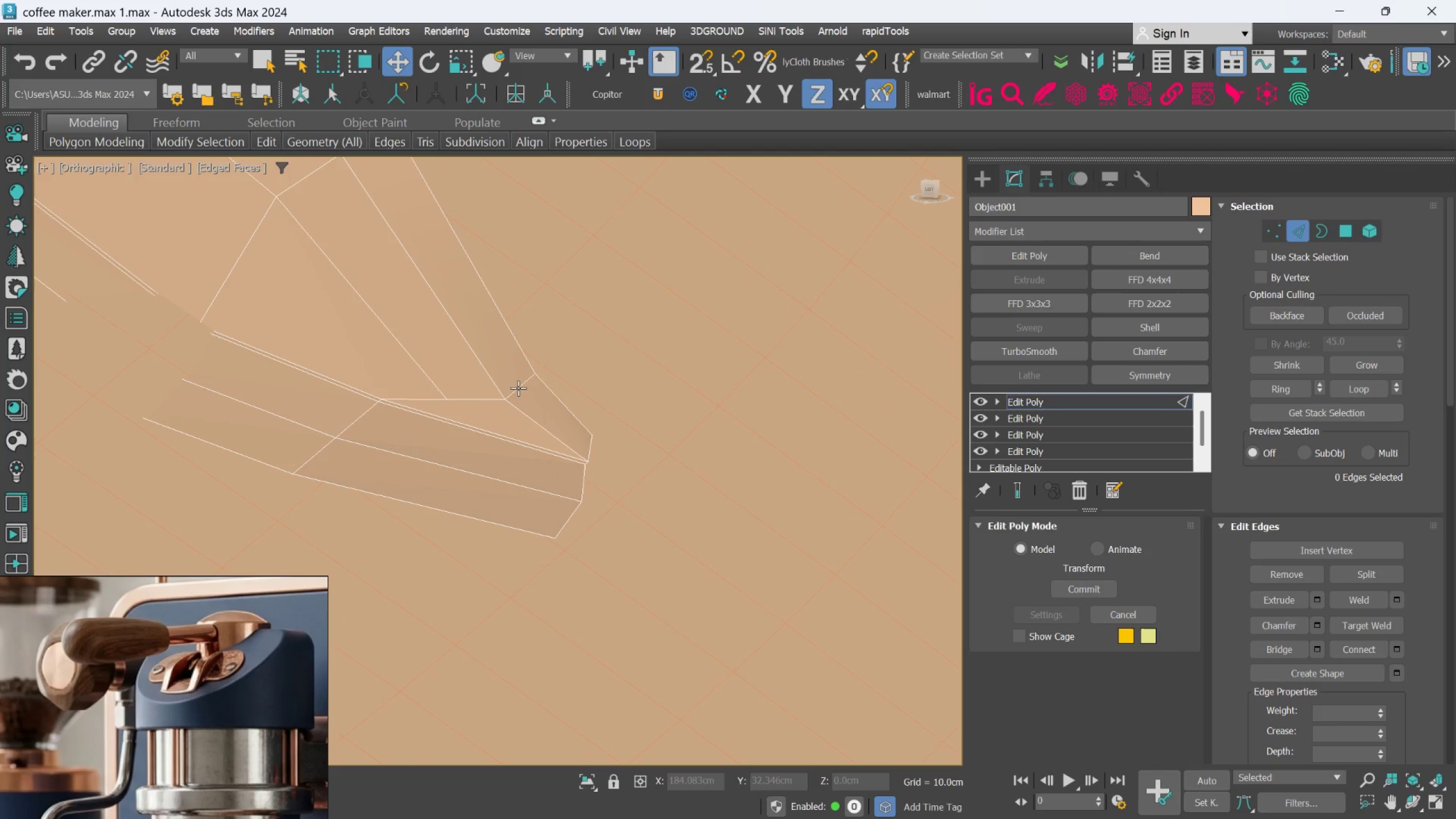 
double_click([518, 388])
 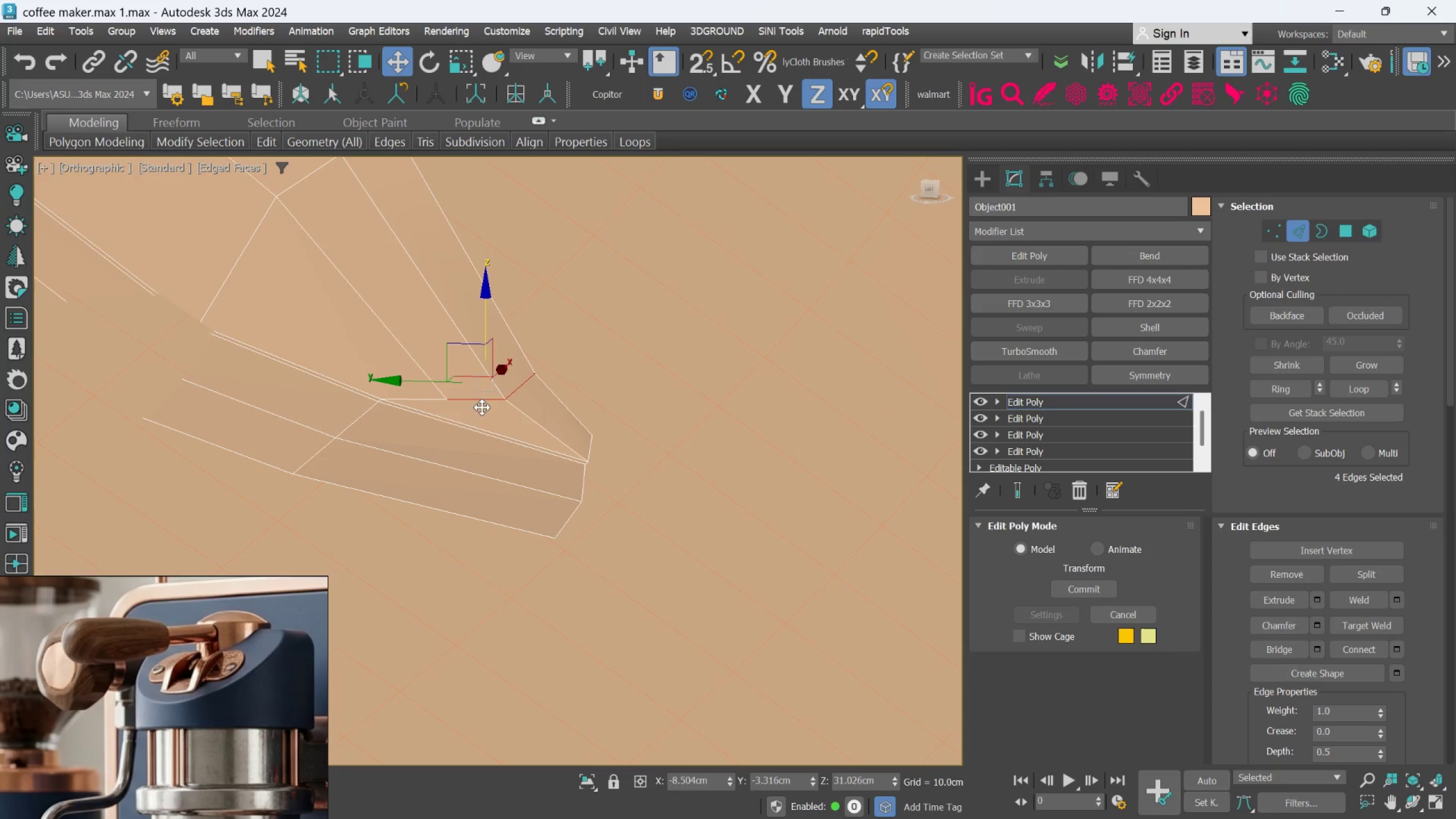 
hold_key(key=ControlLeft, duration=1.08)
left_click([433, 403])
 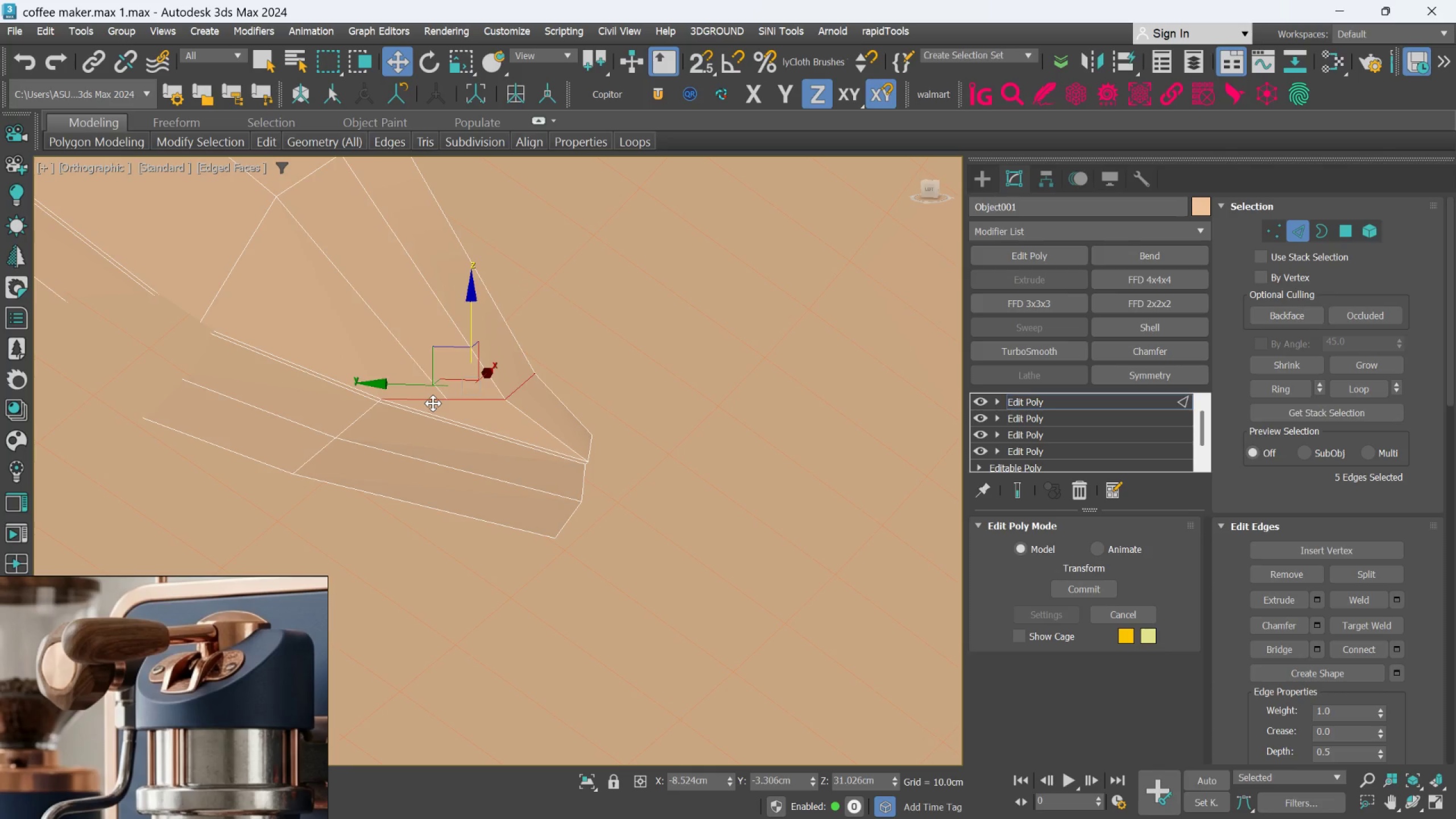 
double_click([433, 403])
 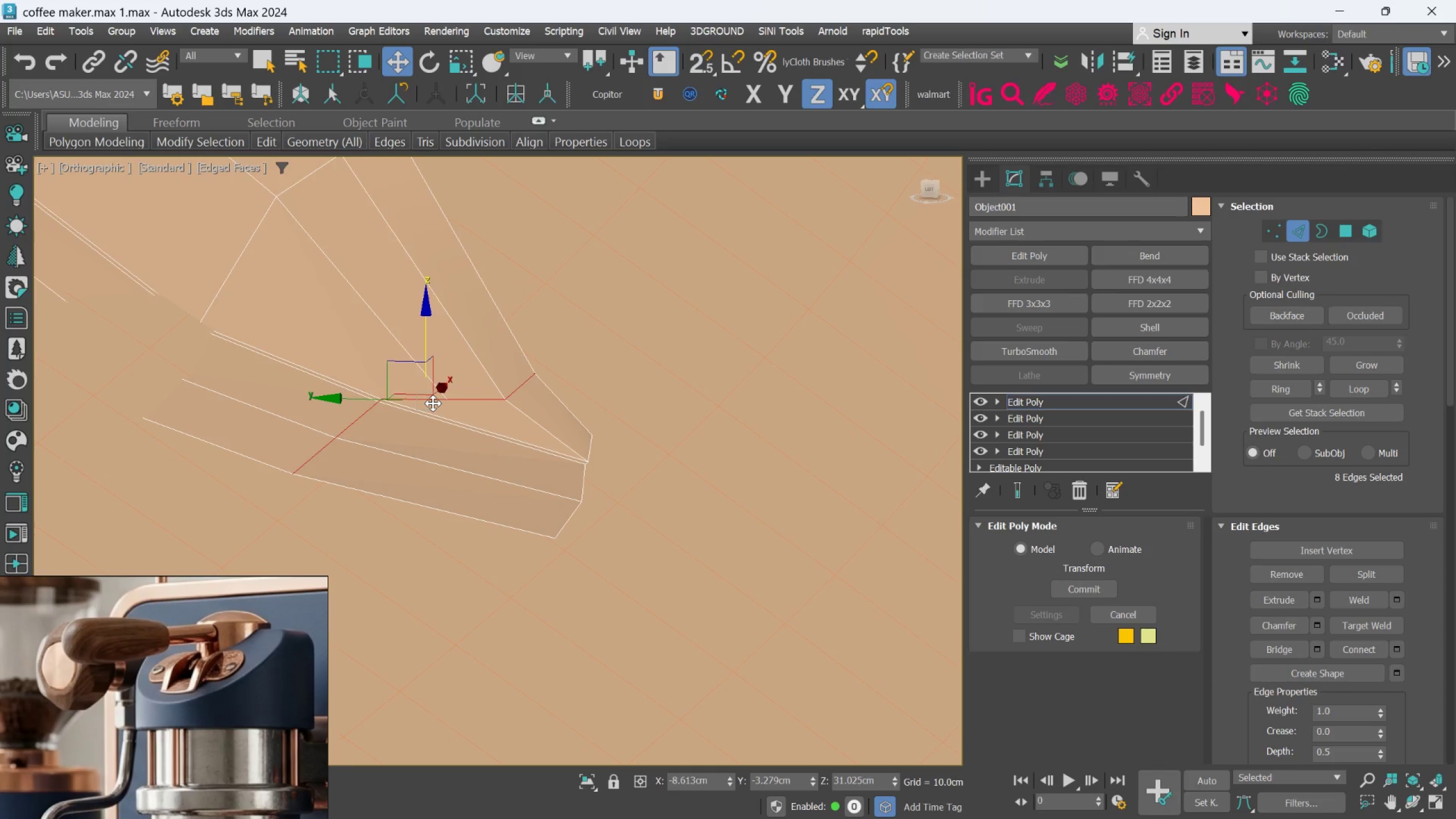 
key(Control+Backspace)
 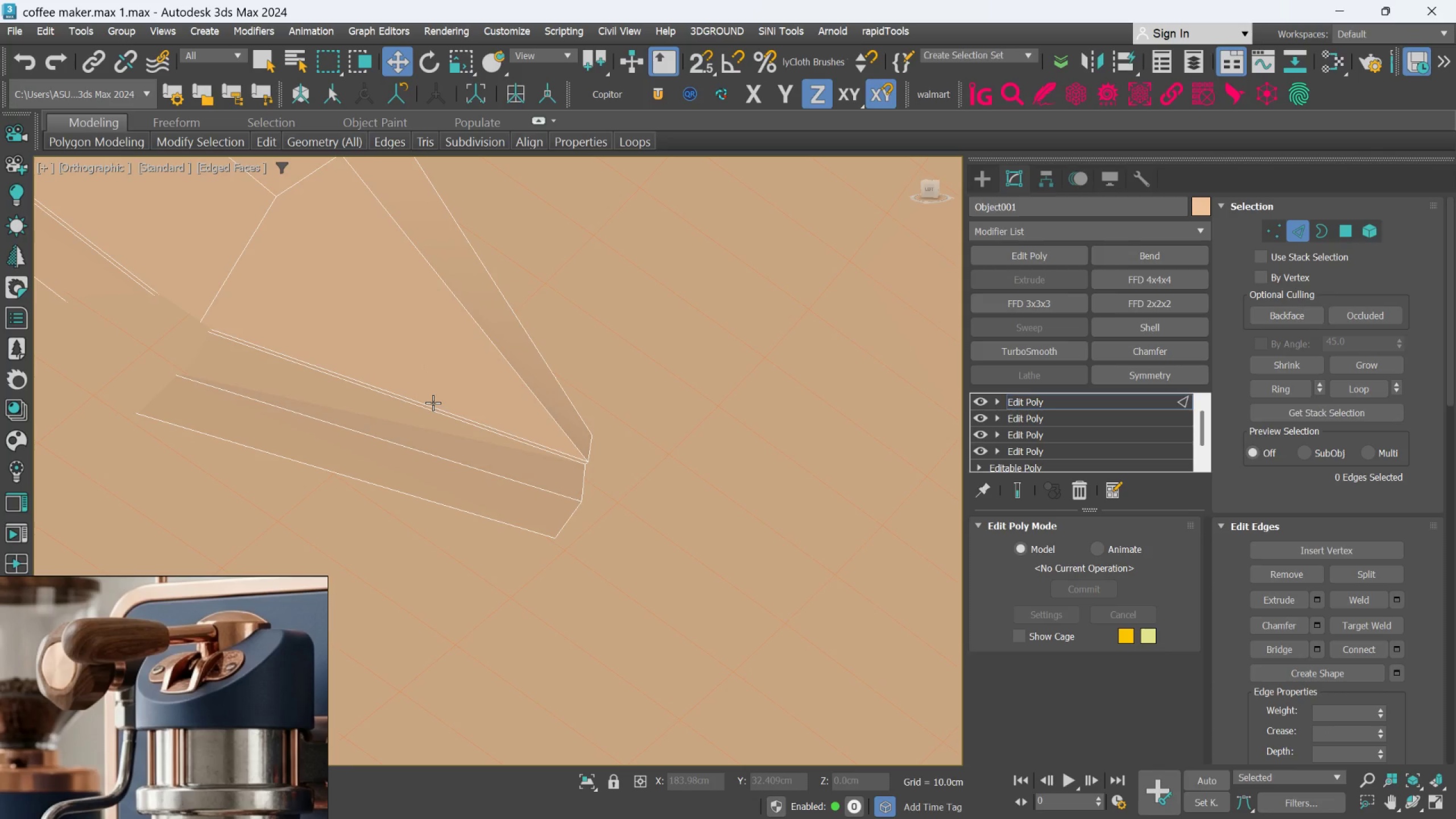 
hold_key(key=AltLeft, duration=0.61)
scroll: coordinate [456, 386], scroll_direction: down, amount: 6.0
 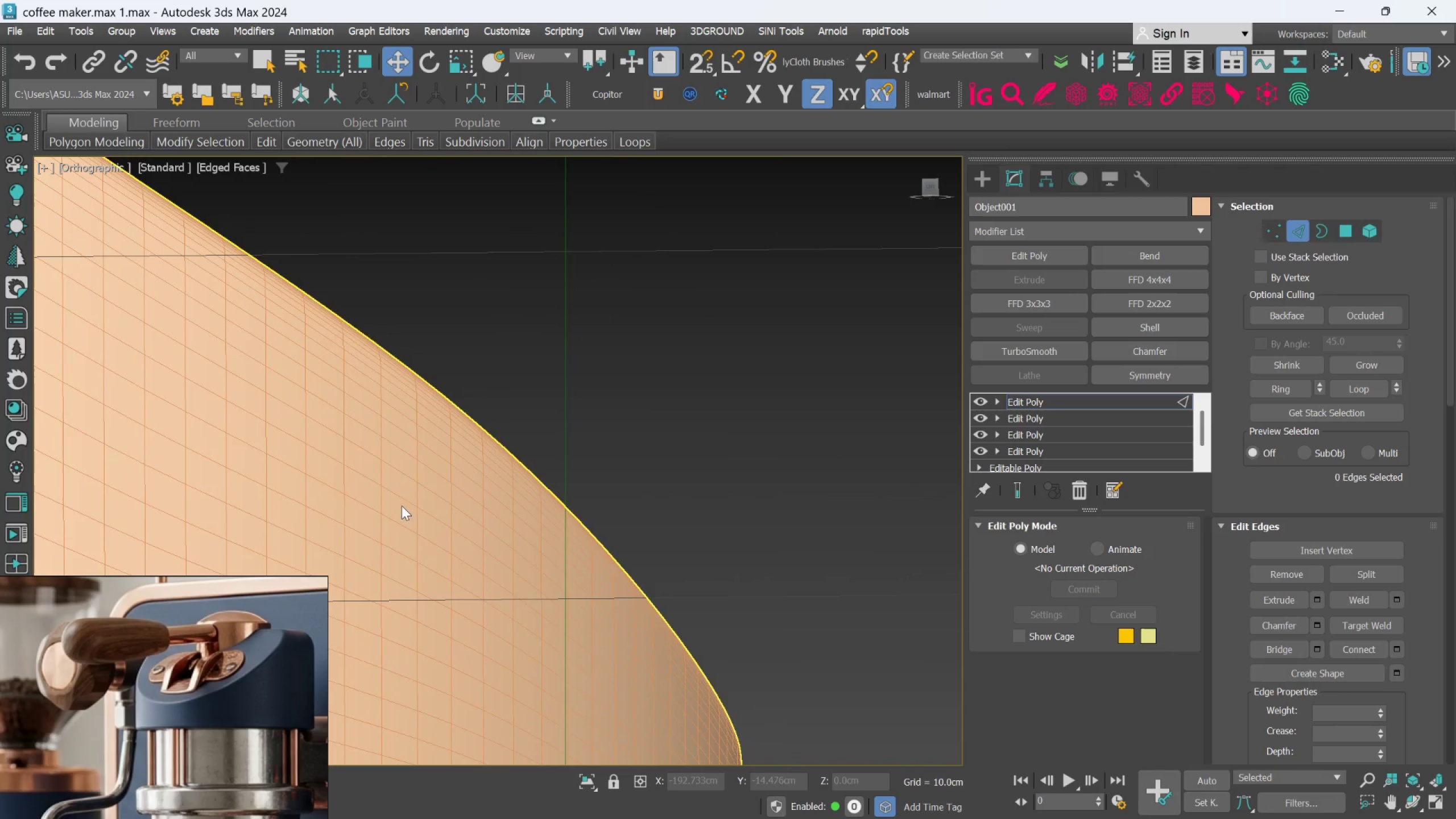 
hold_key(key=AltLeft, duration=0.55)
 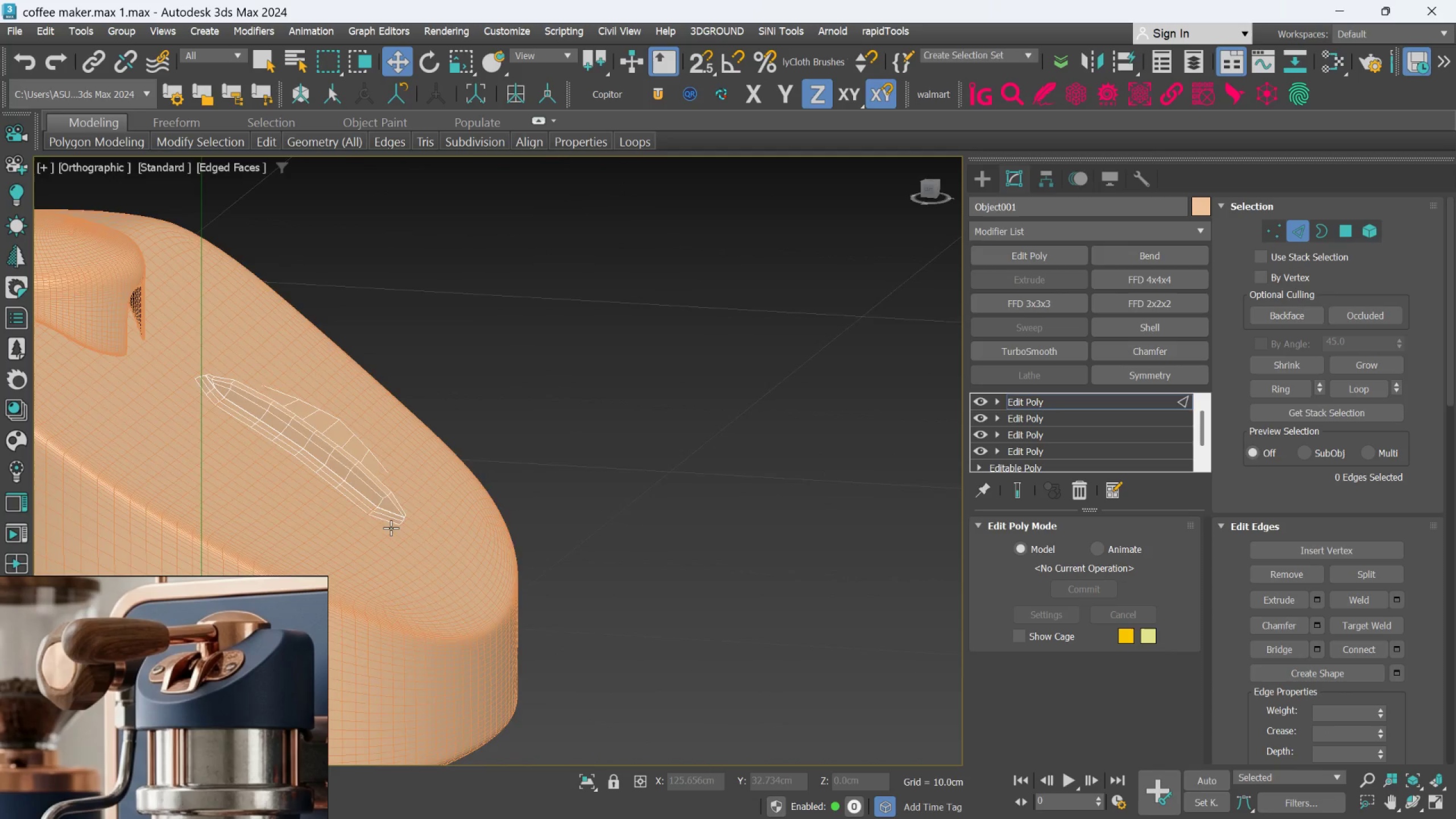 
scroll: coordinate [402, 496], scroll_direction: down, amount: 3.0
 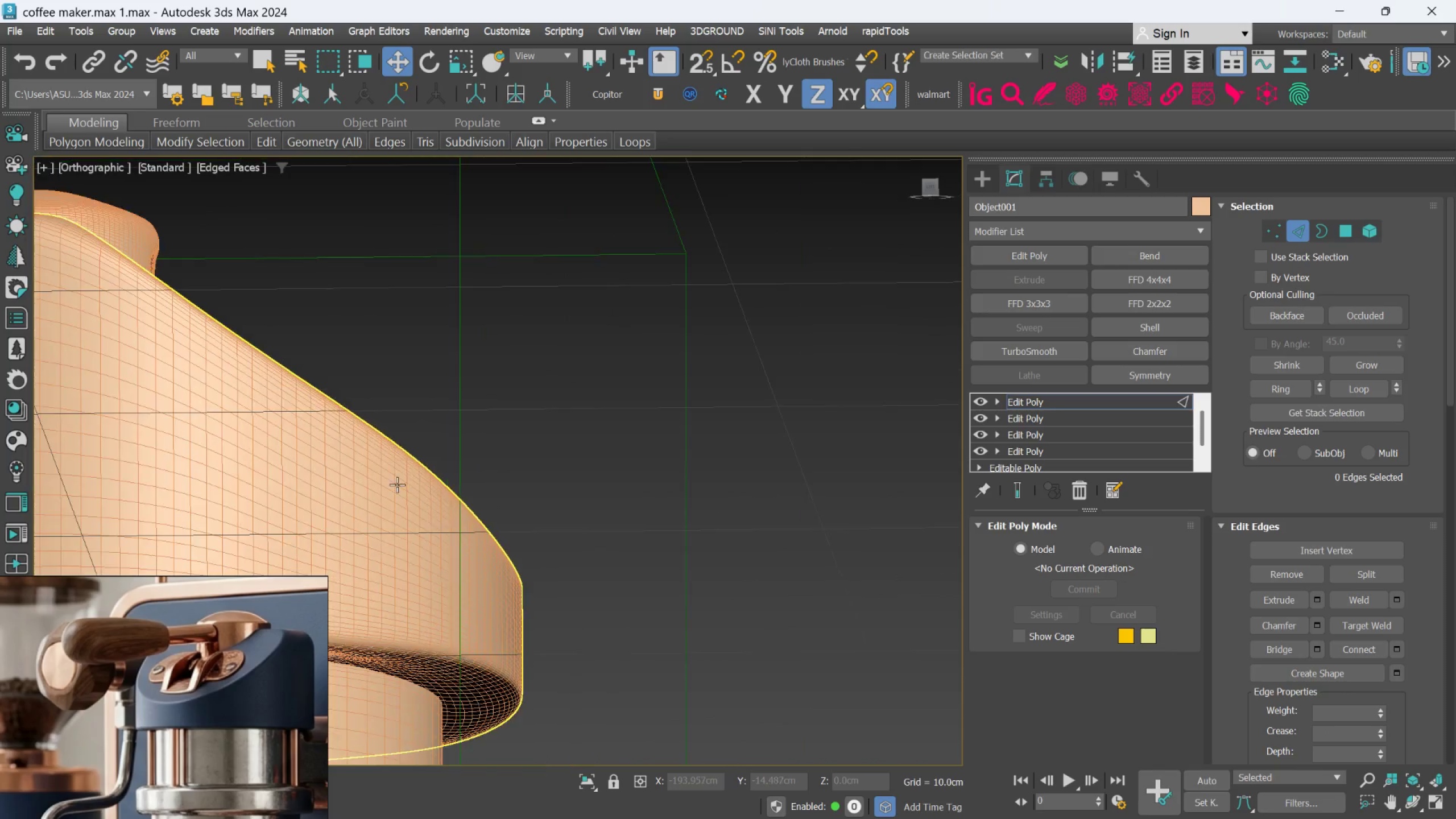 
scroll: coordinate [444, 512], scroll_direction: up, amount: 6.0
 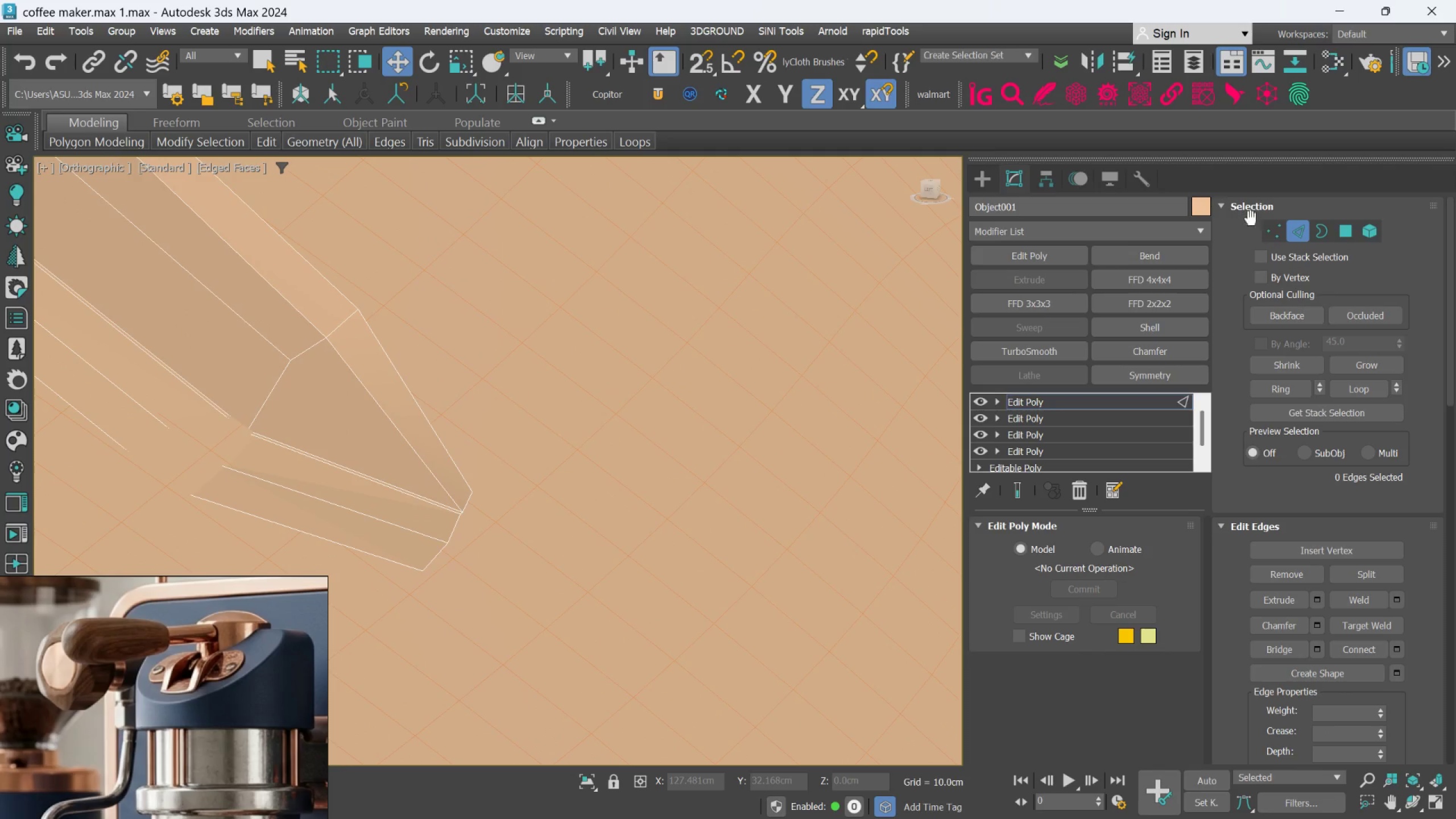 
left_click([1277, 231])
 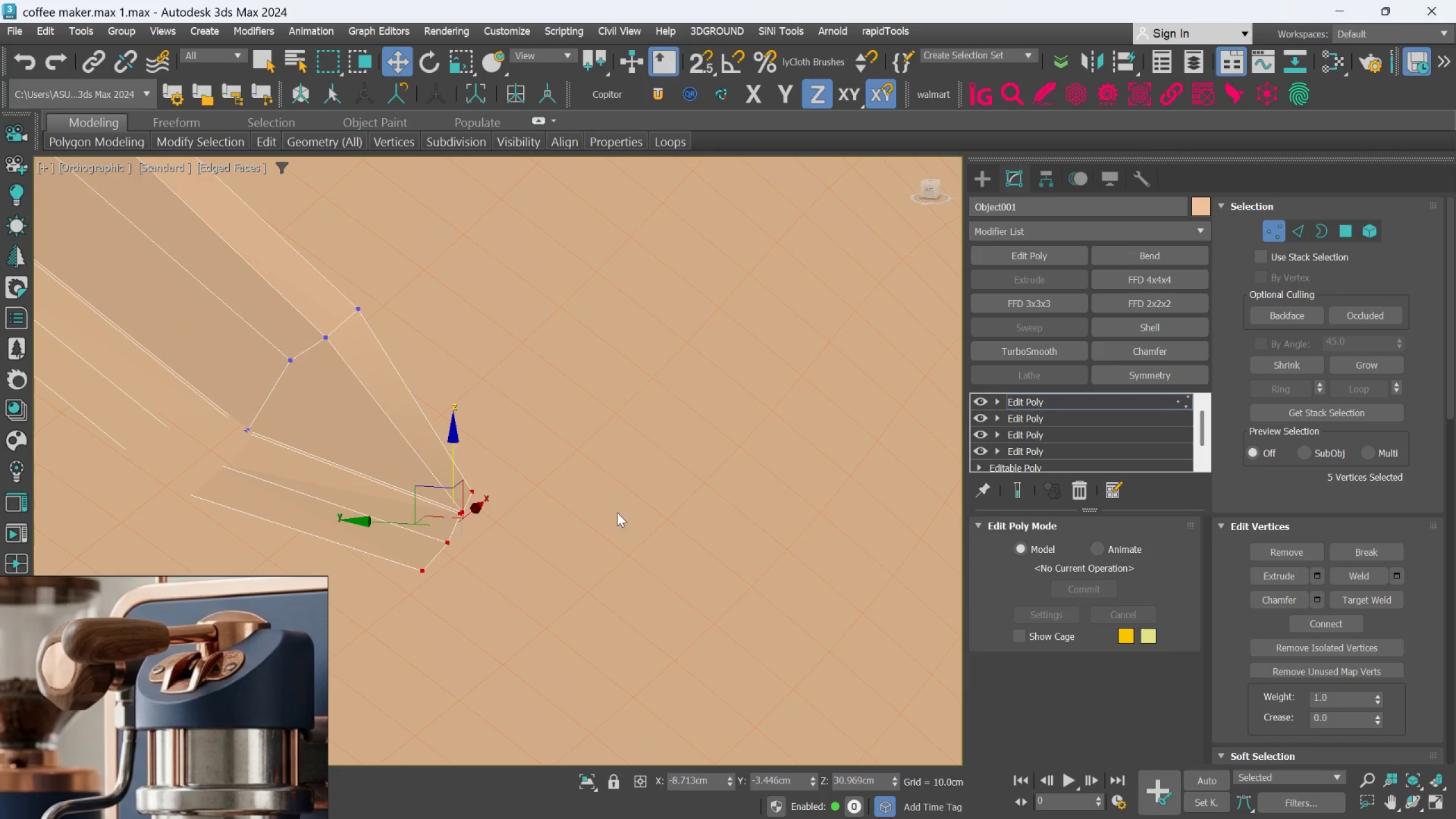 
hold_key(key=AltLeft, duration=0.44)
 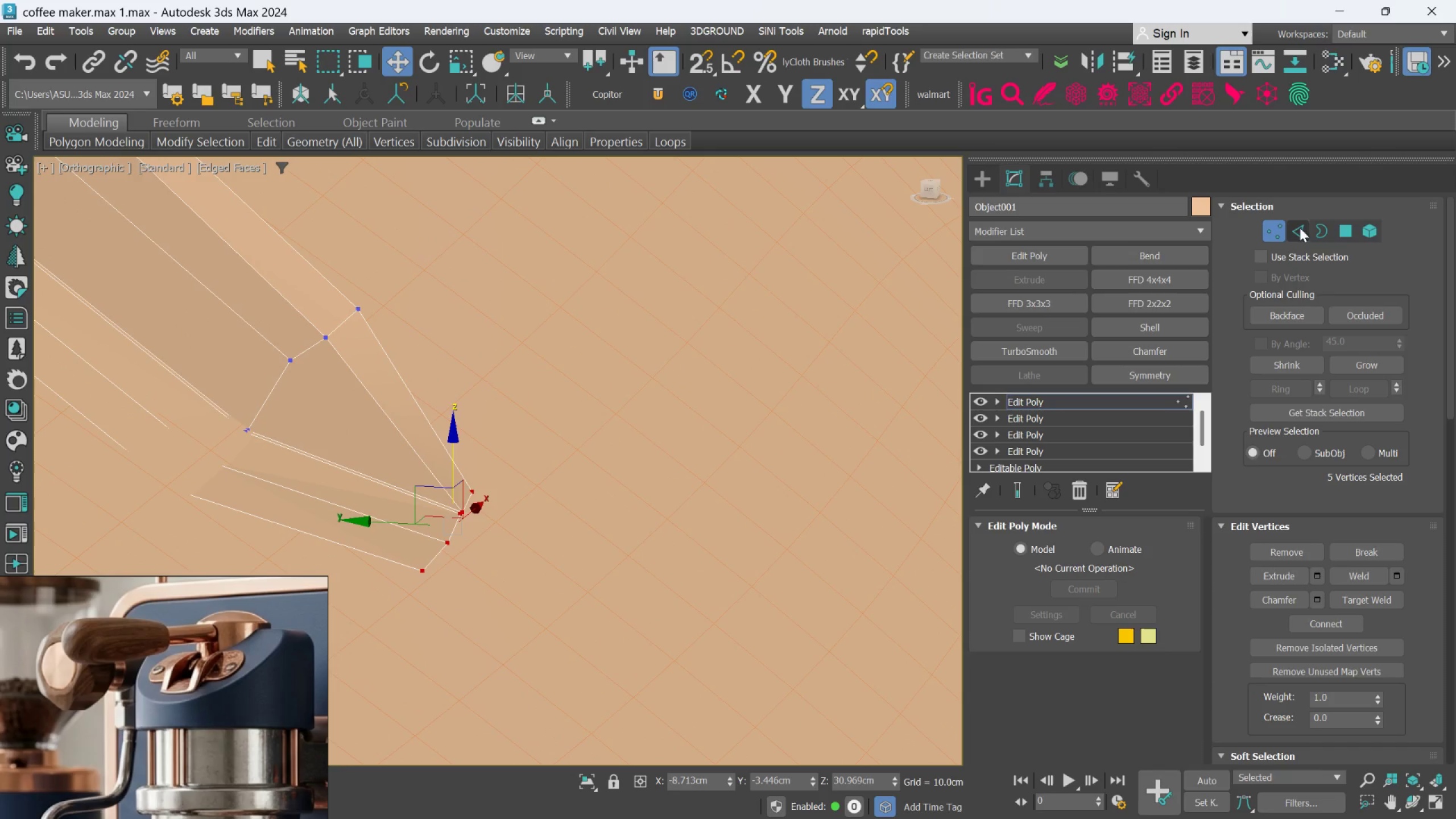 
left_click_drag(start_coordinate=[1296, 228], to_coordinate=[1292, 230])
 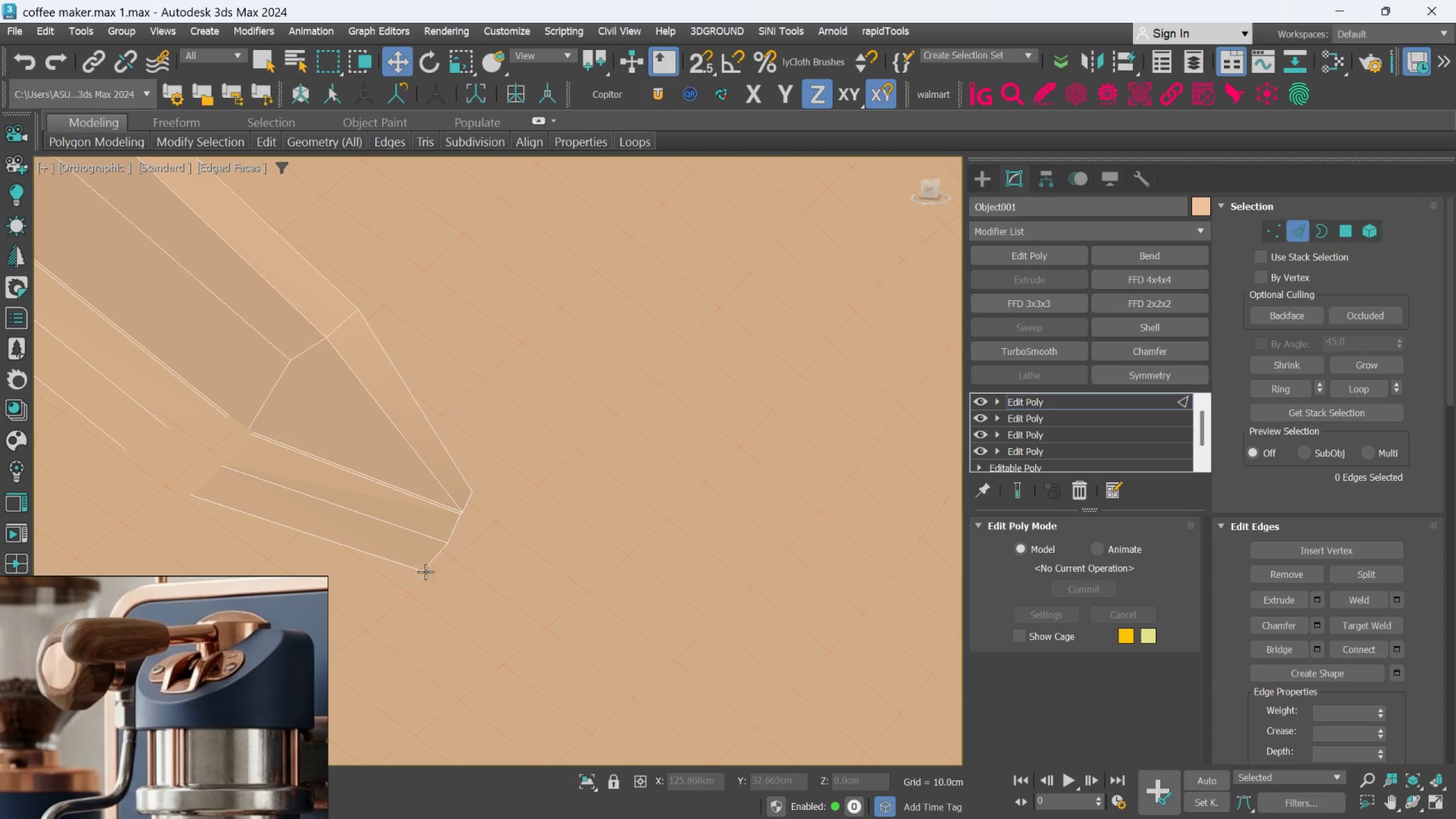 
double_click([427, 569])
 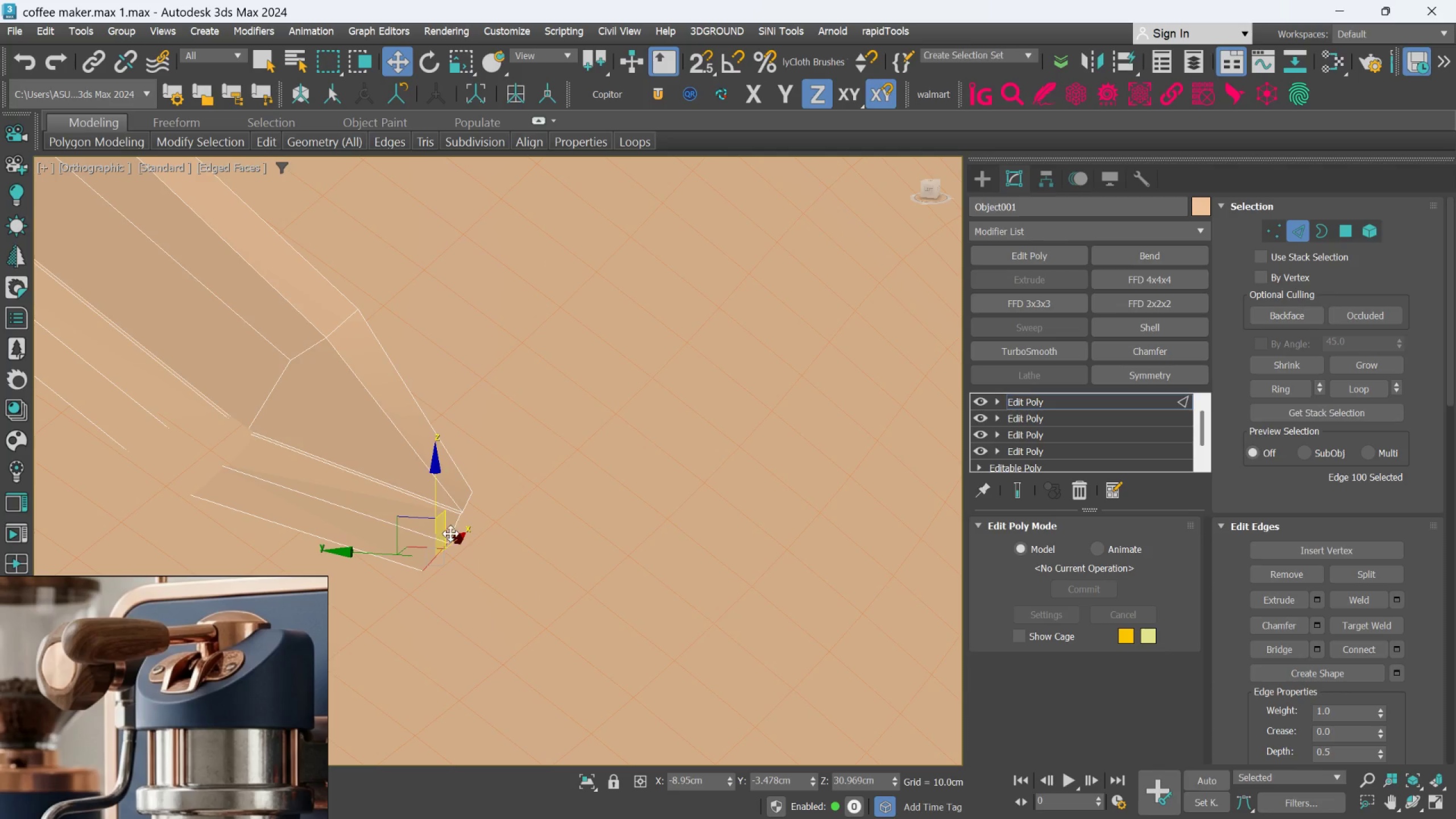 
hold_key(key=ControlLeft, duration=0.41)
left_click([453, 526])
 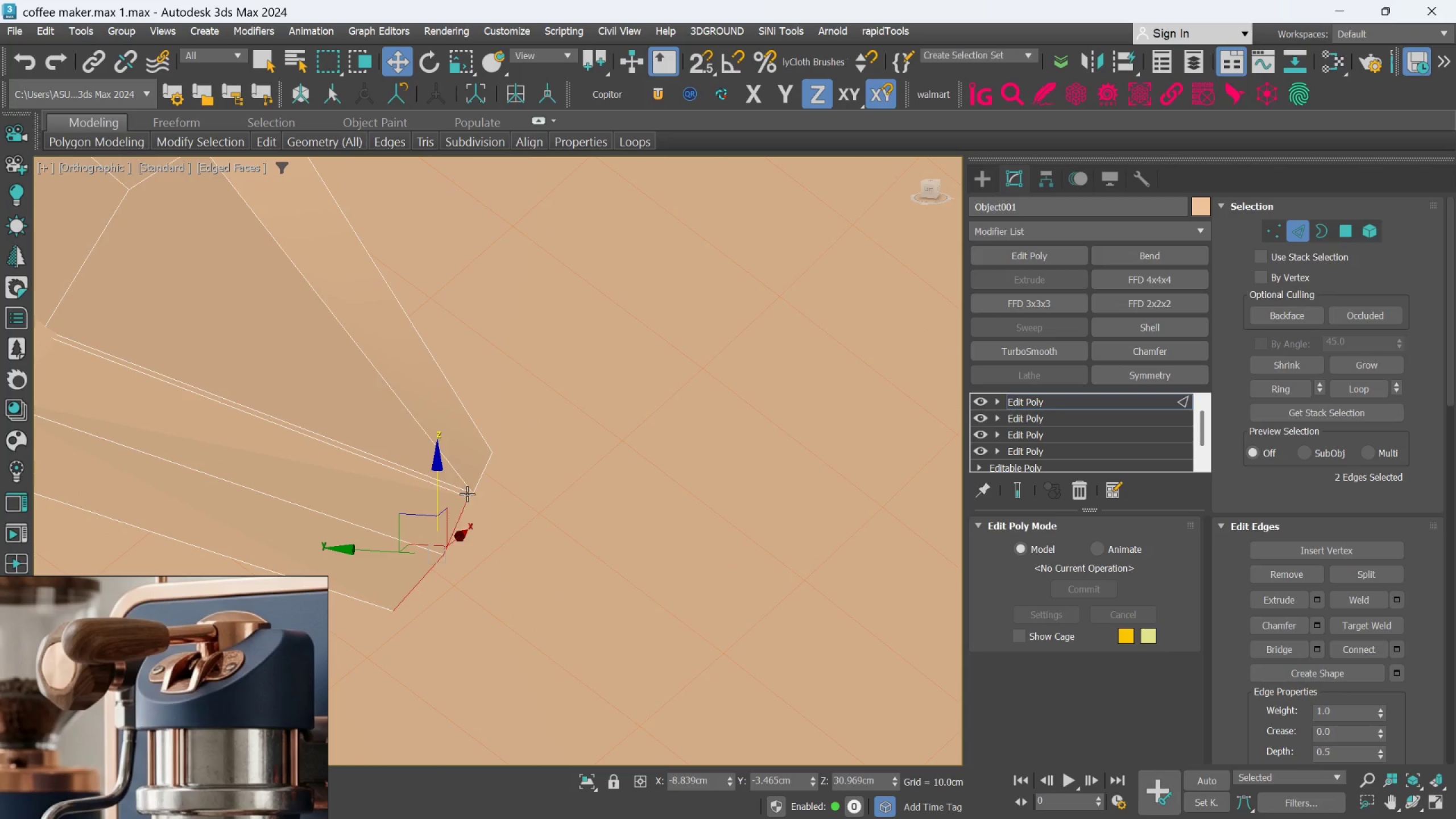 
scroll: coordinate [452, 530], scroll_direction: up, amount: 2.0
 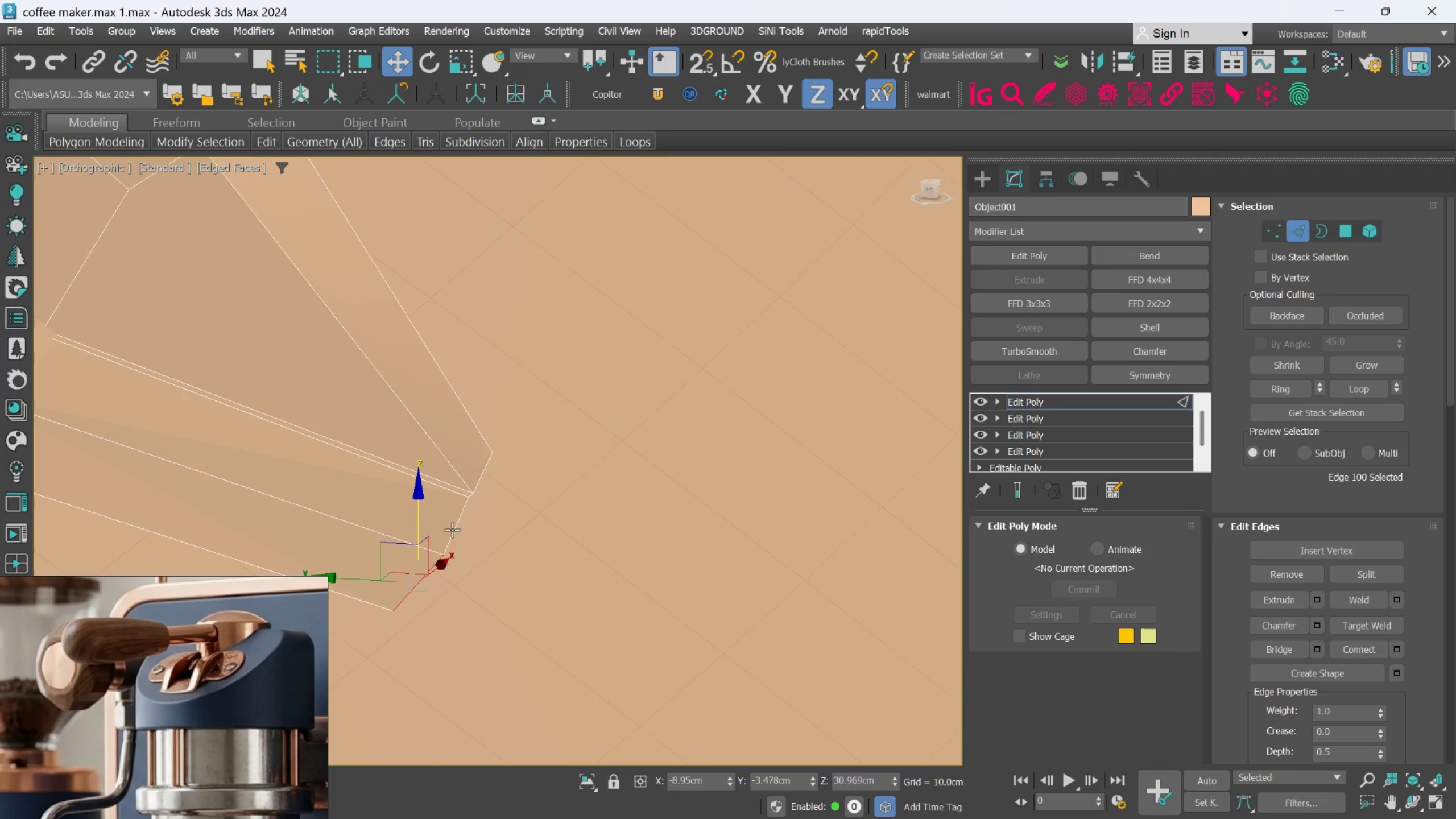 
hold_key(key=ControlLeft, duration=1.06)
 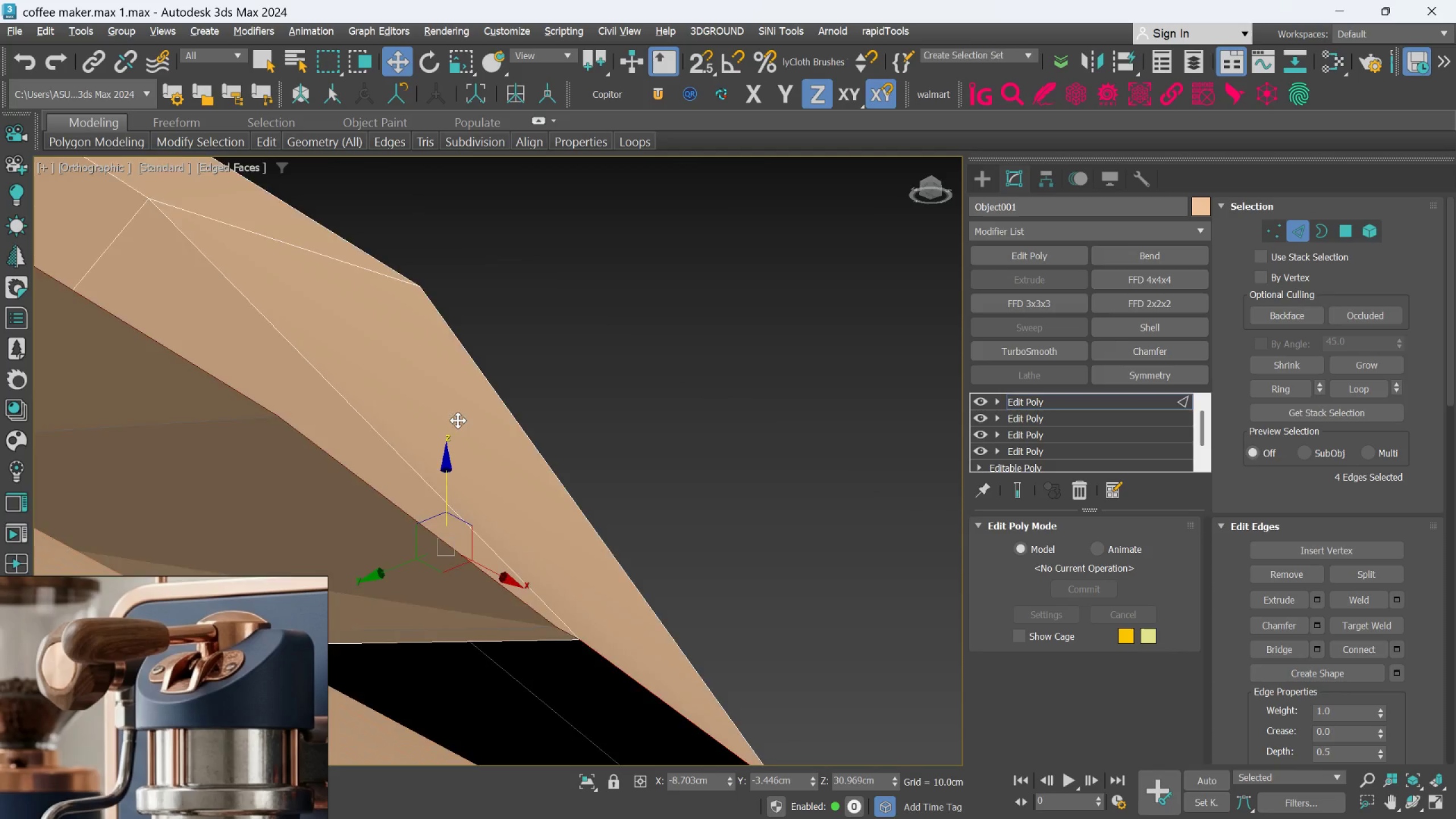 
scroll: coordinate [468, 491], scroll_direction: up, amount: 2.0
 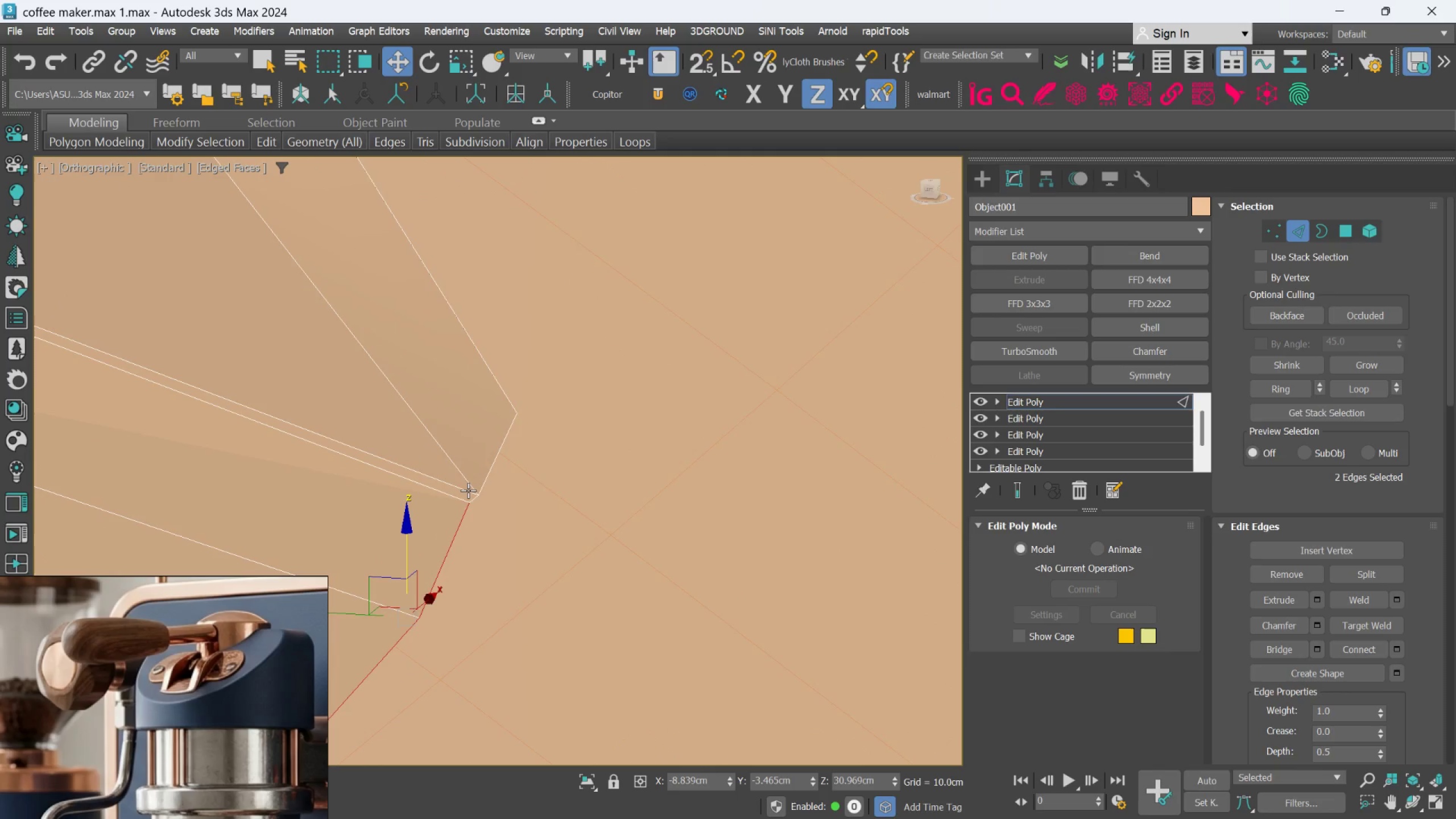 
left_click([470, 500])
 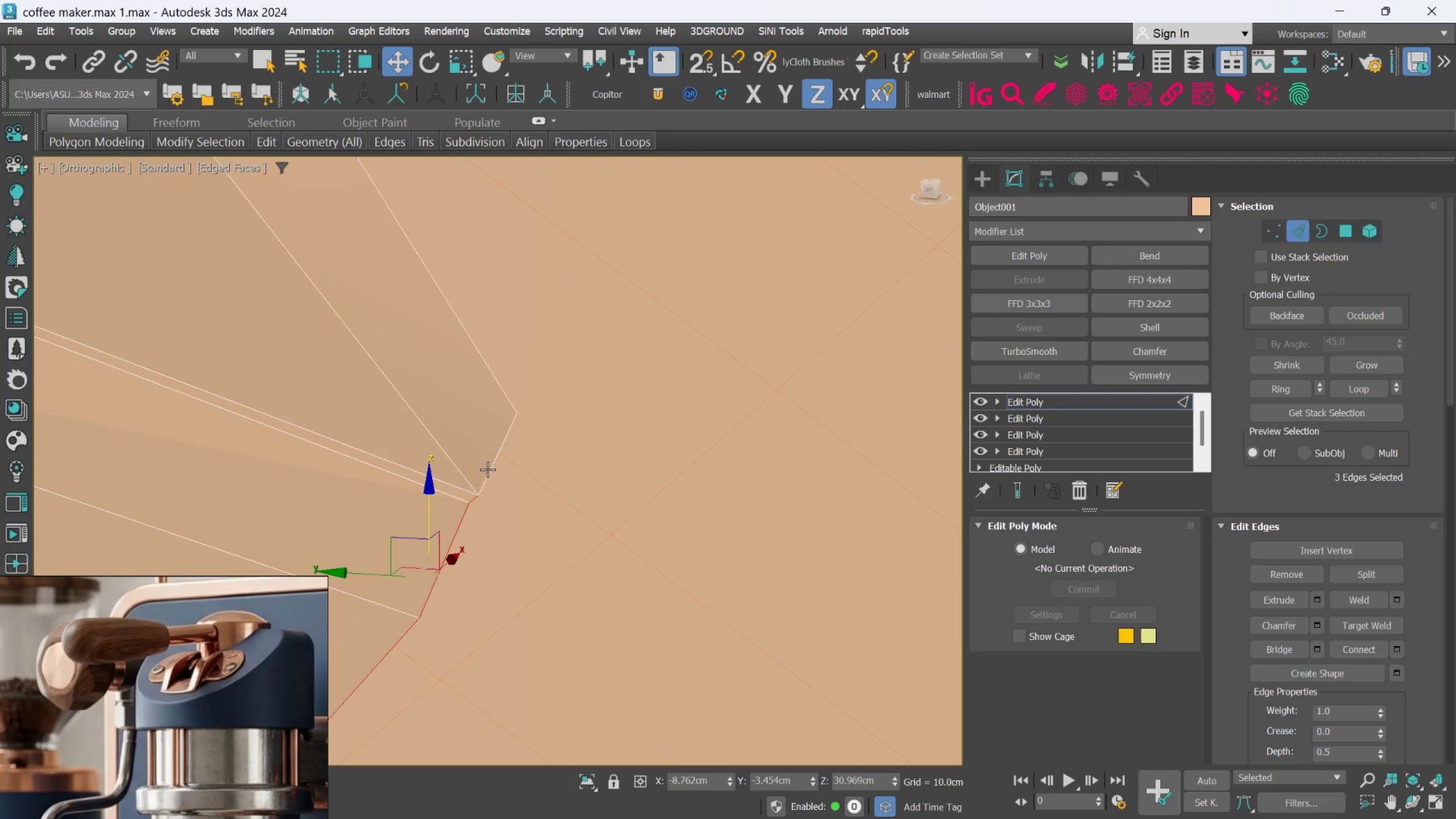 
double_click([487, 468])
 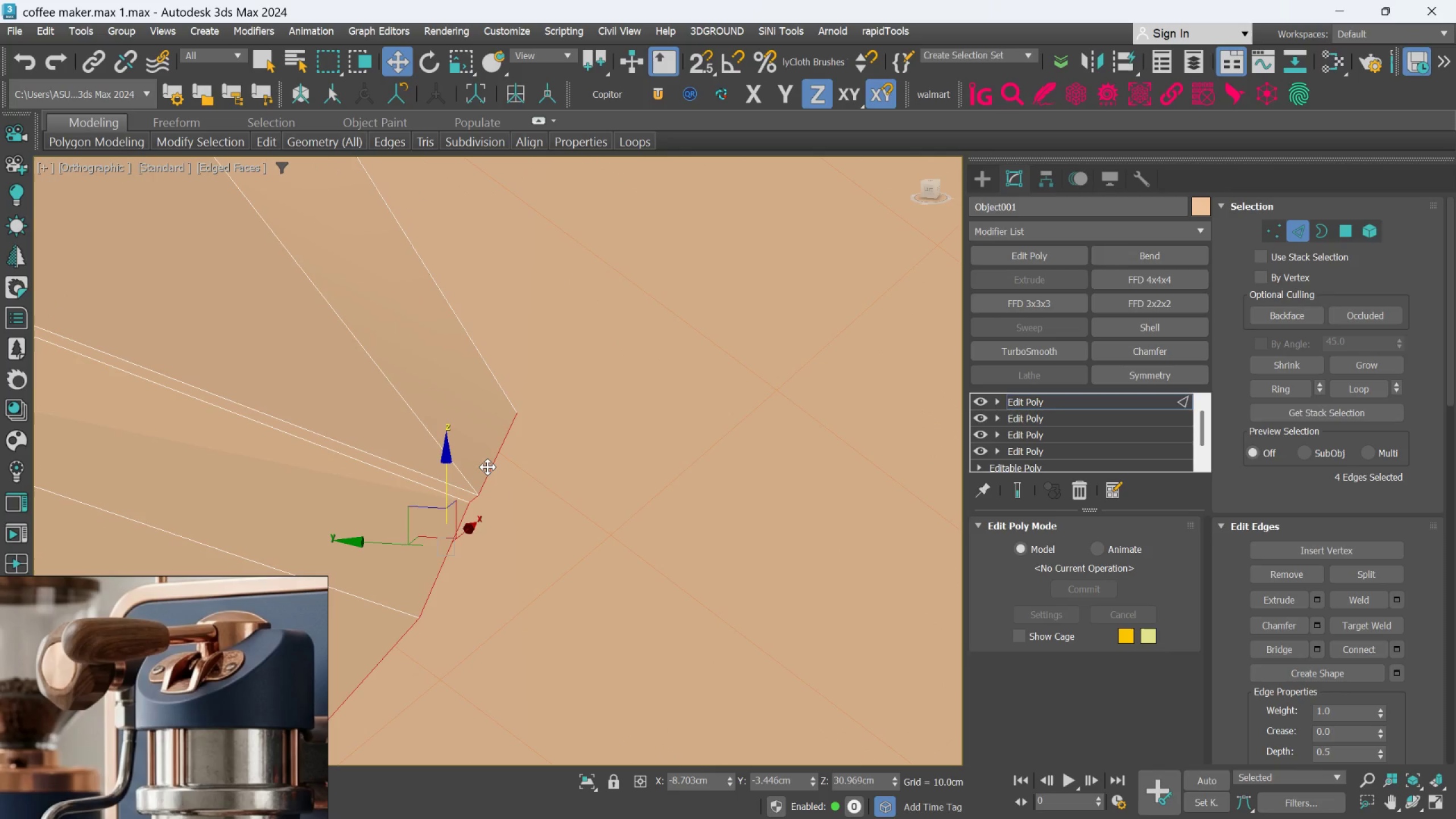 
hold_key(key=AltLeft, duration=1.05)
 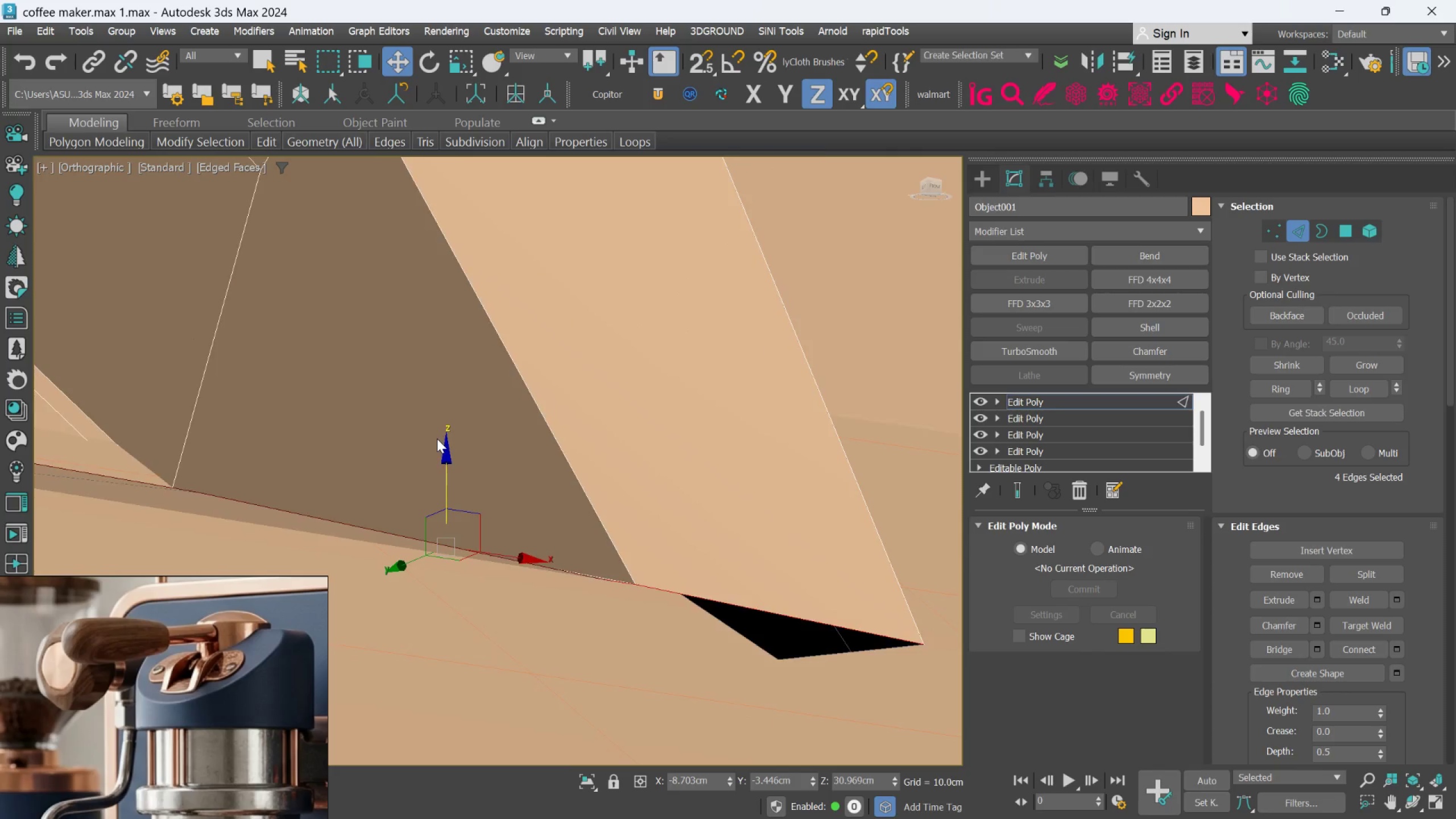 
hold_key(key=AltLeft, duration=1.28)
 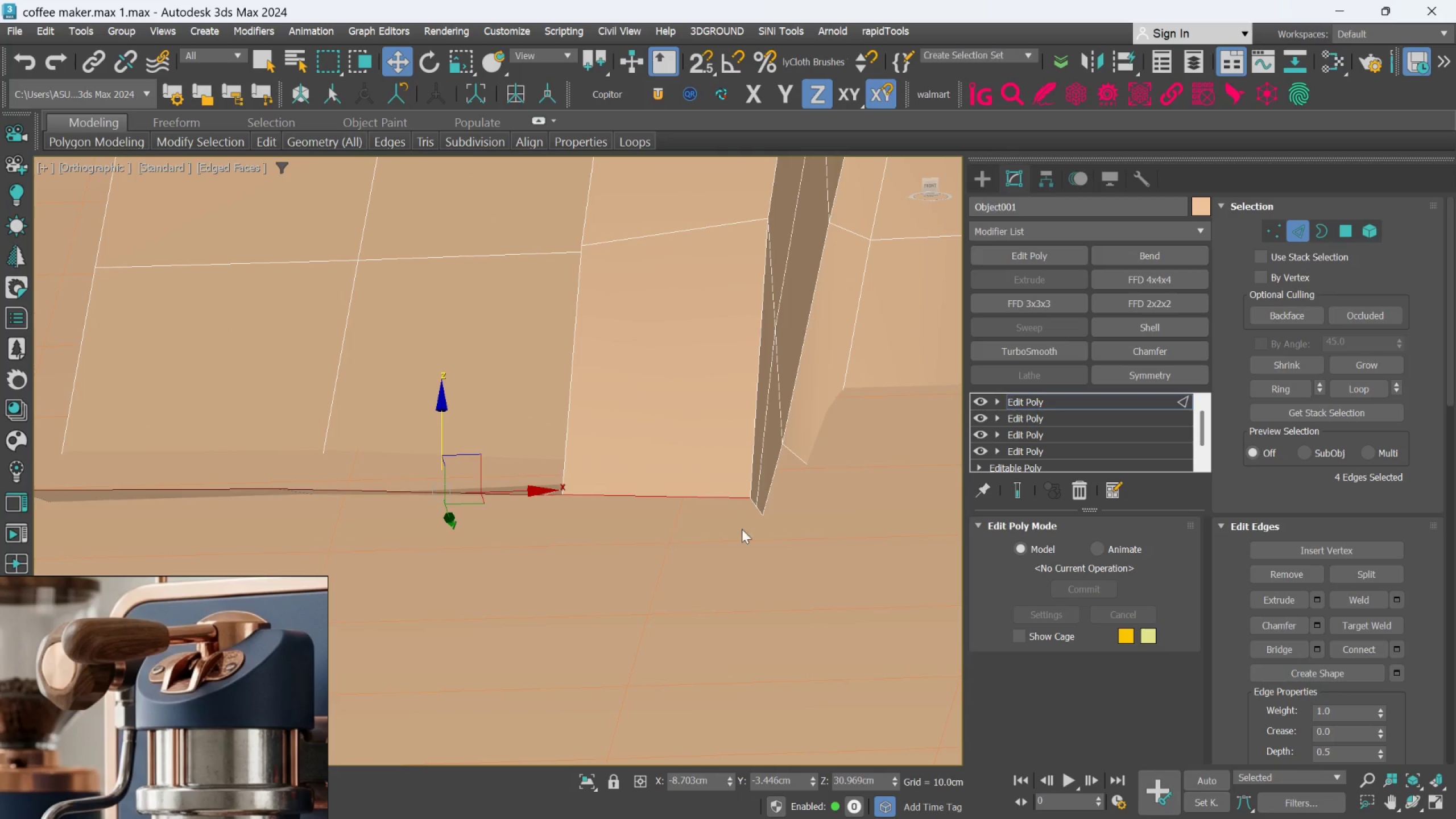 
scroll: coordinate [437, 440], scroll_direction: down, amount: 2.0
 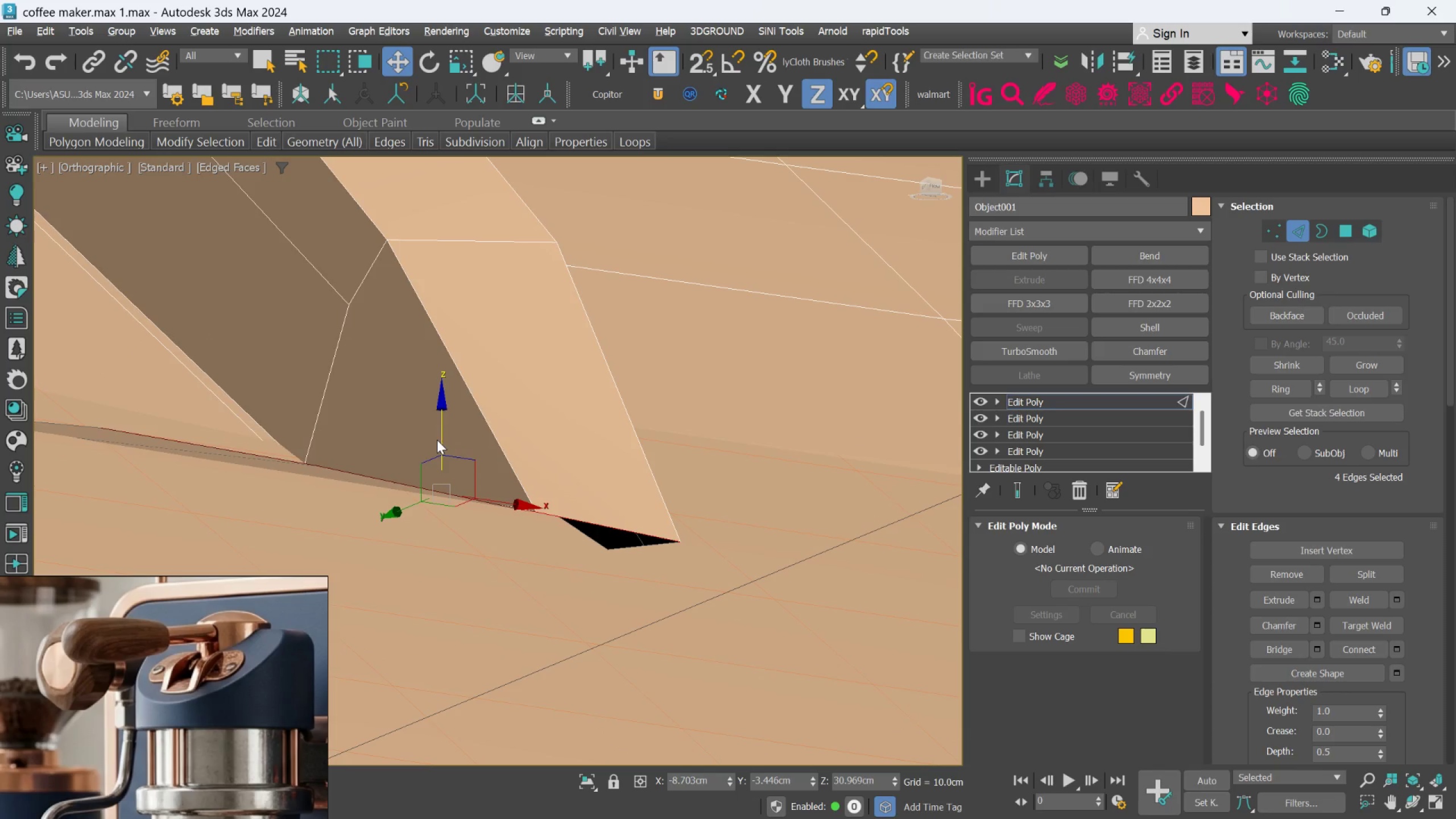 
scroll: coordinate [751, 522], scroll_direction: up, amount: 1.0
 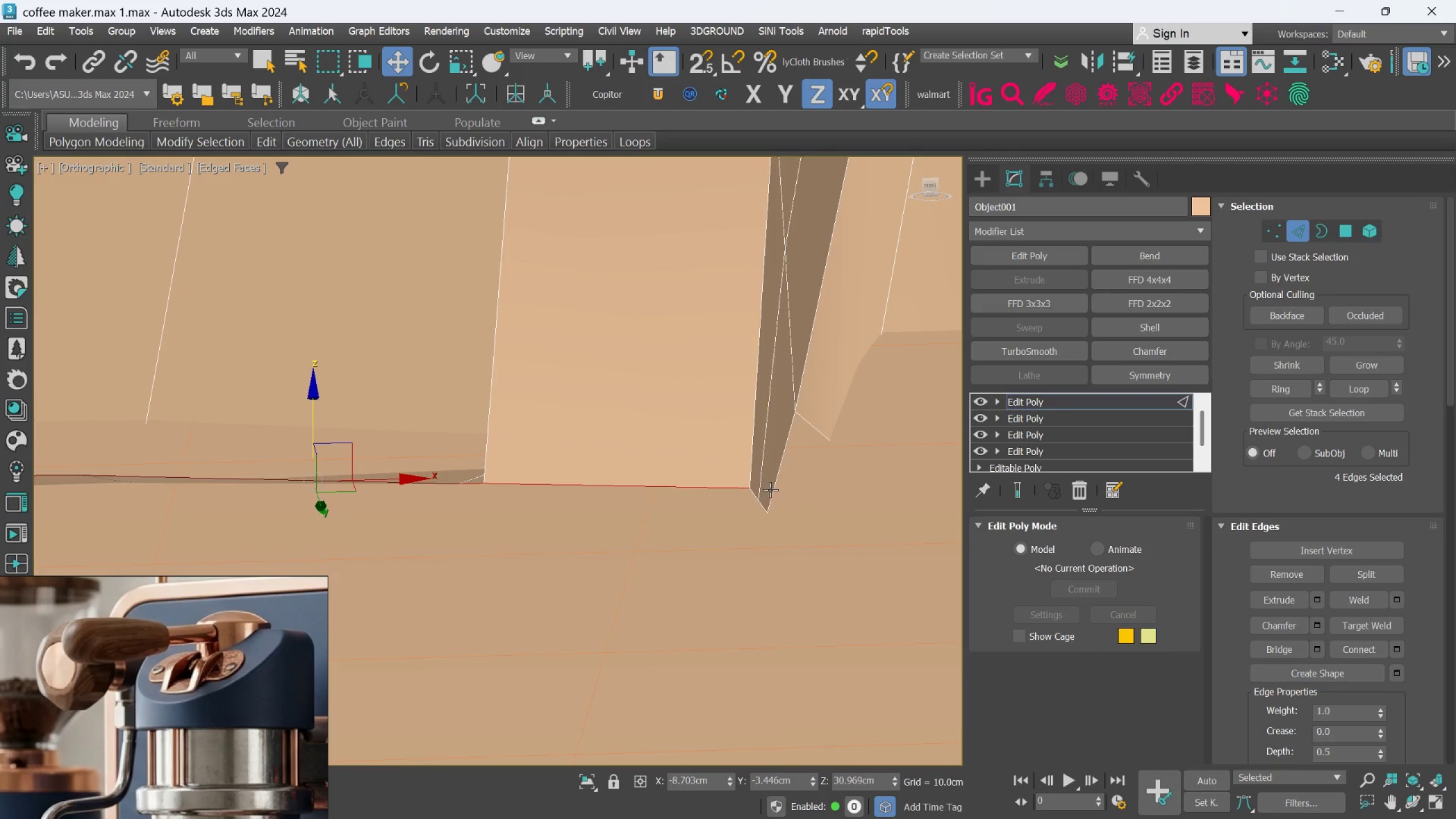 
hold_key(key=ControlLeft, duration=1.48)
 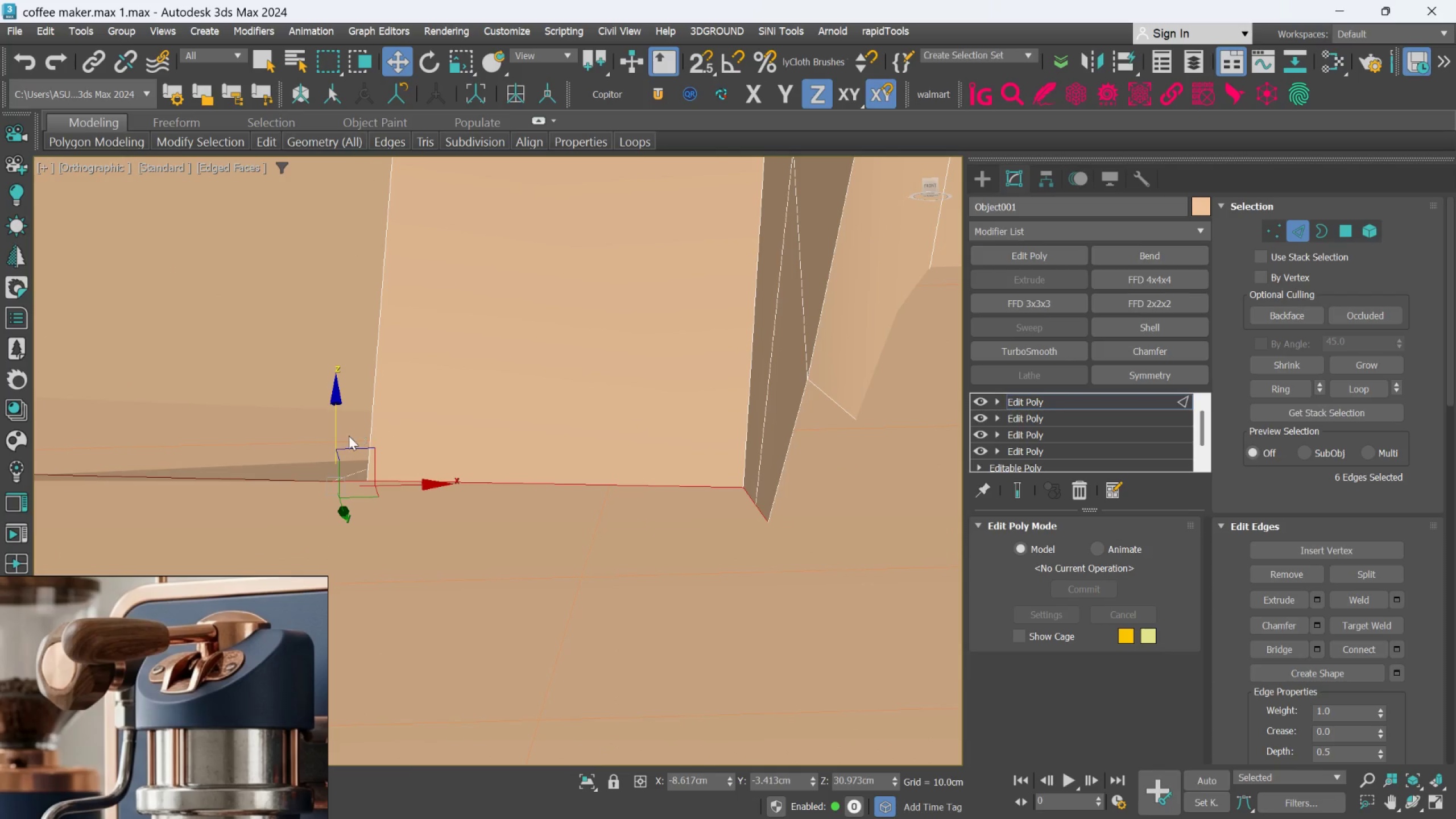 
scroll: coordinate [765, 490], scroll_direction: up, amount: 1.0
 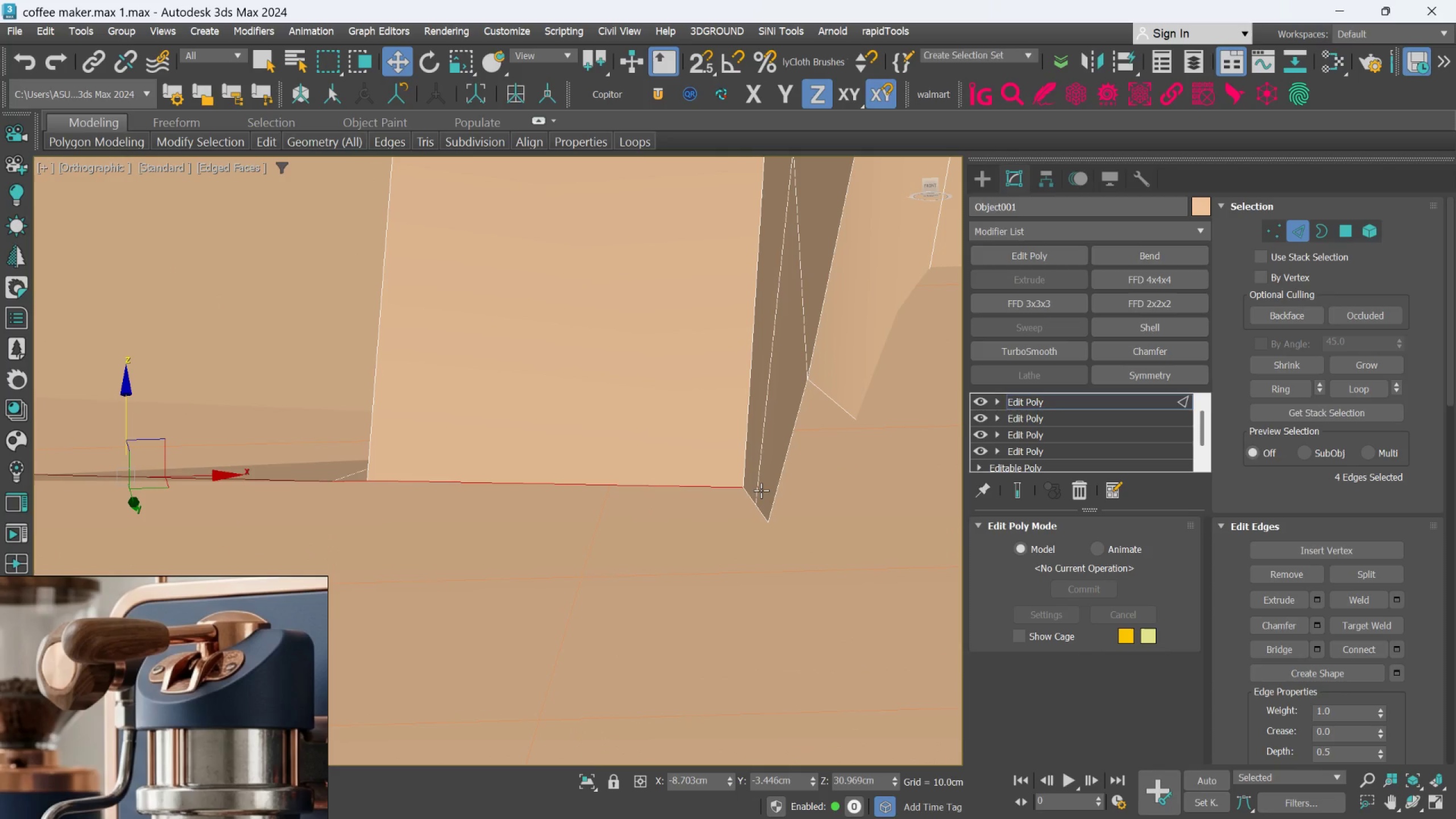 
left_click([748, 493])
 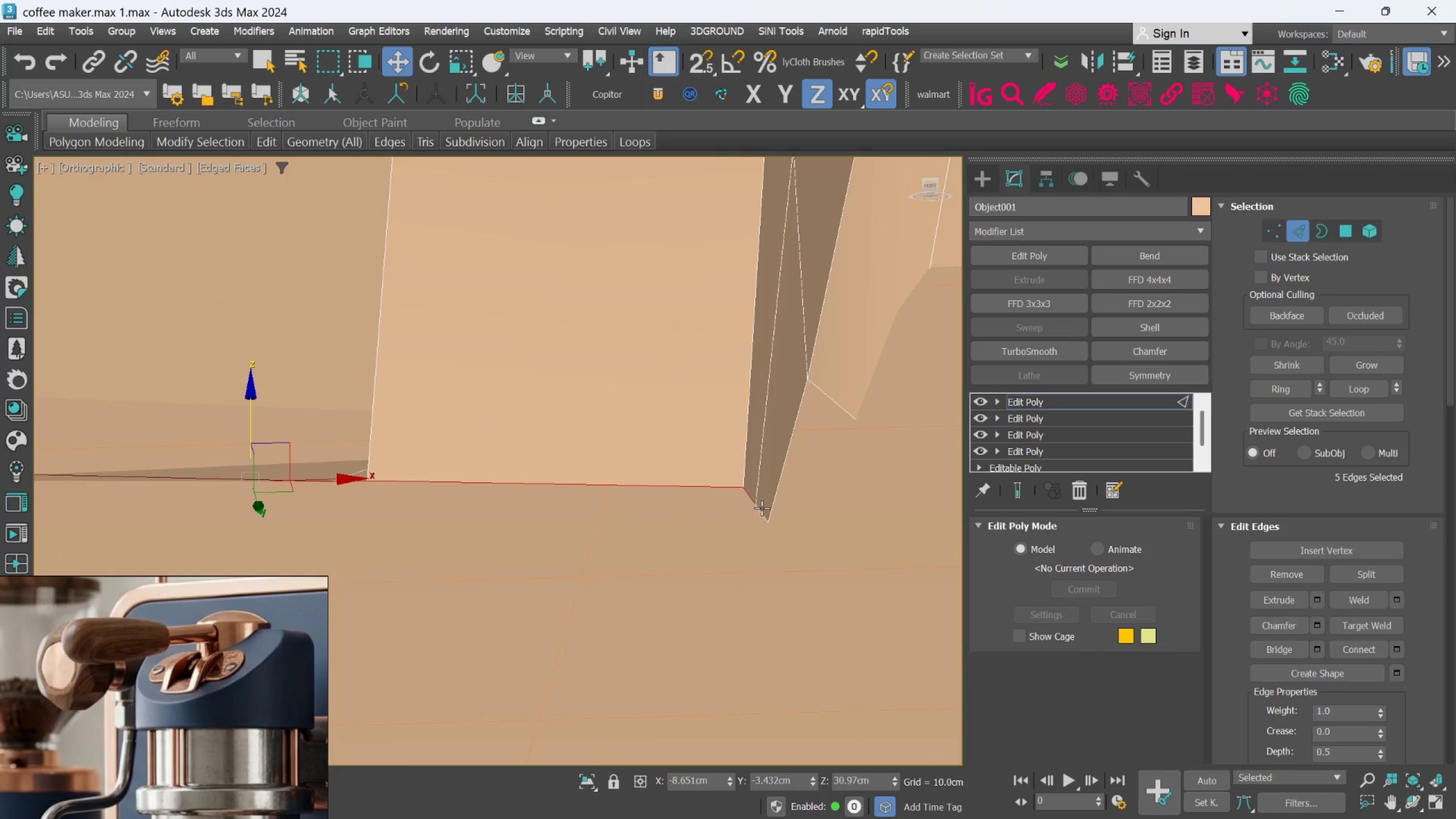 
left_click([762, 508])
 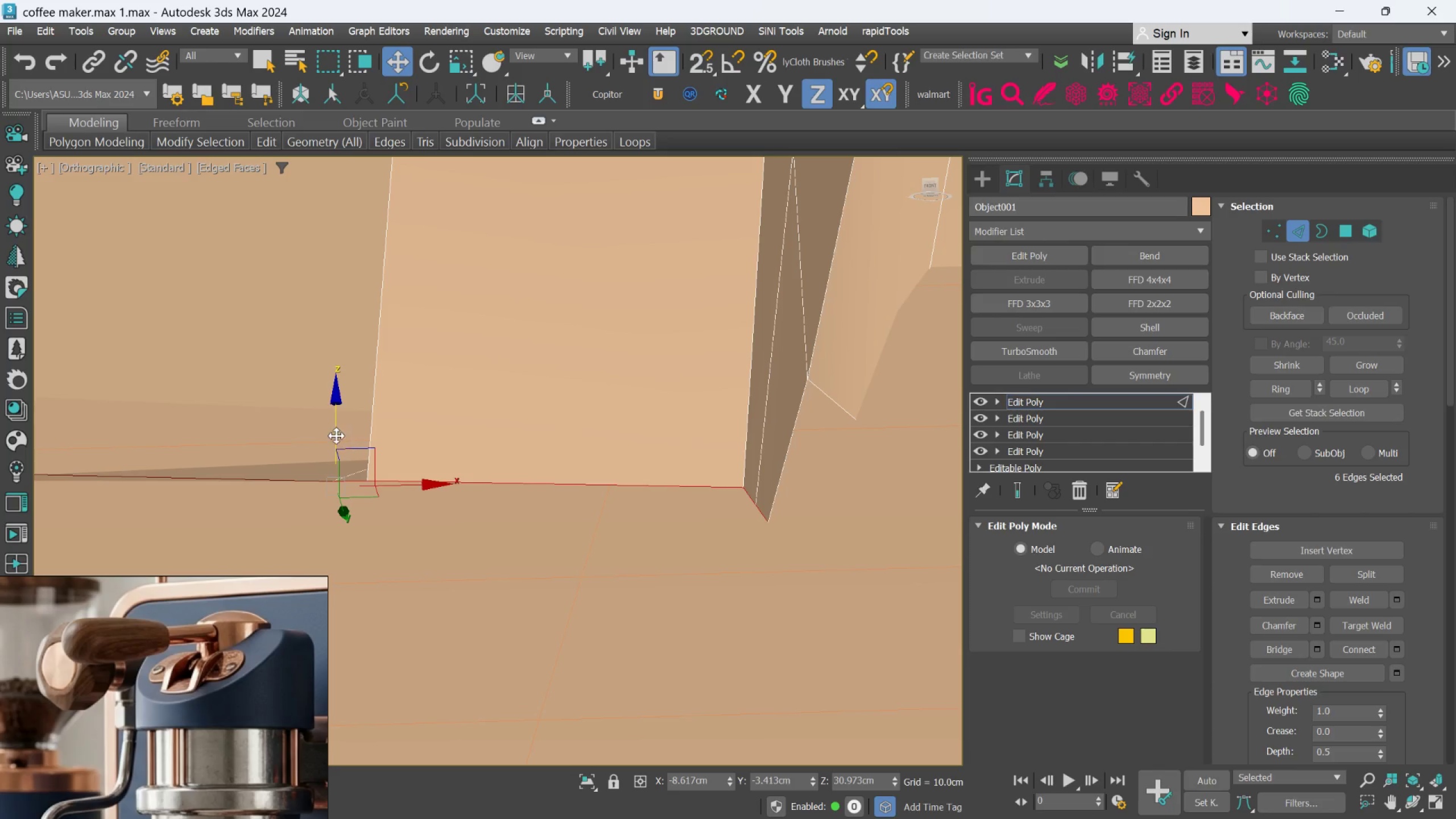 
left_click_drag(start_coordinate=[333, 436], to_coordinate=[331, 446])
 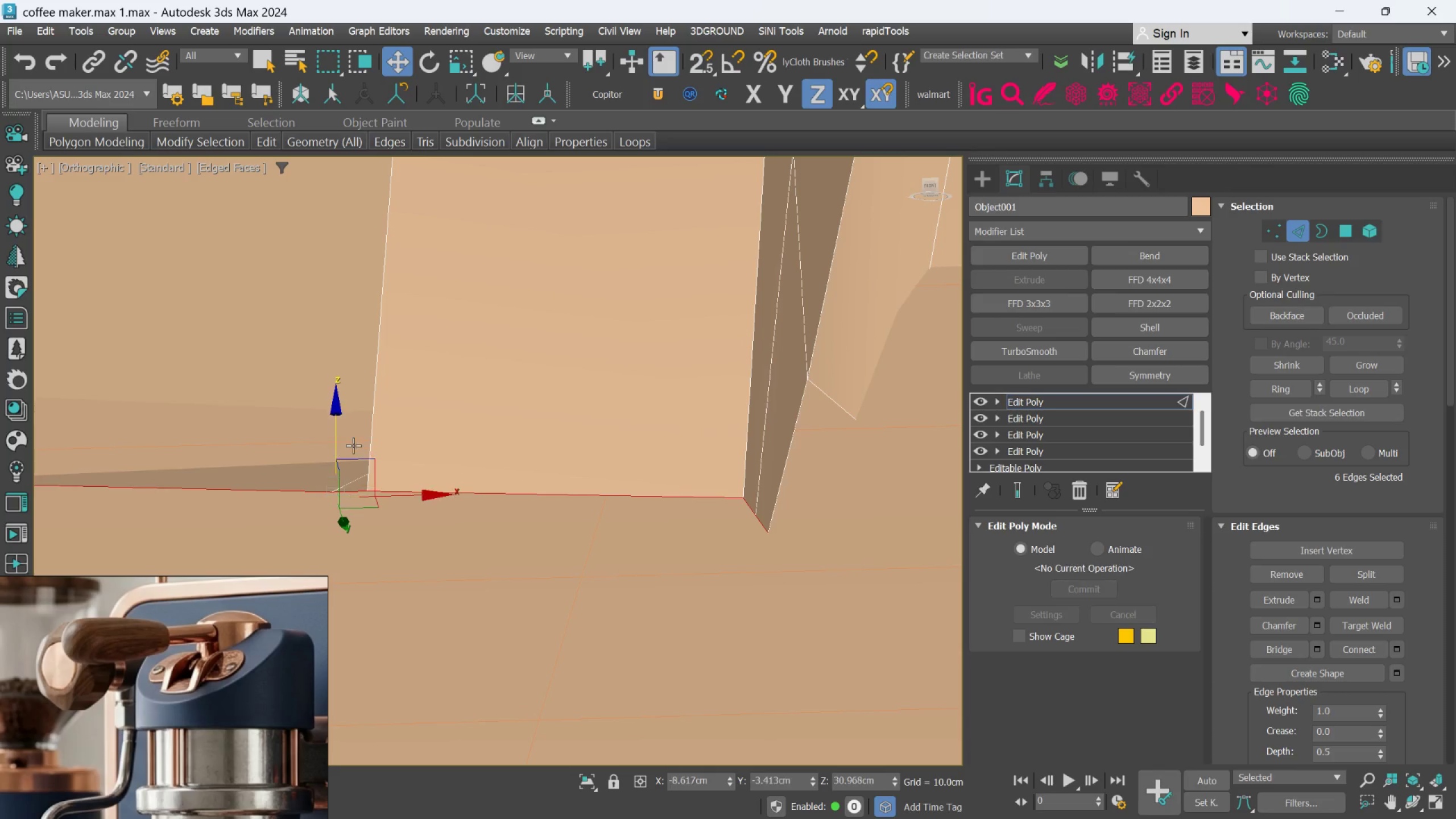 
hold_key(key=AltLeft, duration=0.95)
 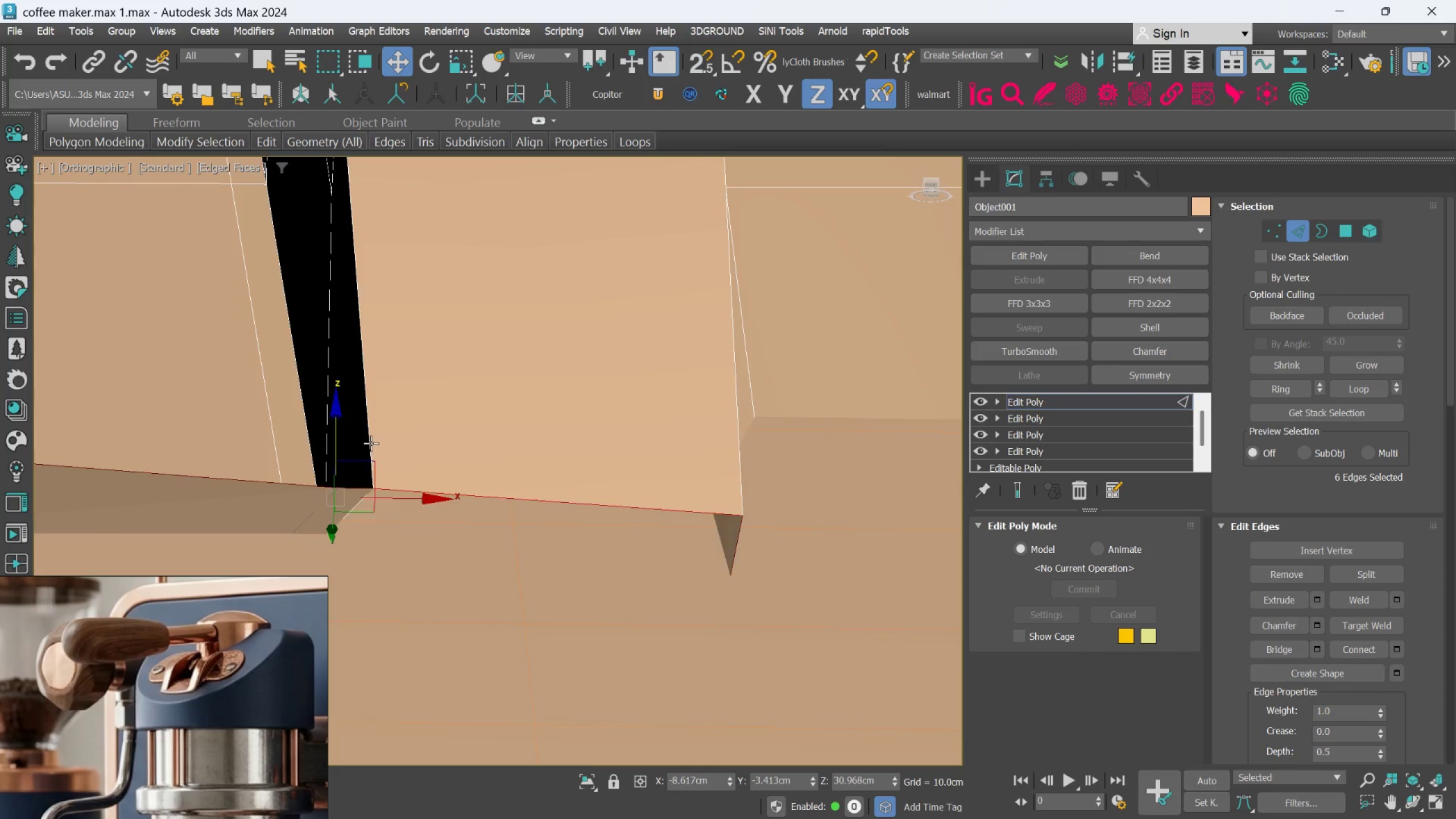 
hold_key(key=AltLeft, duration=0.7)
 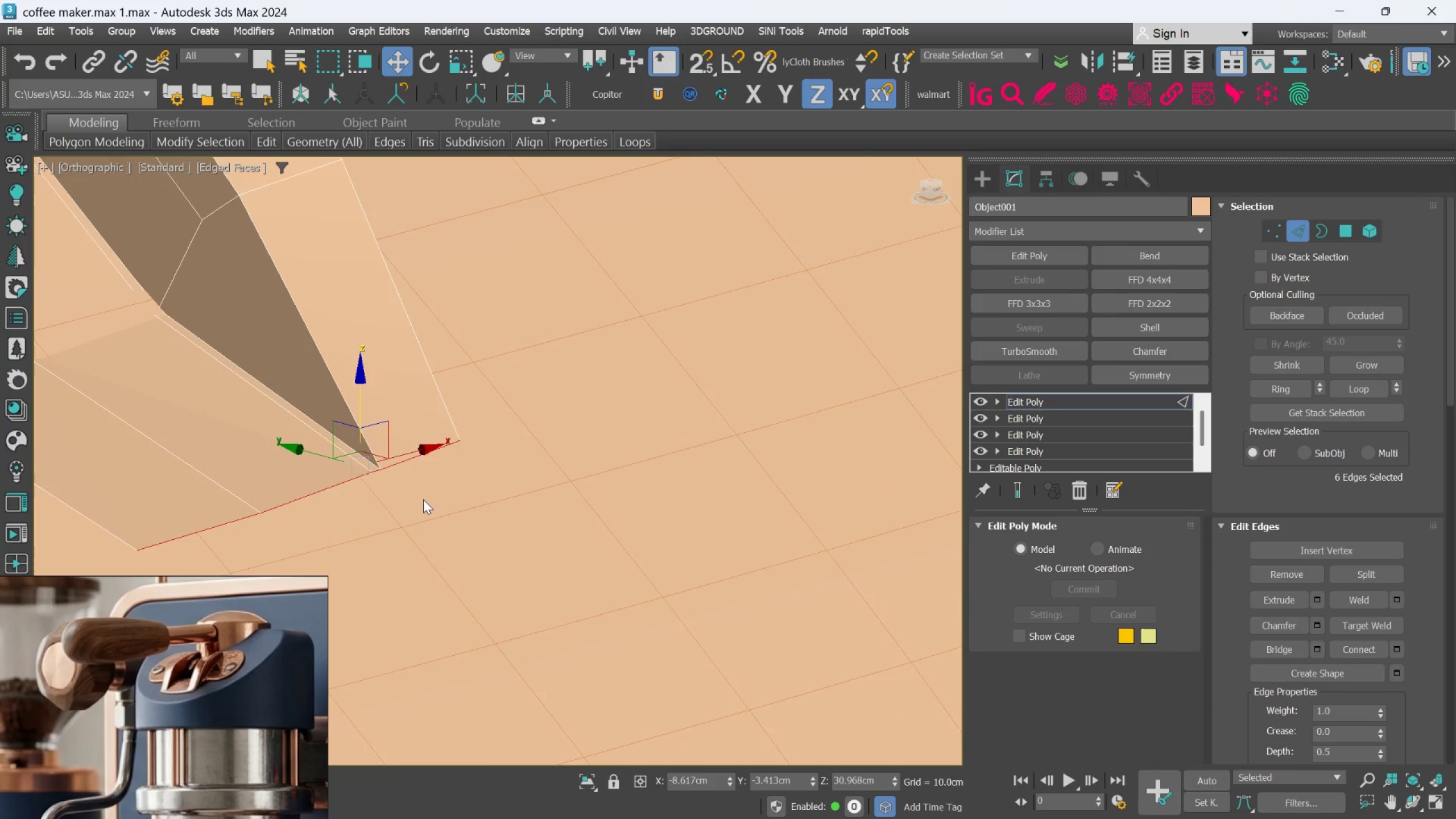 
scroll: coordinate [372, 449], scroll_direction: down, amount: 3.0
 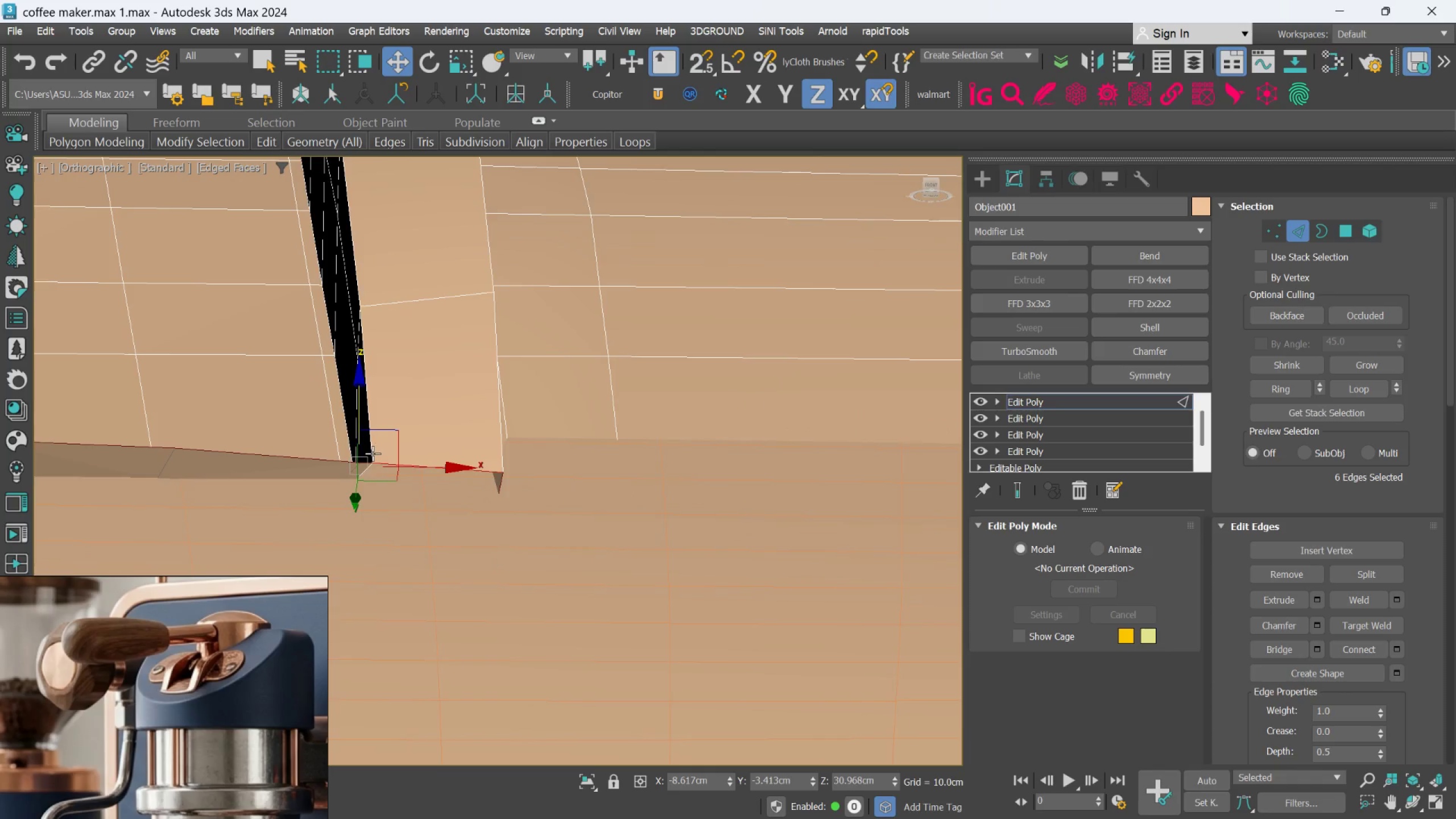 
hold_key(key=AltLeft, duration=1.01)
 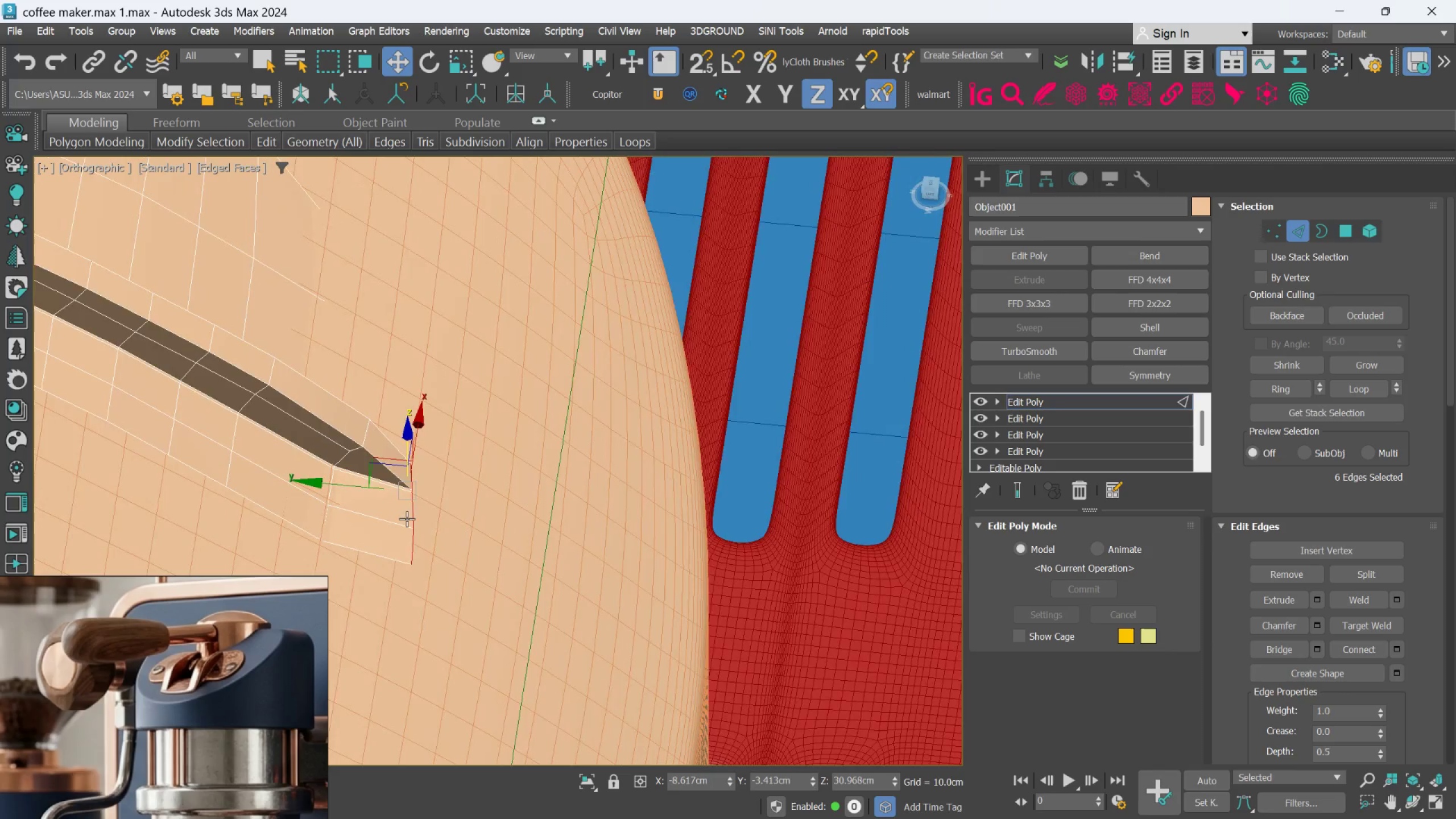 
scroll: coordinate [423, 499], scroll_direction: down, amount: 4.0
 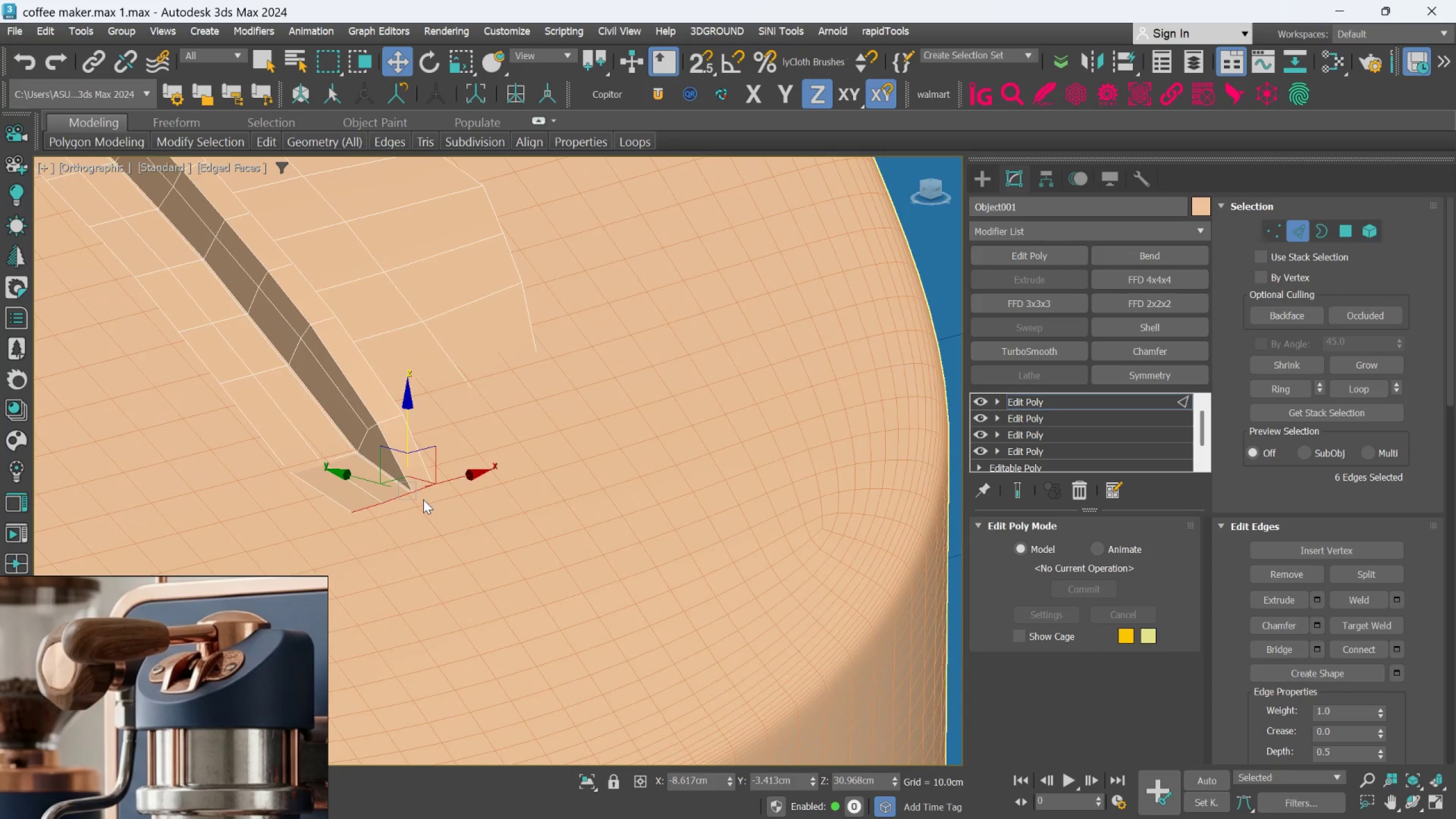 
scroll: coordinate [406, 514], scroll_direction: up, amount: 2.0
 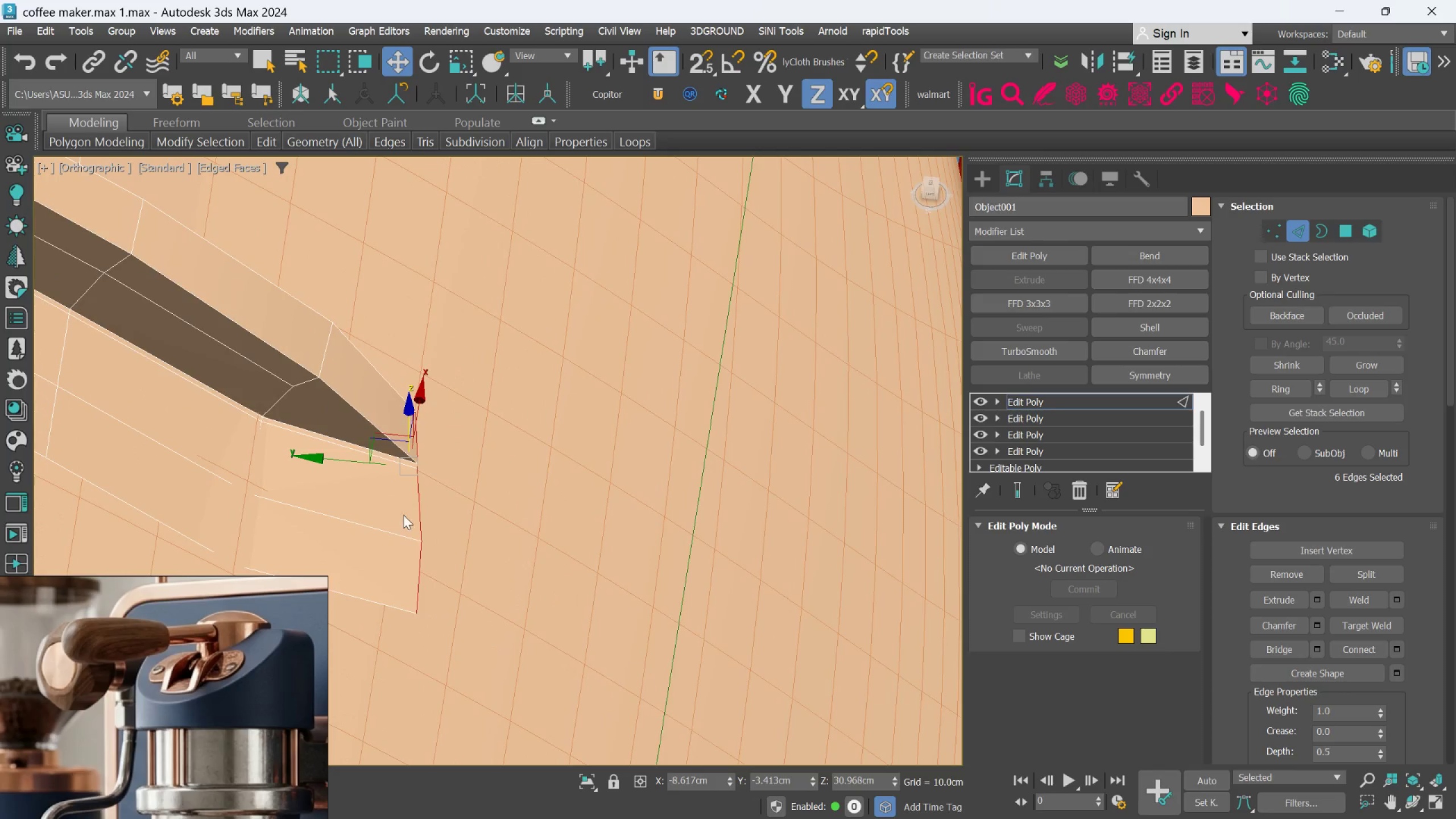 
hold_key(key=AltLeft, duration=1.12)
 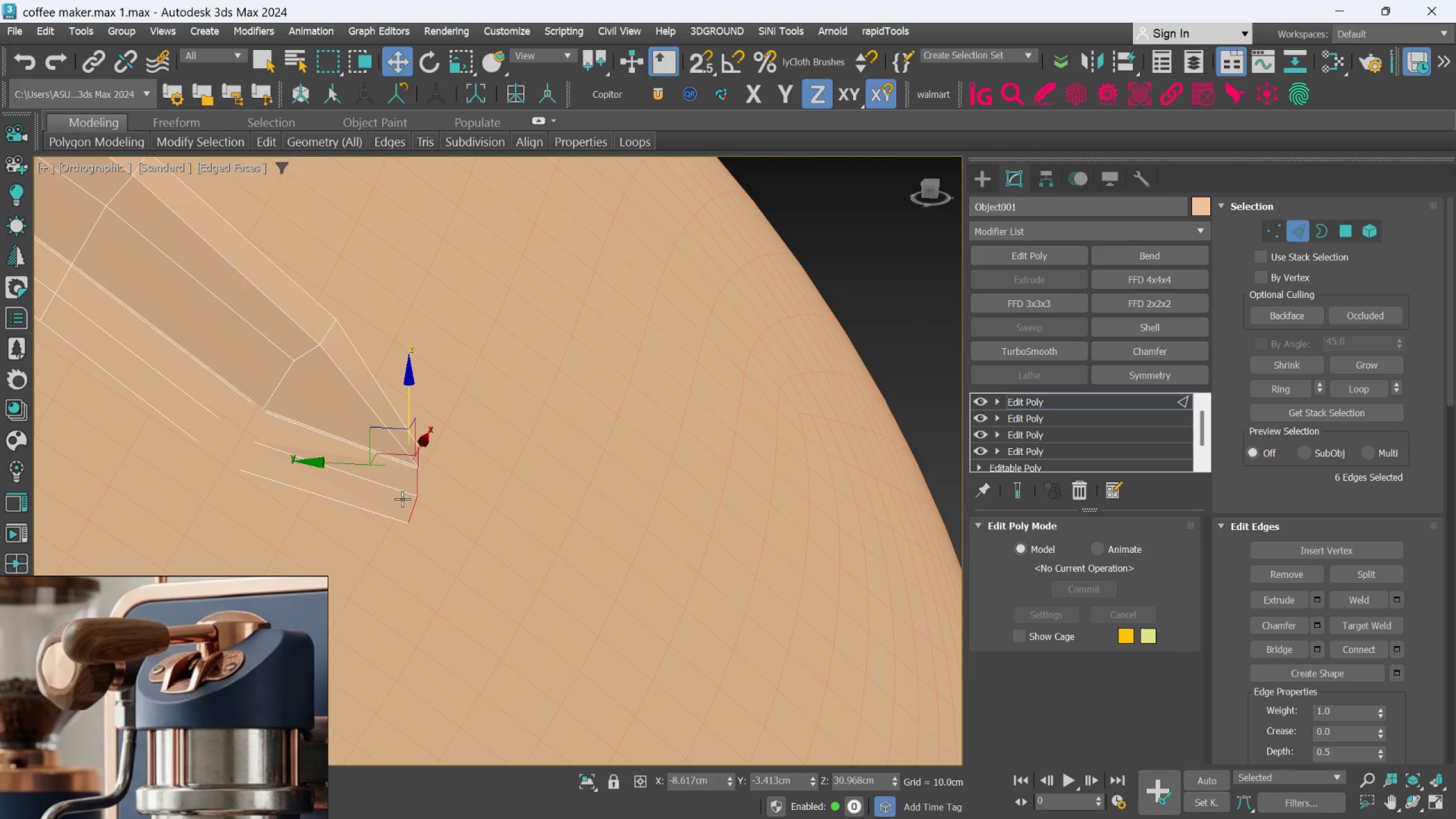 
scroll: coordinate [402, 499], scroll_direction: up, amount: 1.0
 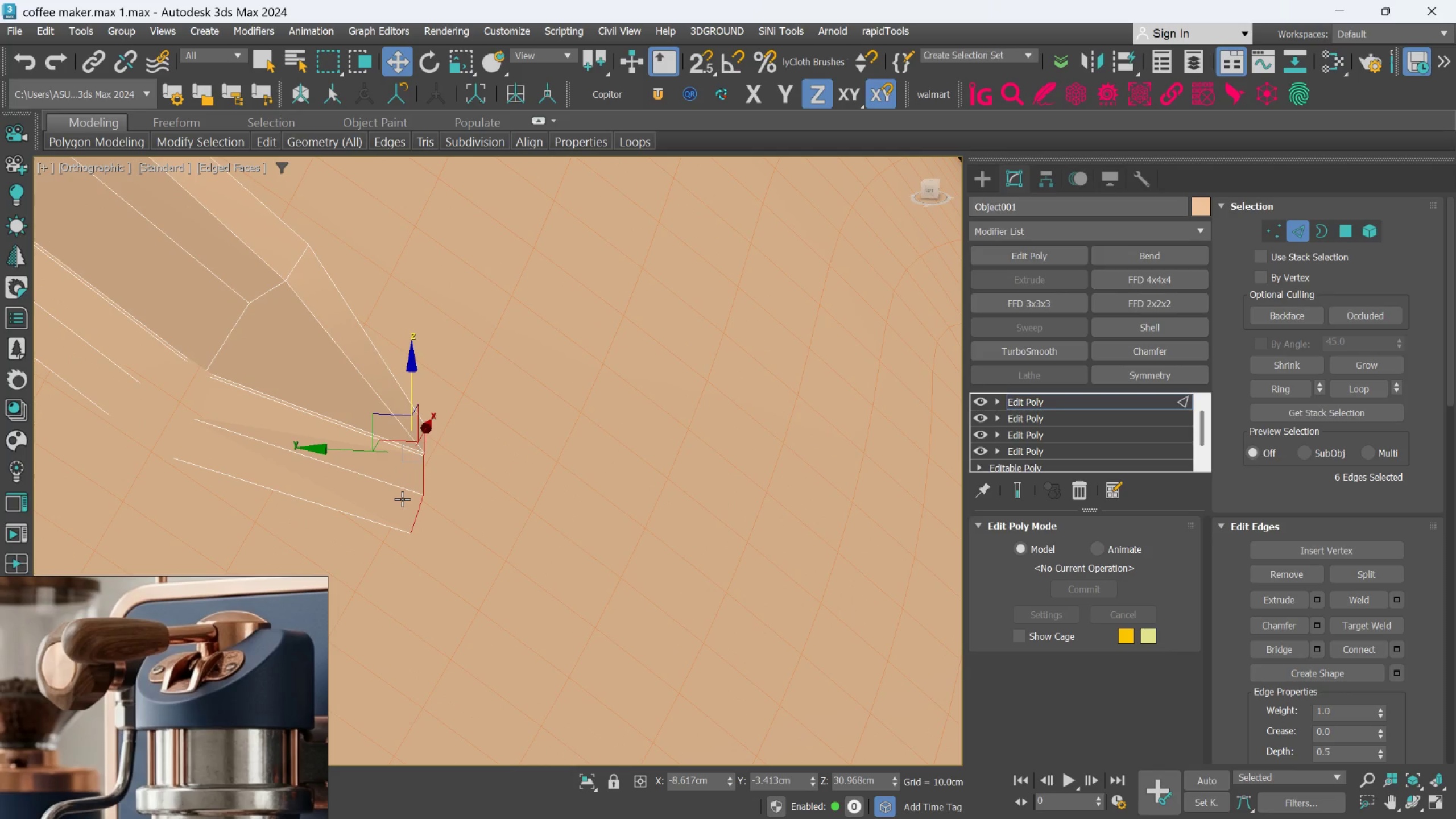 
key(Control+Z)
 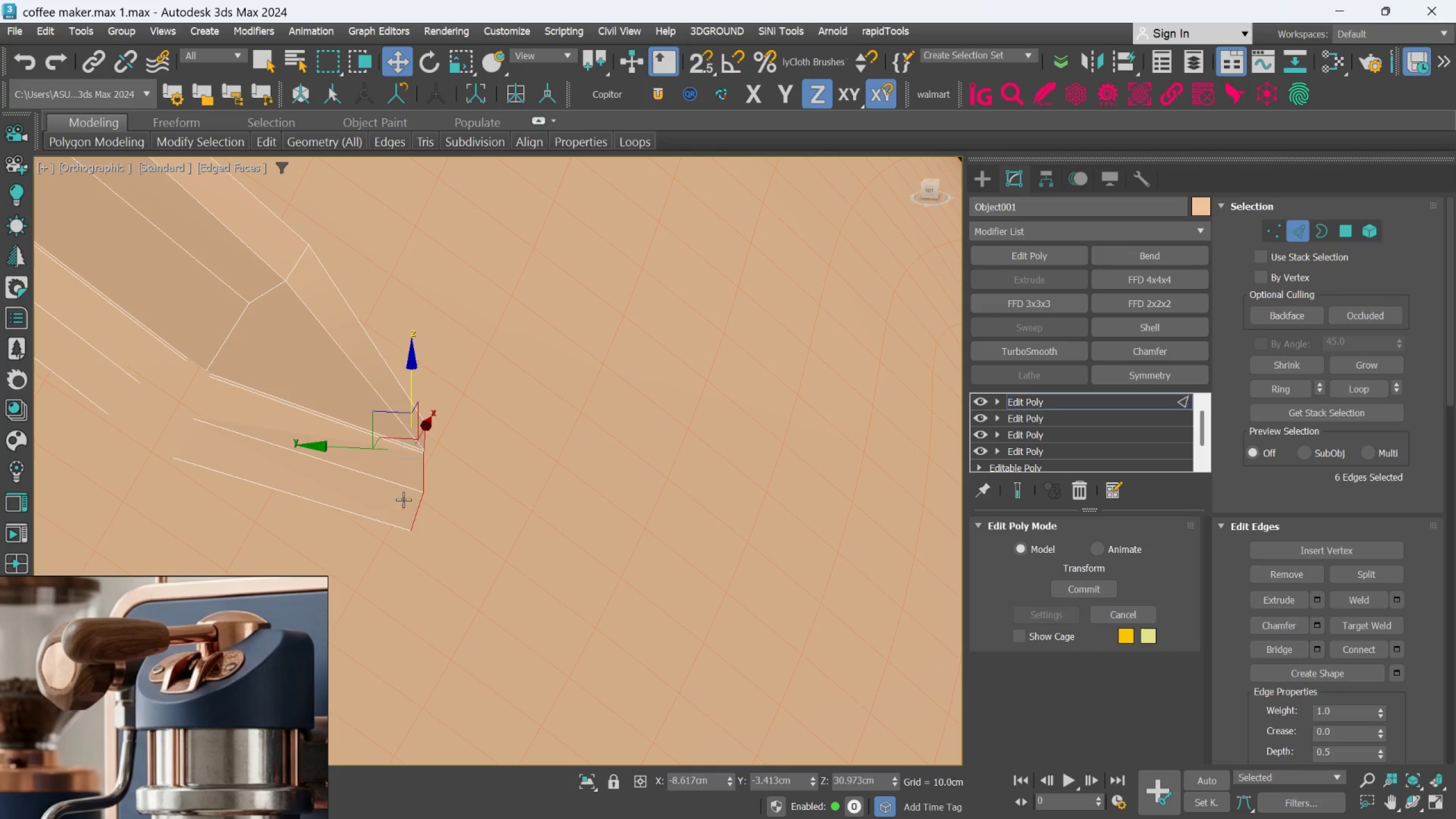 
key(E)
 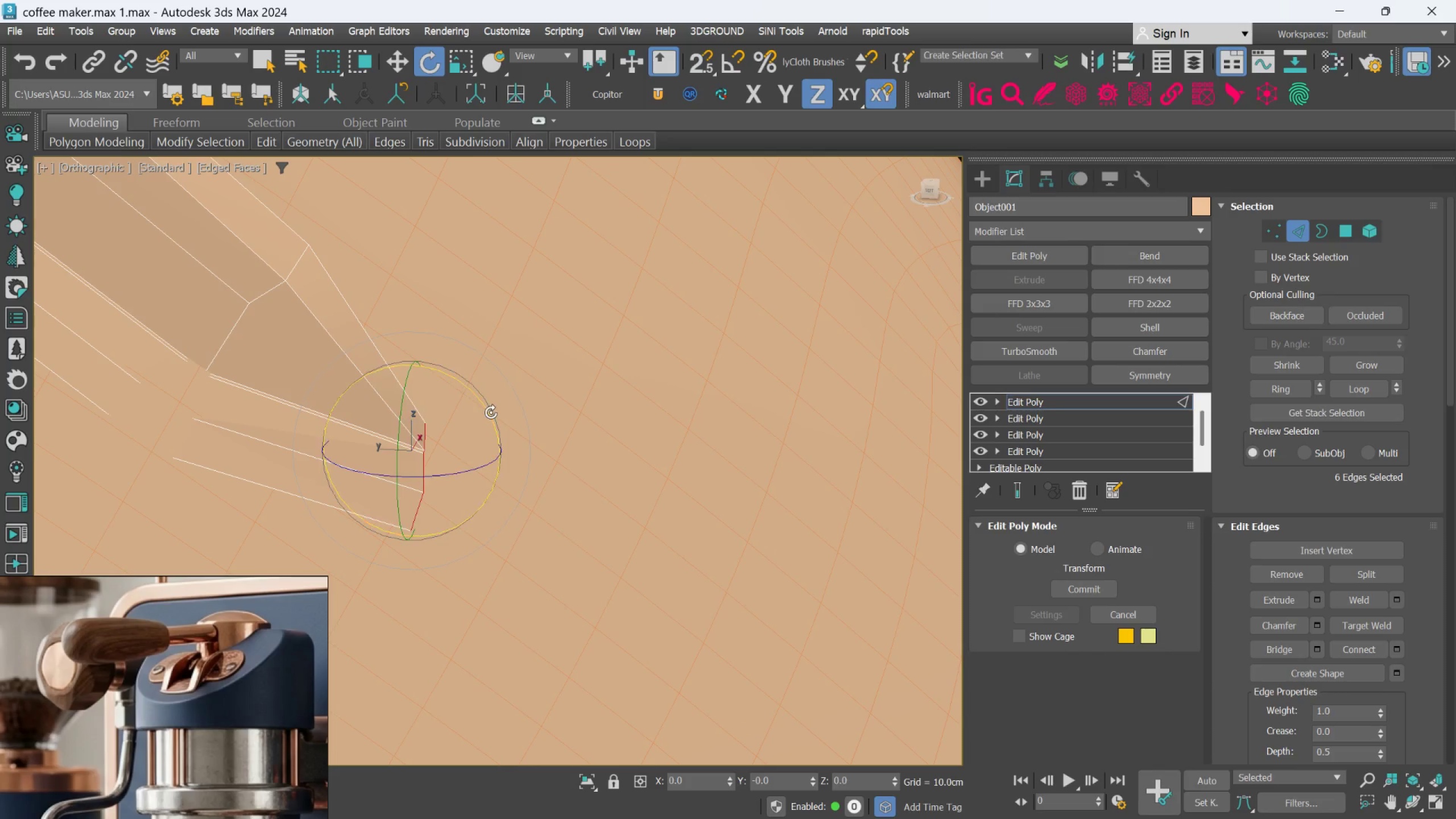 
left_click_drag(start_coordinate=[490, 412], to_coordinate=[486, 485])
 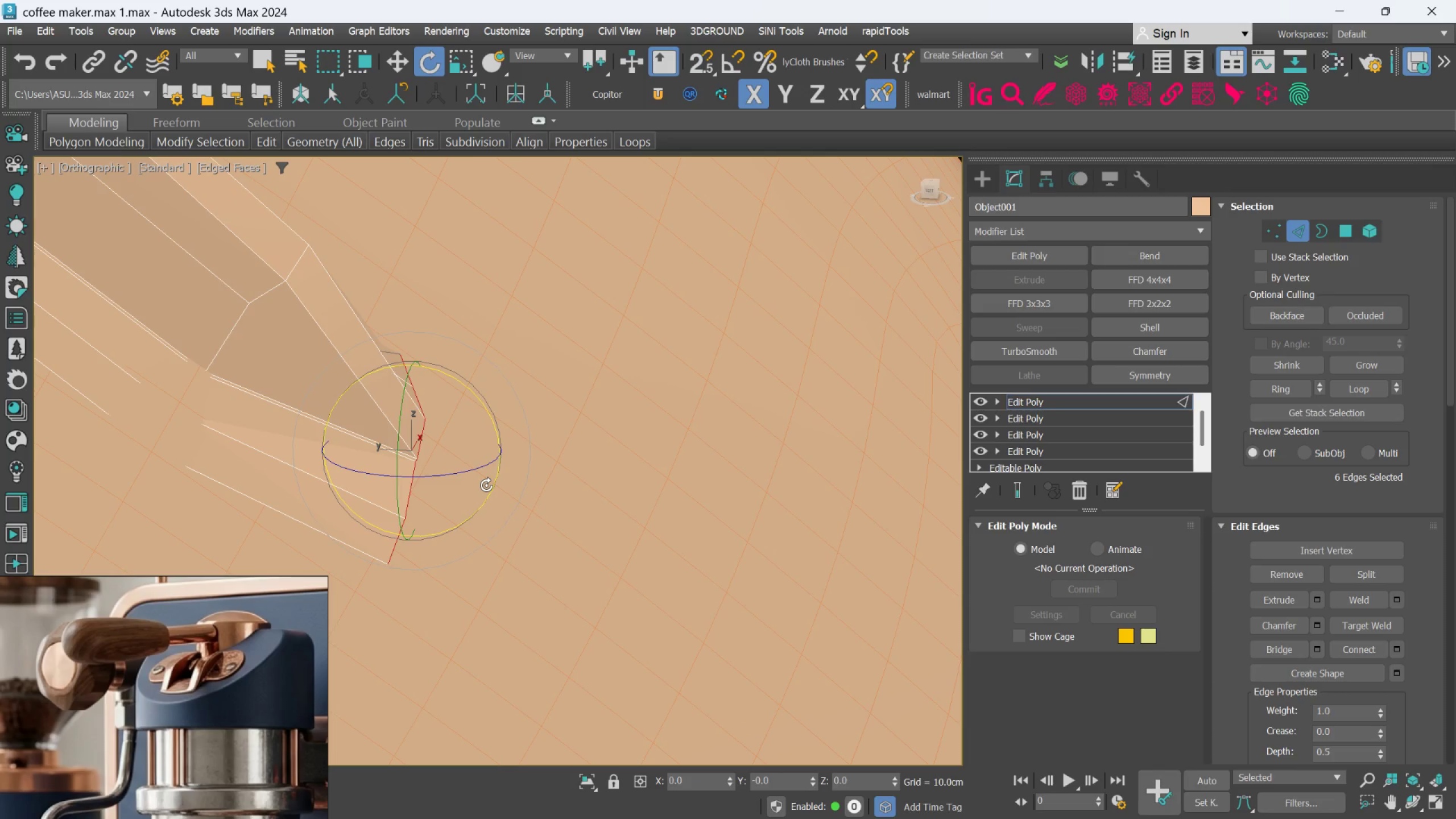 
hold_key(key=AltLeft, duration=0.61)
 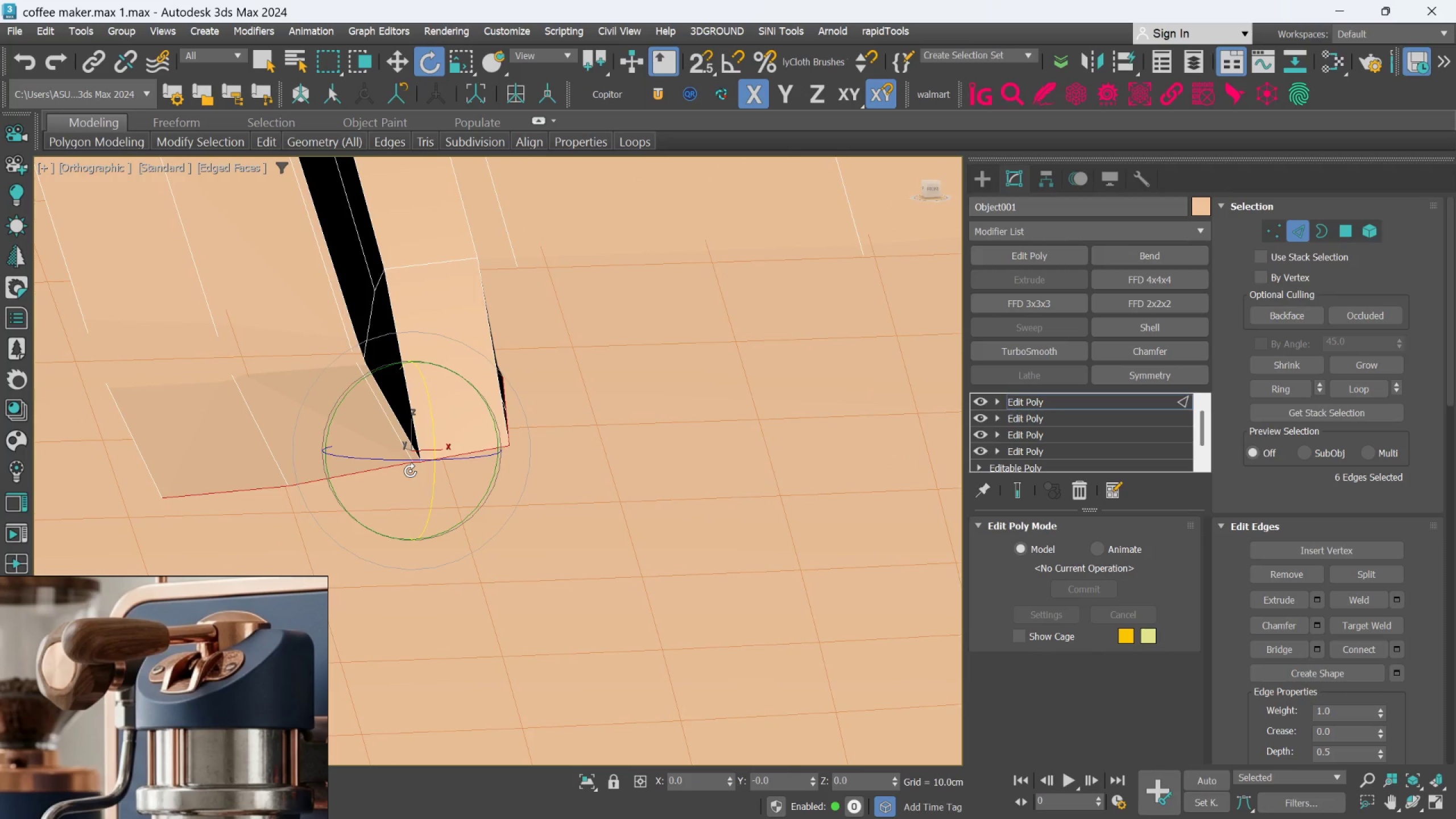 
key(Control+Z)
 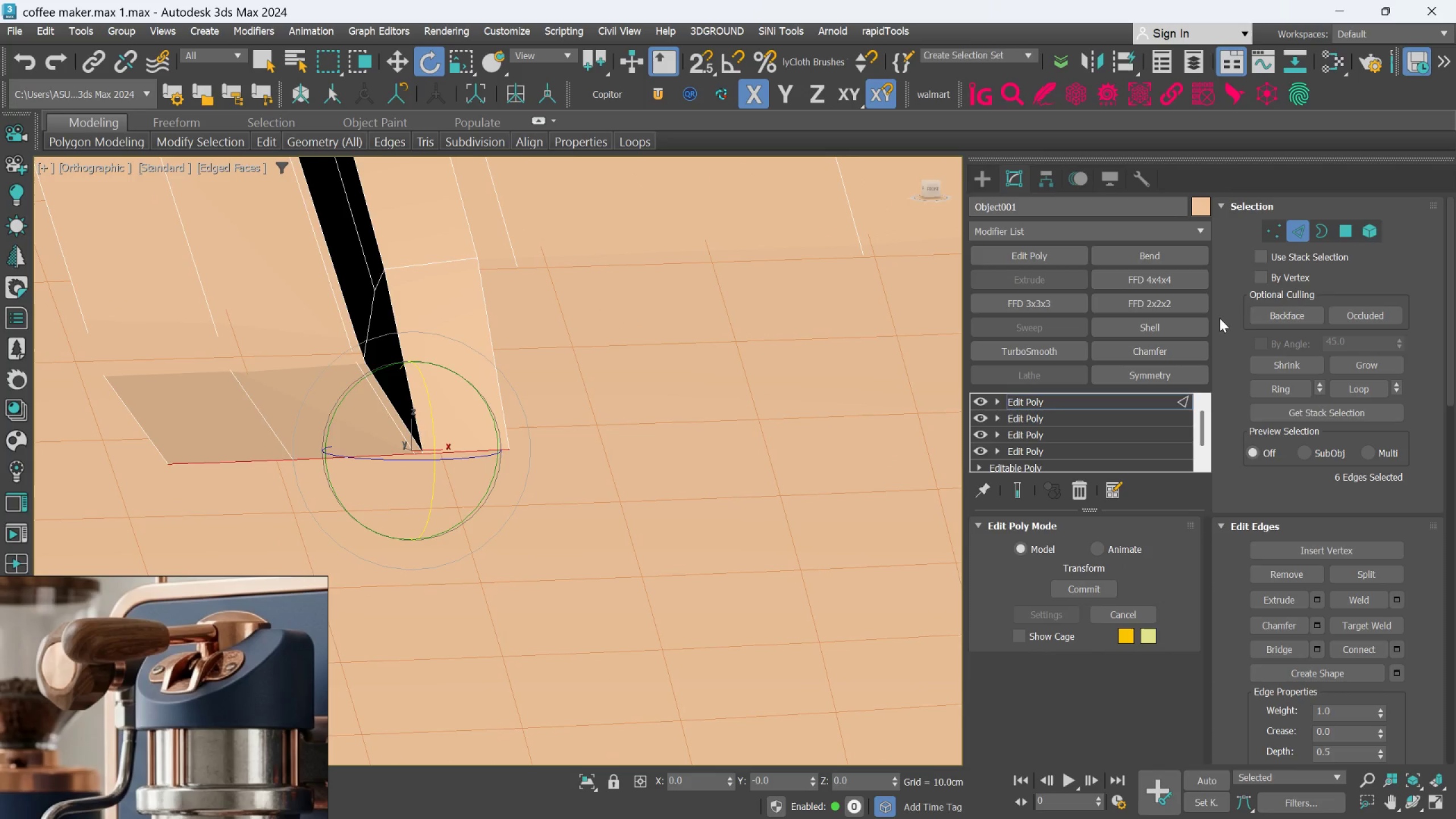 
hold_key(key=ControlLeft, duration=0.66)
left_click([1273, 227])
 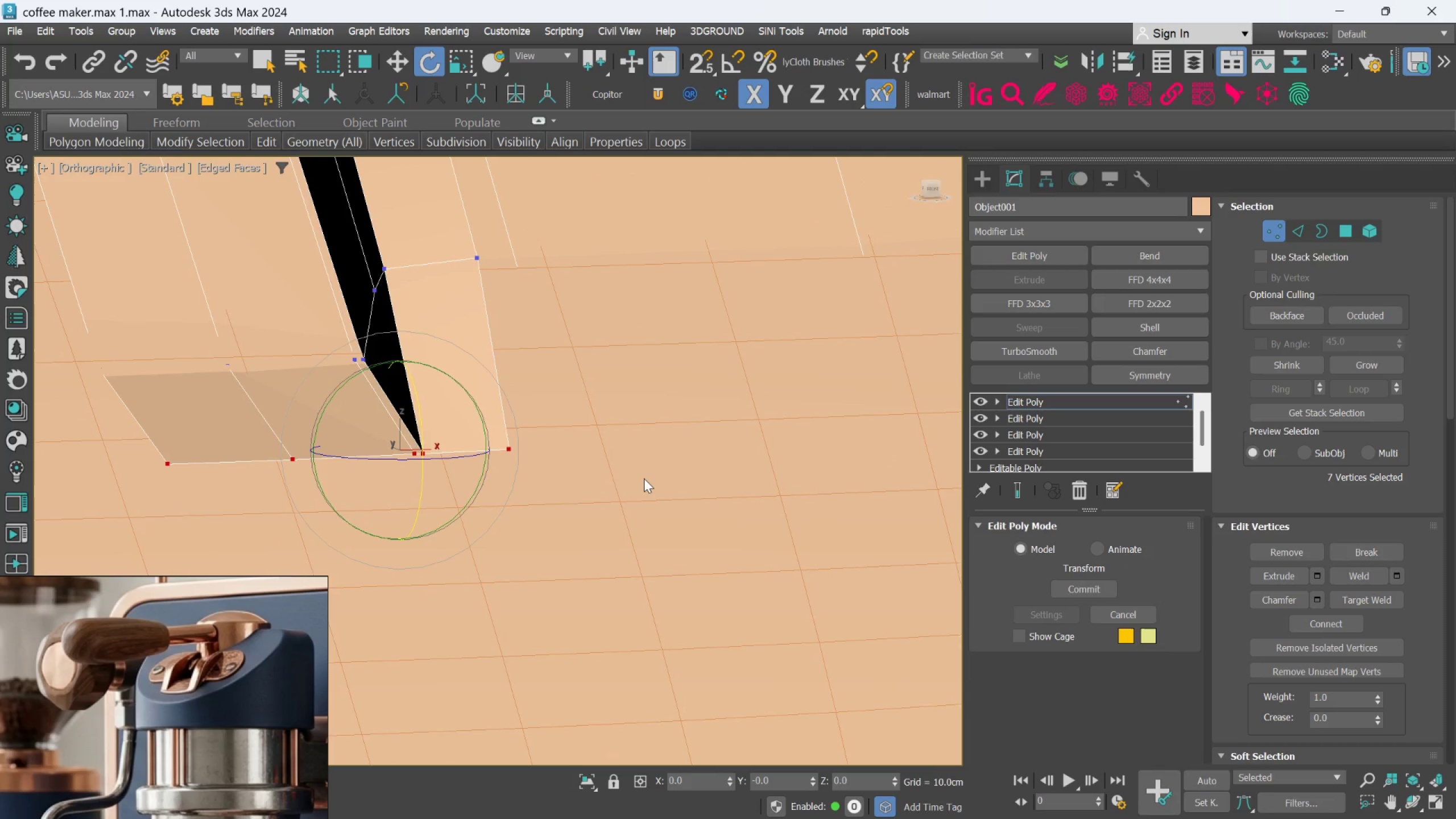 
hold_key(key=AltLeft, duration=1.26)
 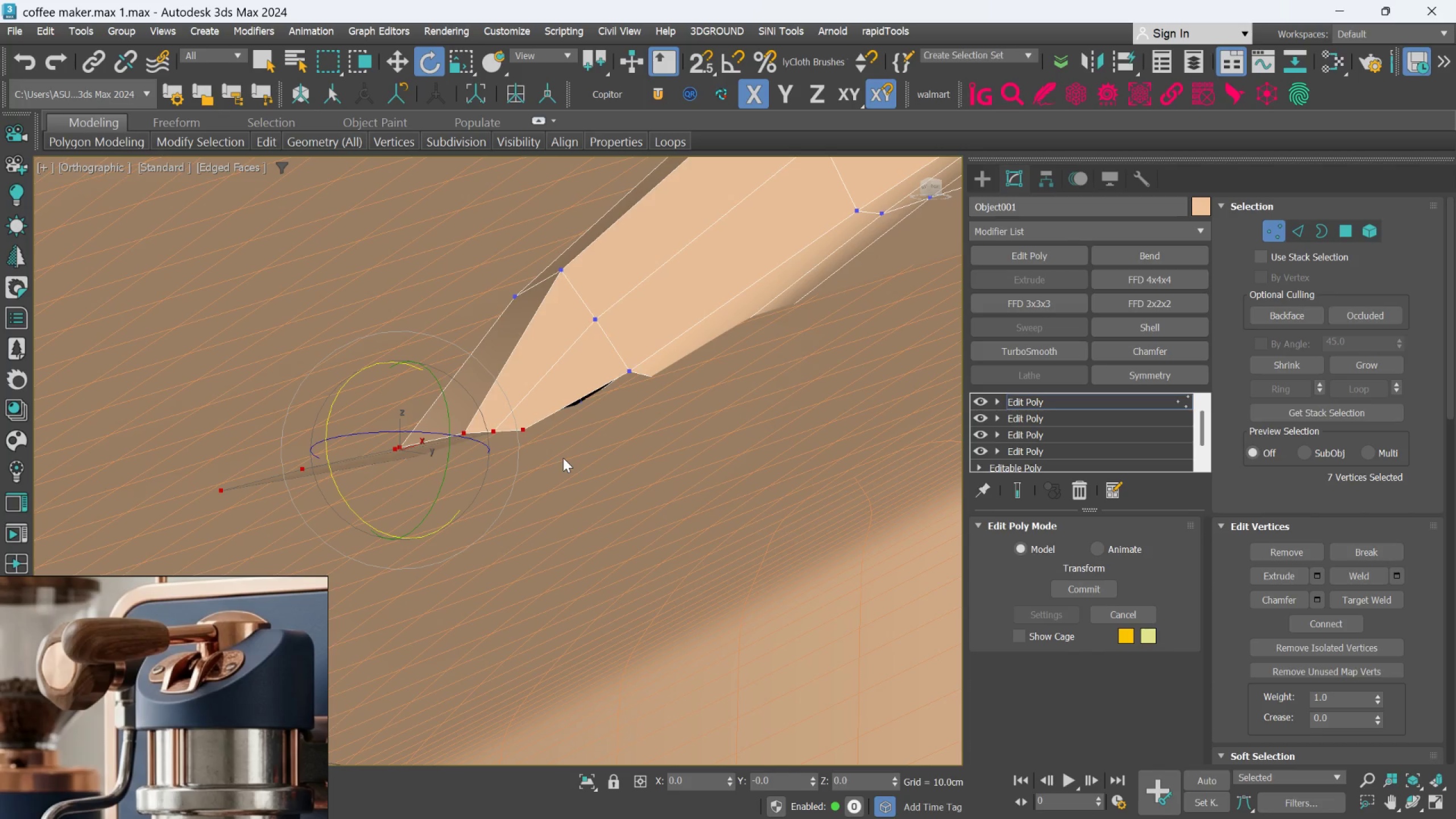 
key(W)
 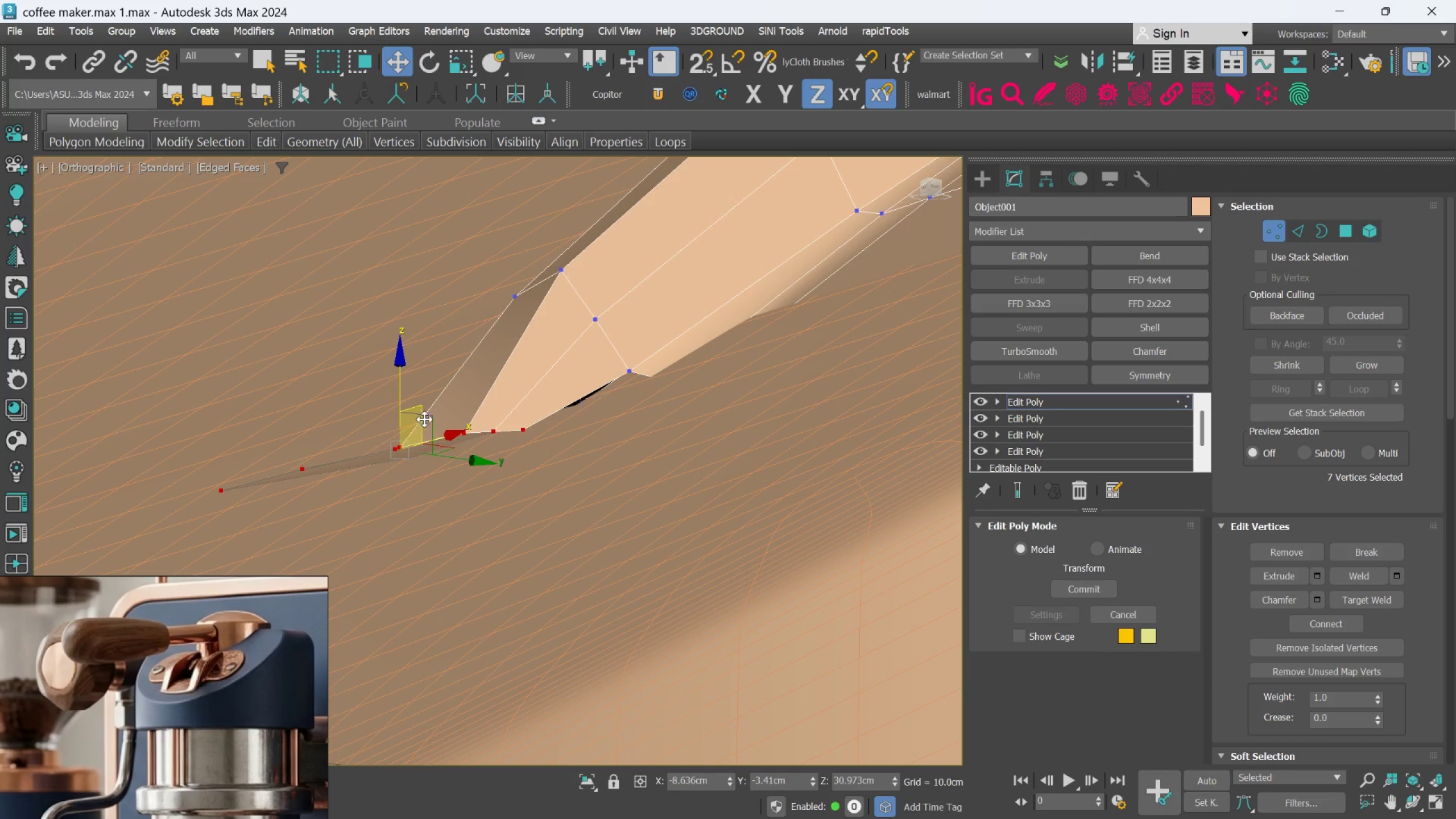 
left_click_drag(start_coordinate=[426, 419], to_coordinate=[433, 439])
 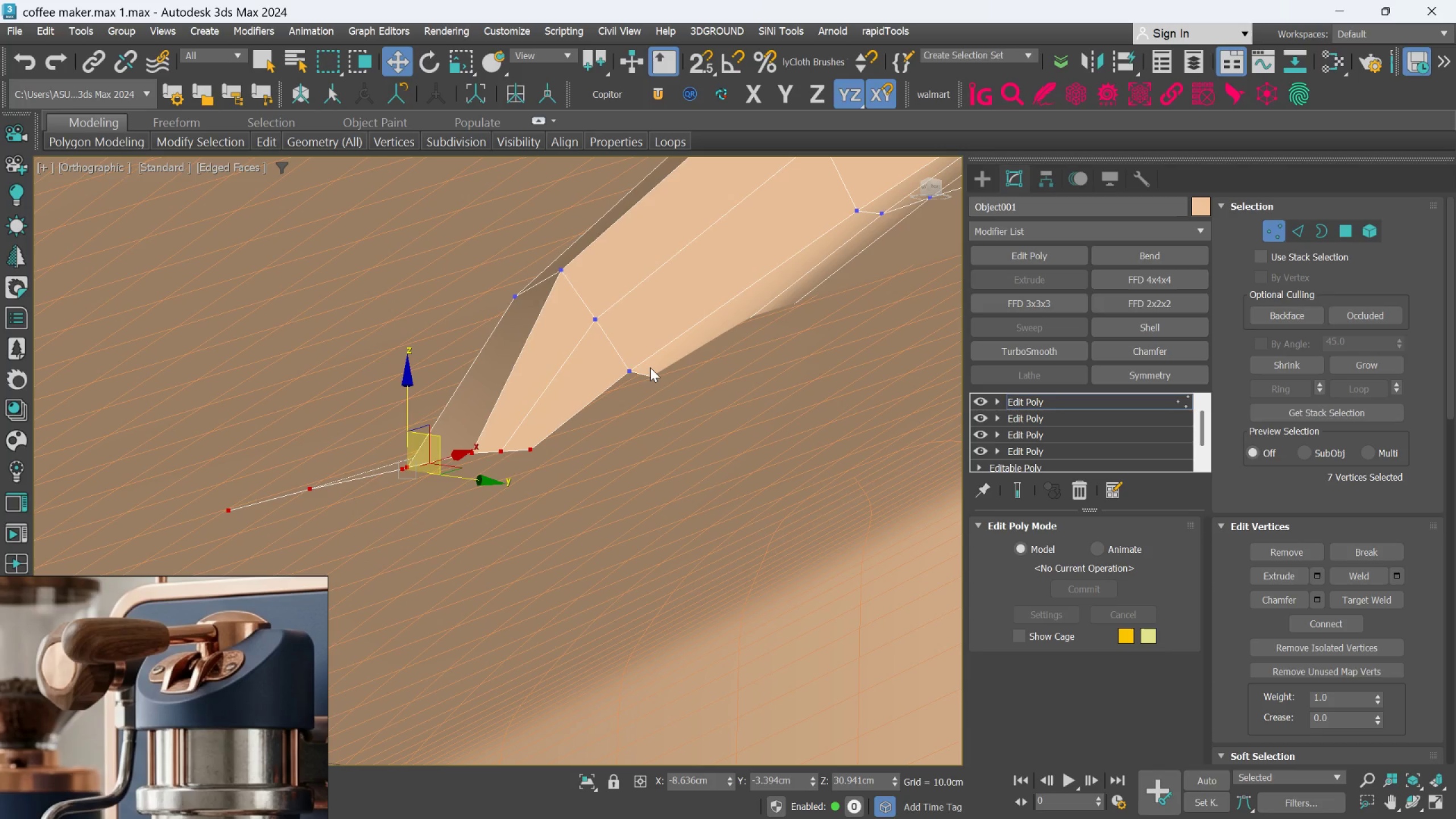 
scroll: coordinate [650, 367], scroll_direction: up, amount: 2.0
 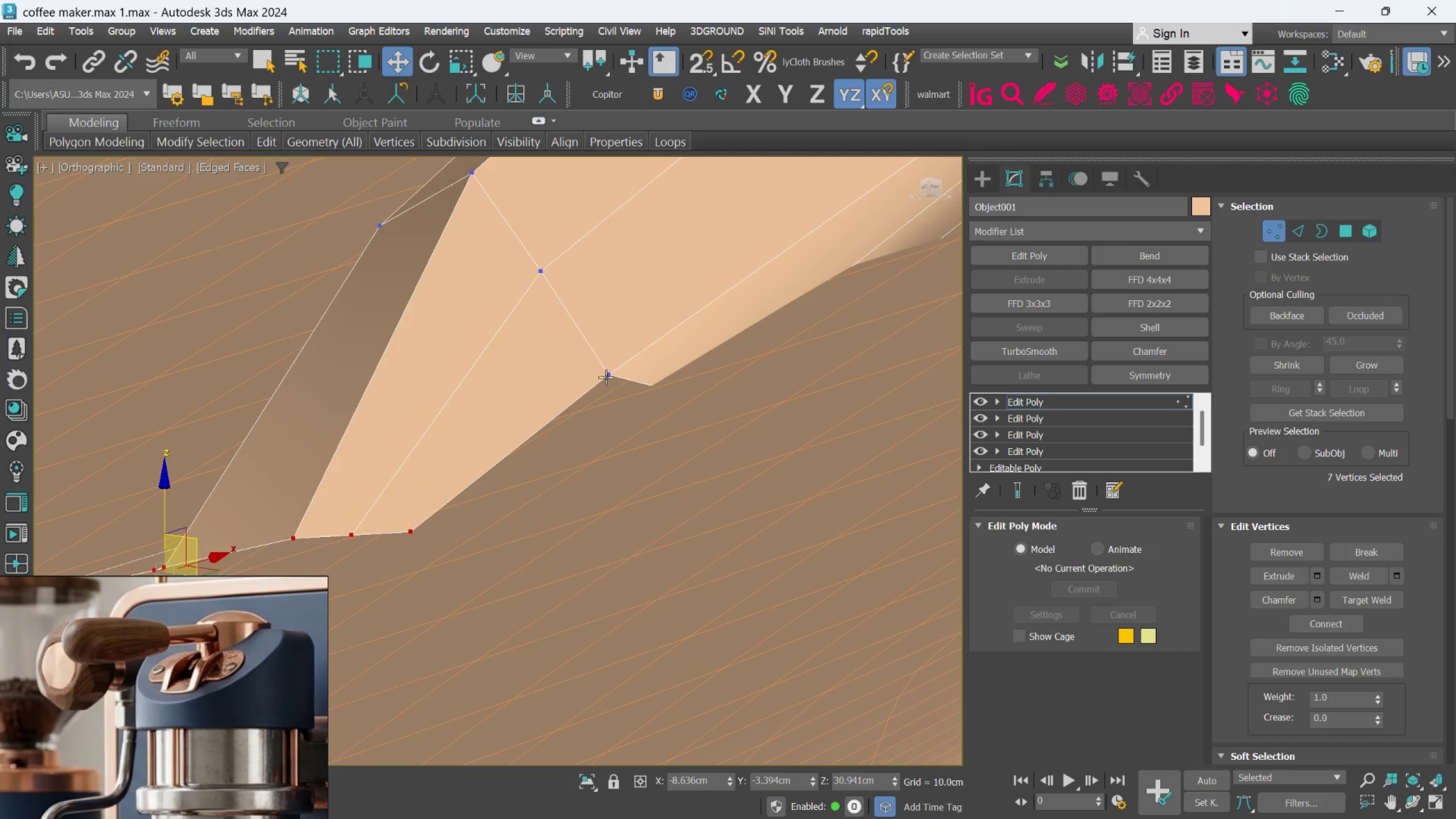 
left_click([606, 377])
 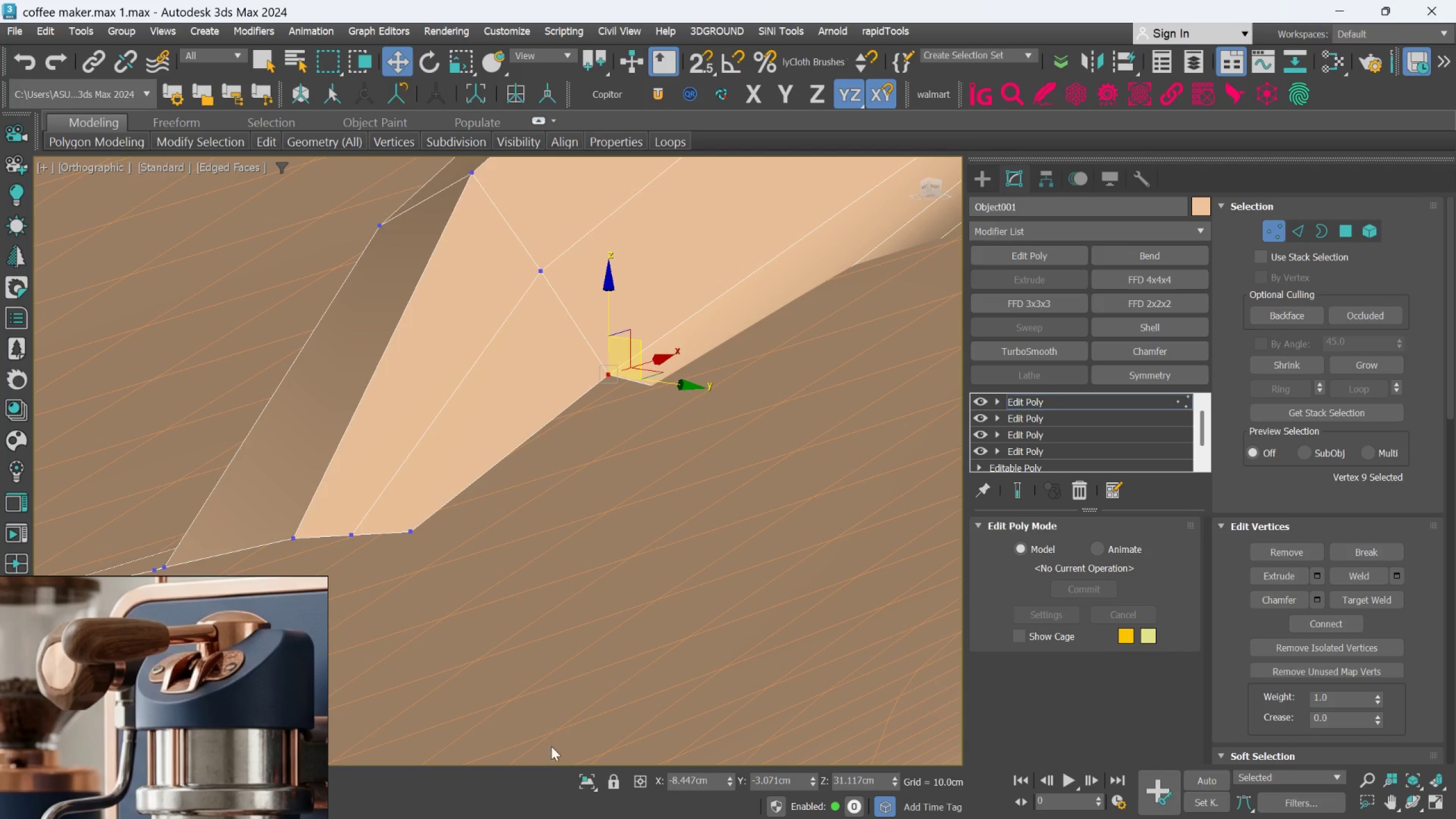 
left_click([592, 775])
 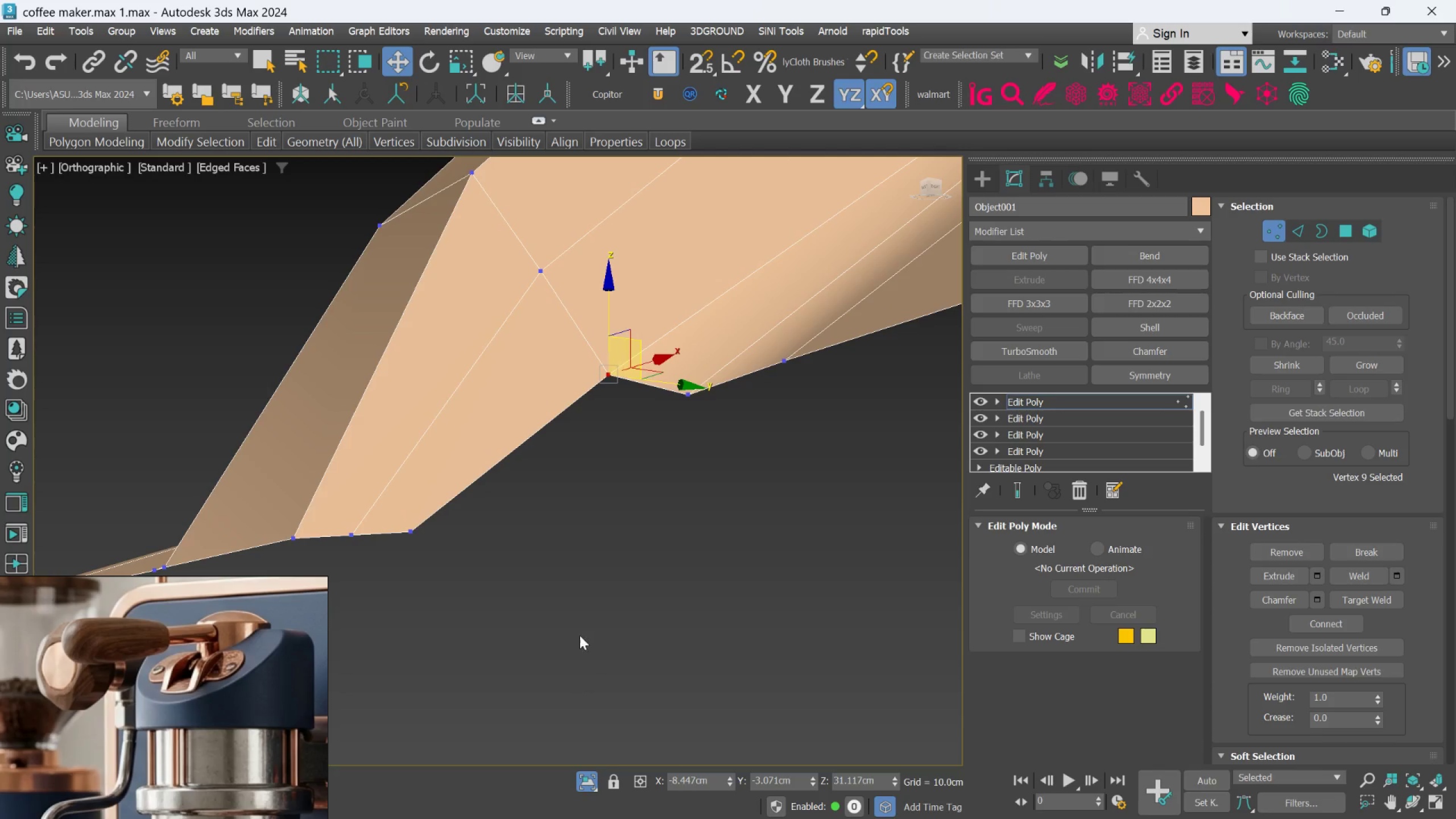 
scroll: coordinate [579, 611], scroll_direction: down, amount: 2.0
 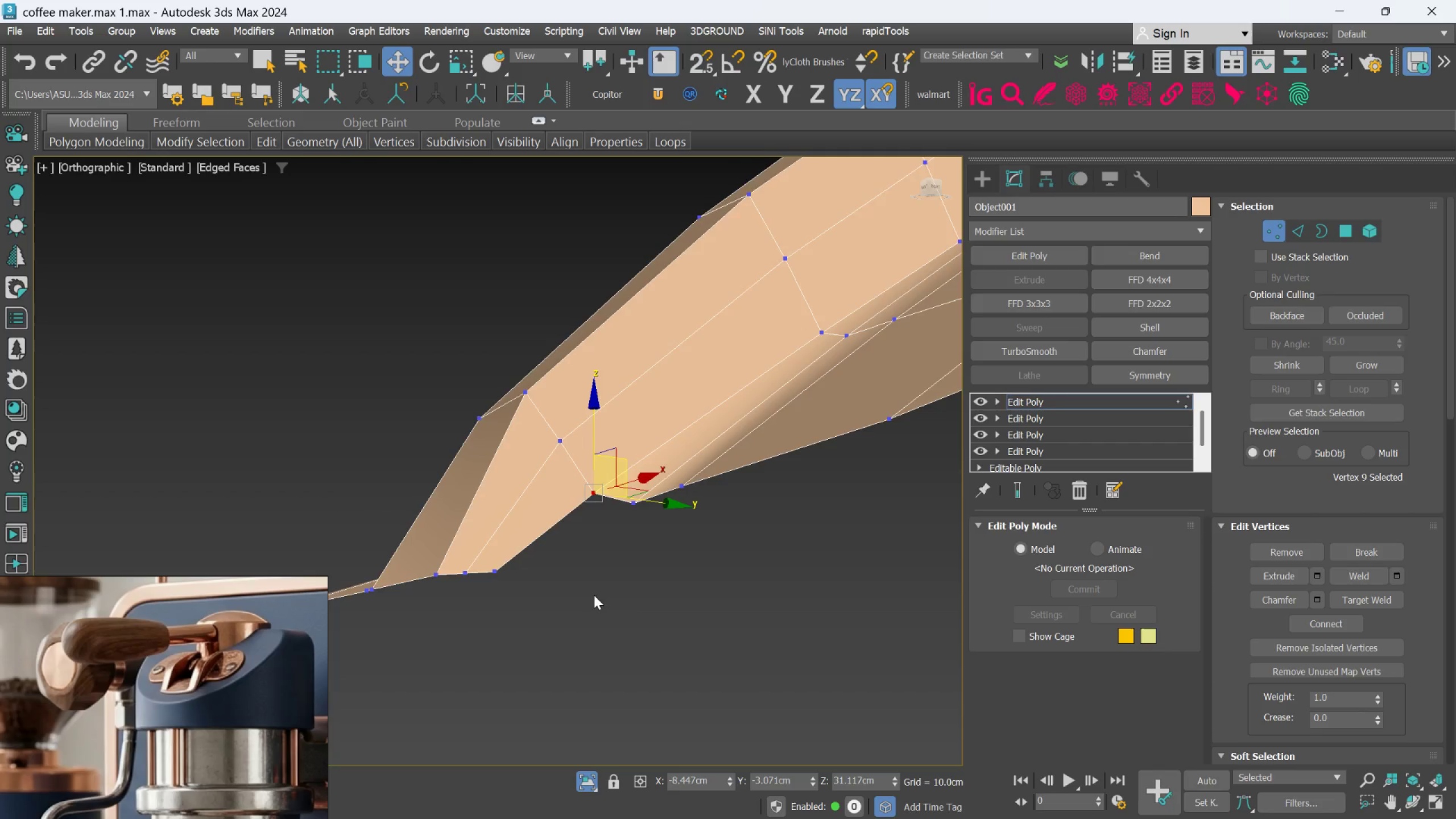 
hold_key(key=AltLeft, duration=1.5)
 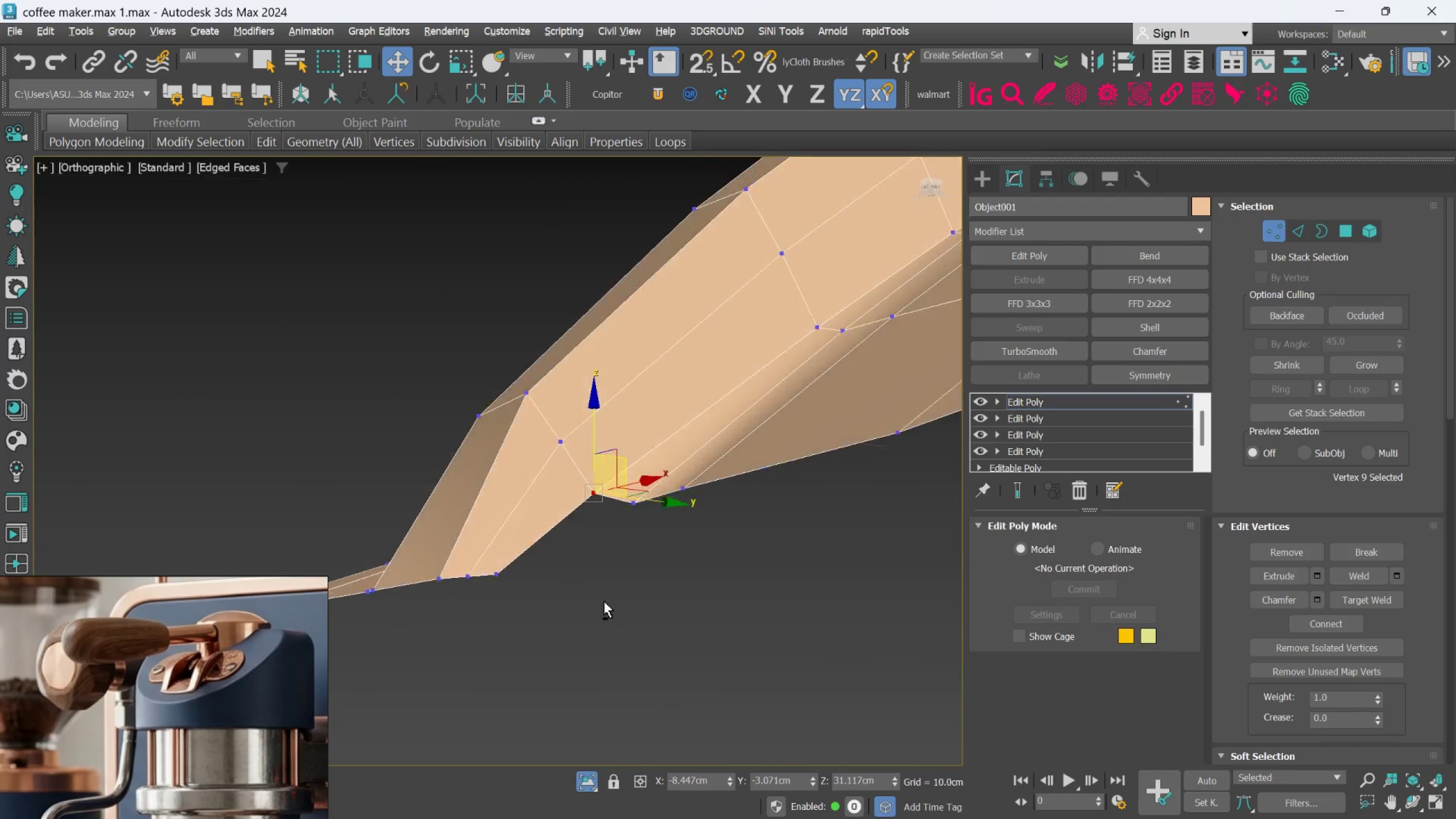 
hold_key(key=AltLeft, duration=1.5)
 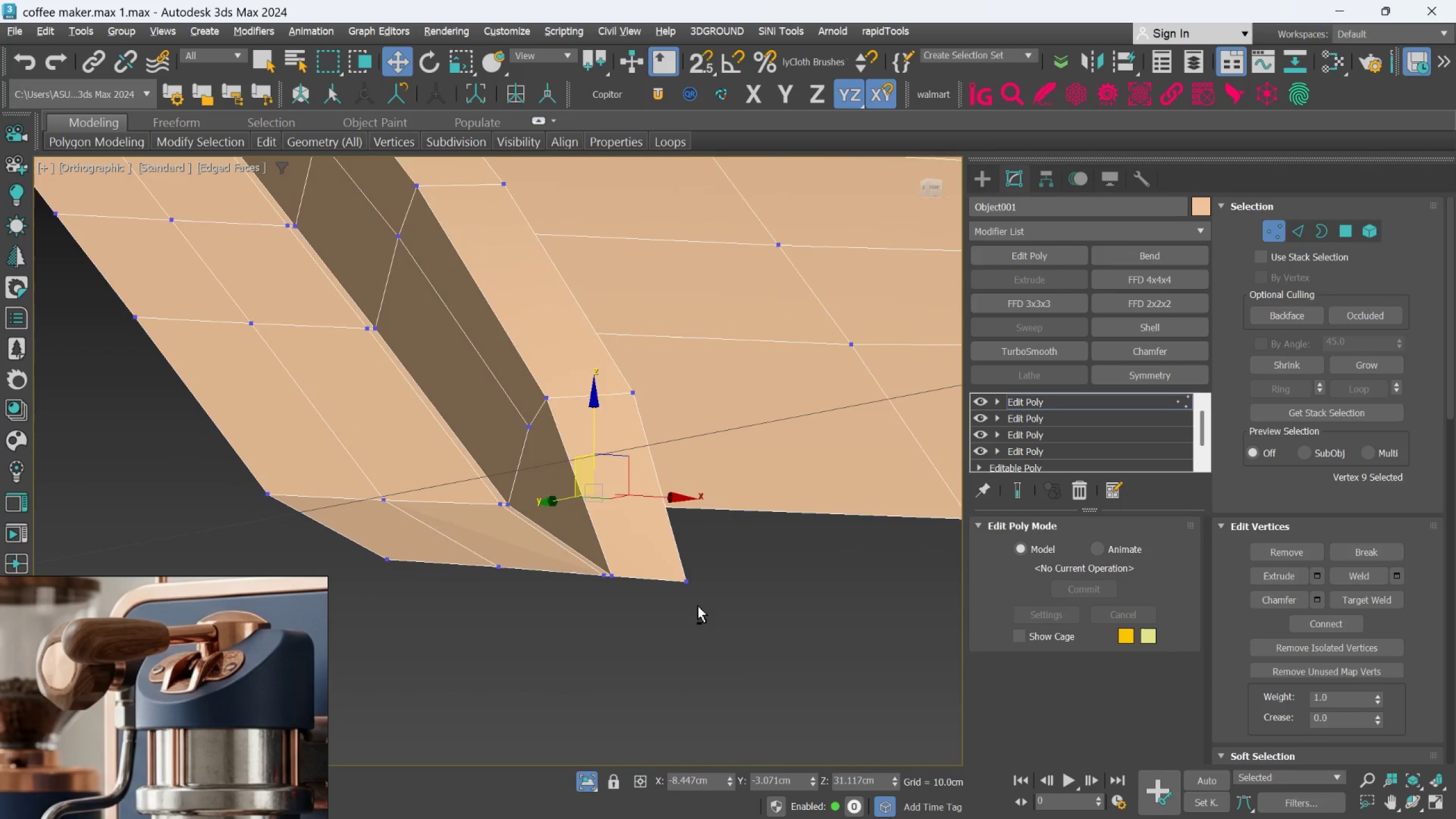 
hold_key(key=AltLeft, duration=0.98)
 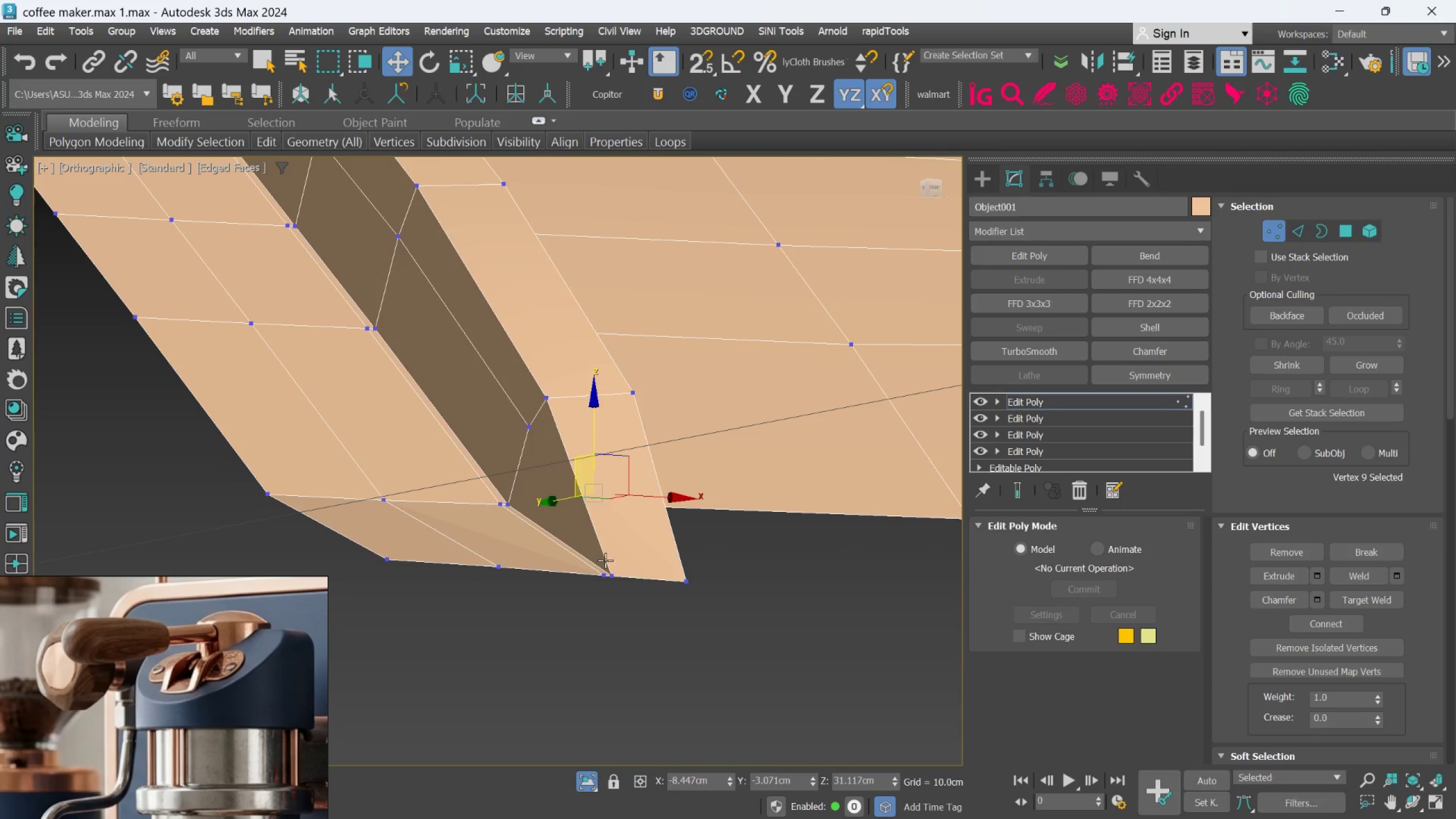 
hold_key(key=AltLeft, duration=0.59)
 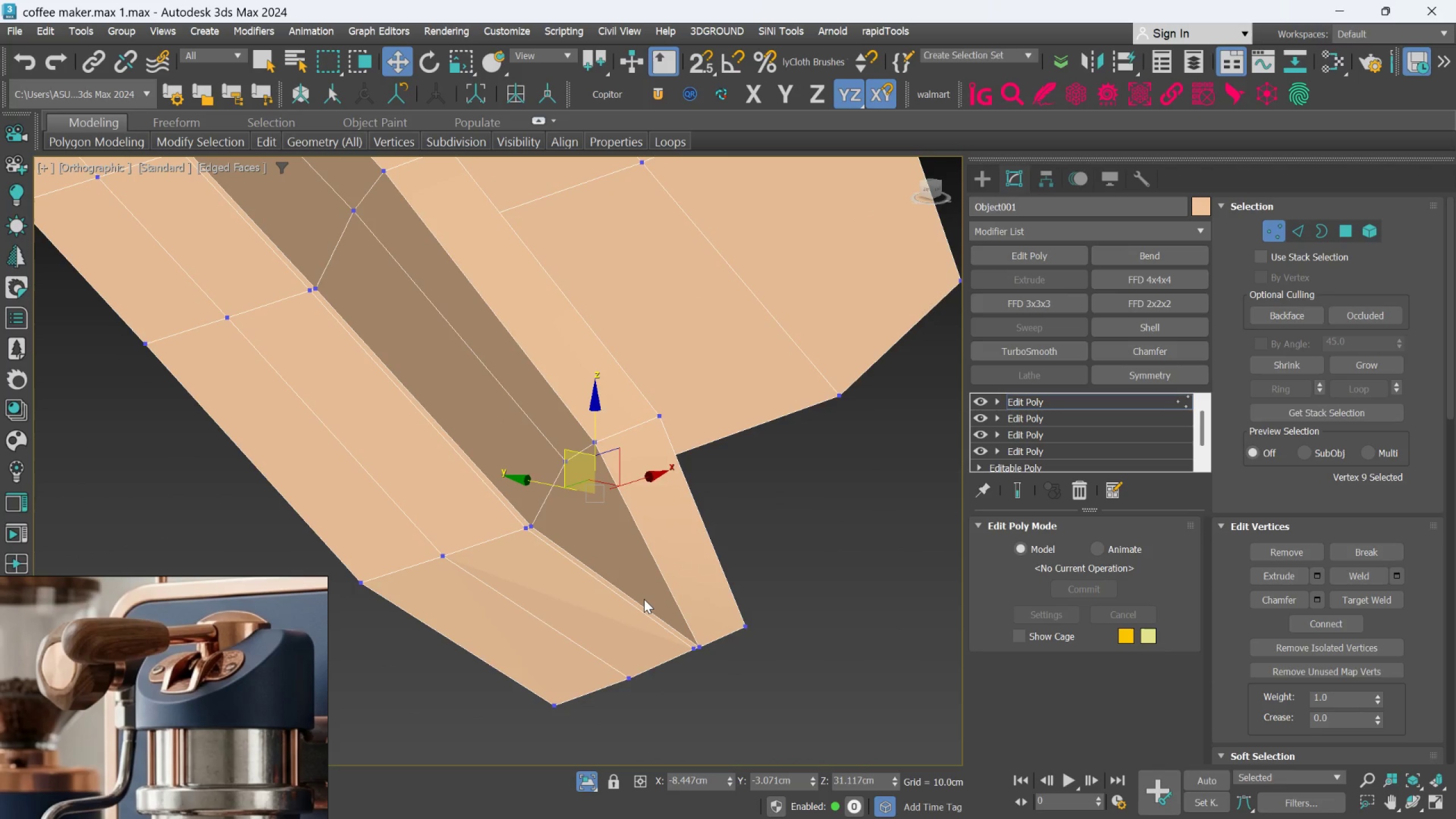 
key(Control+Z)
 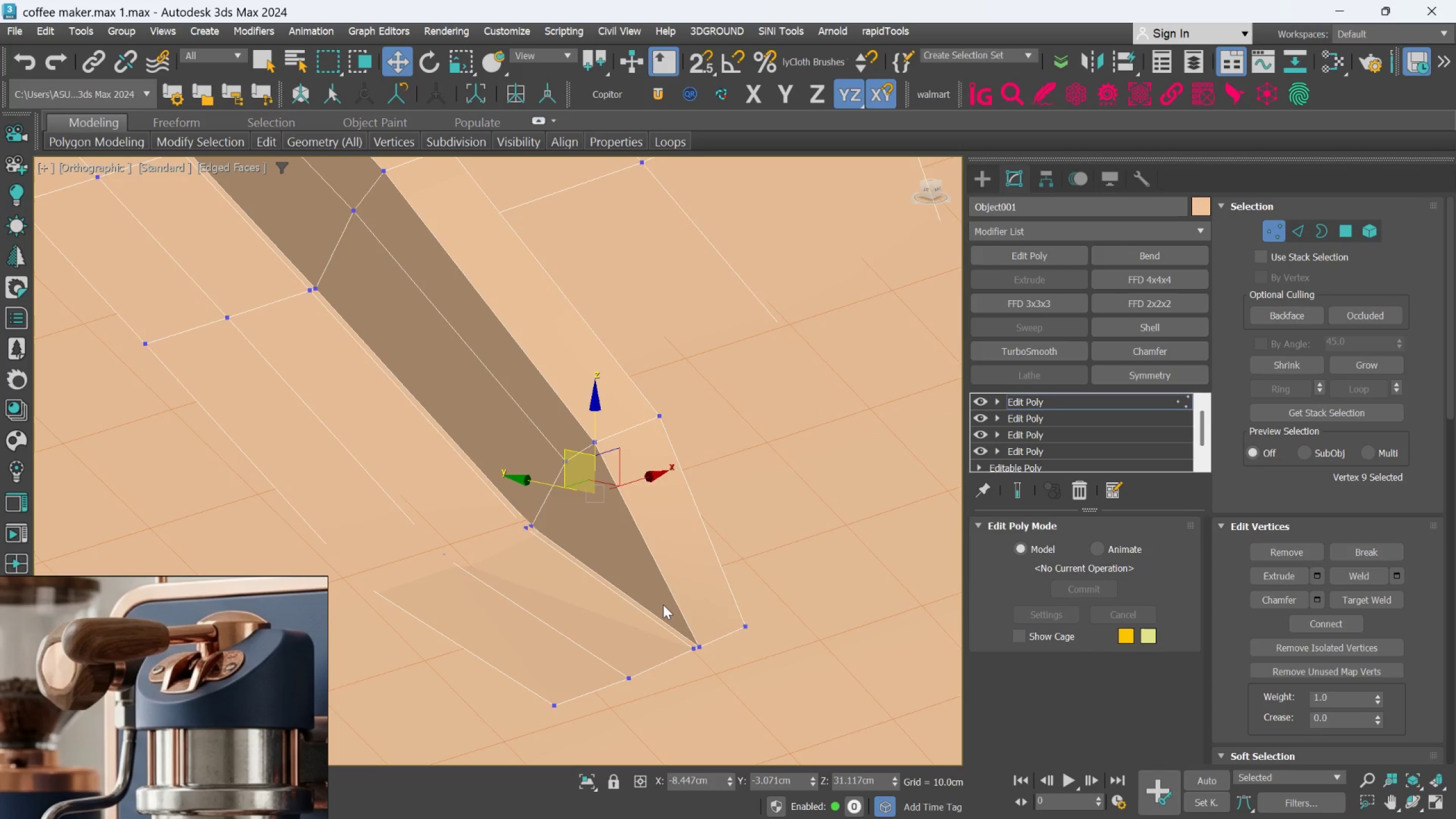 
hold_key(key=AltLeft, duration=1.09)
 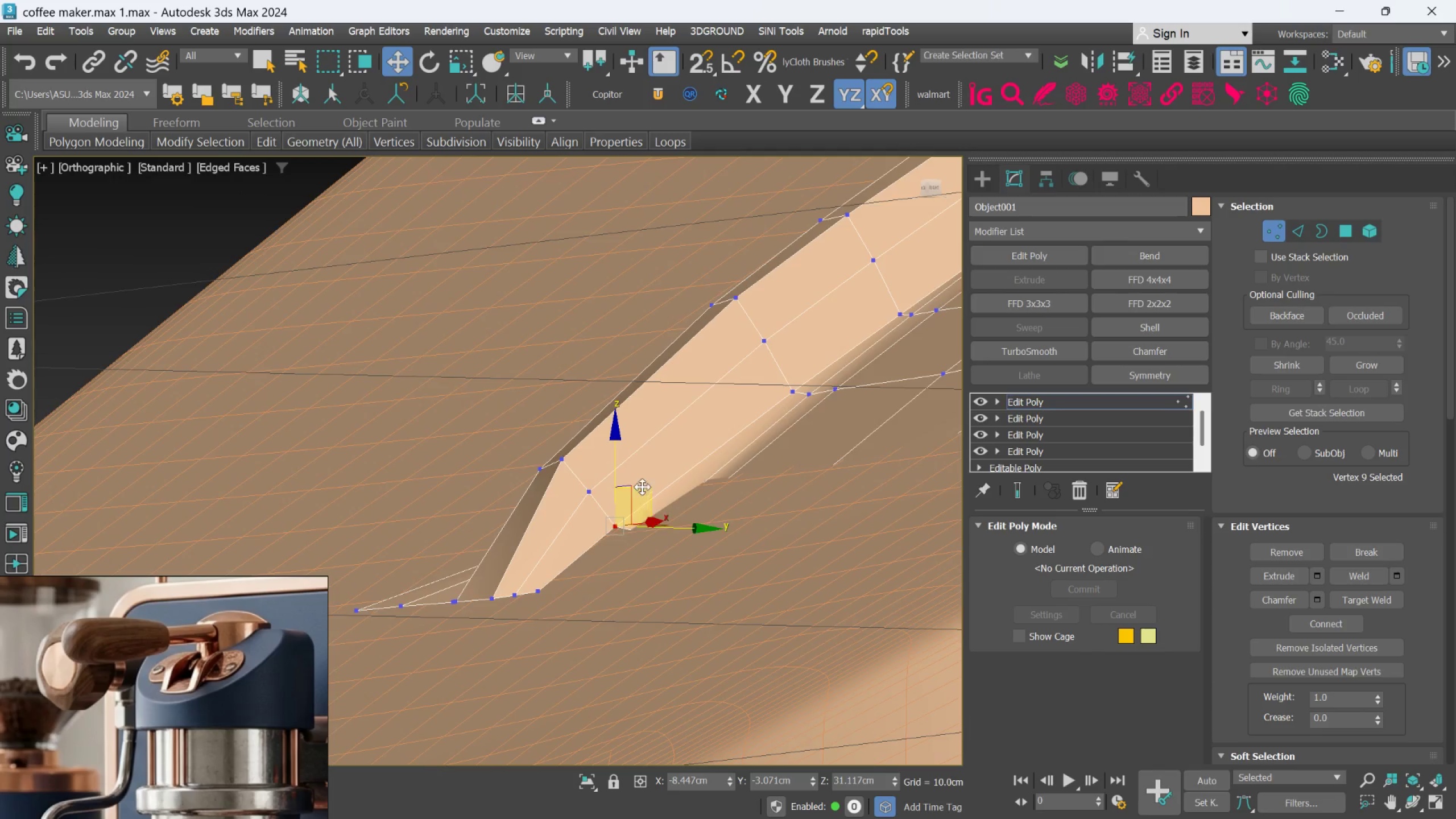 
scroll: coordinate [664, 605], scroll_direction: down, amount: 1.0
 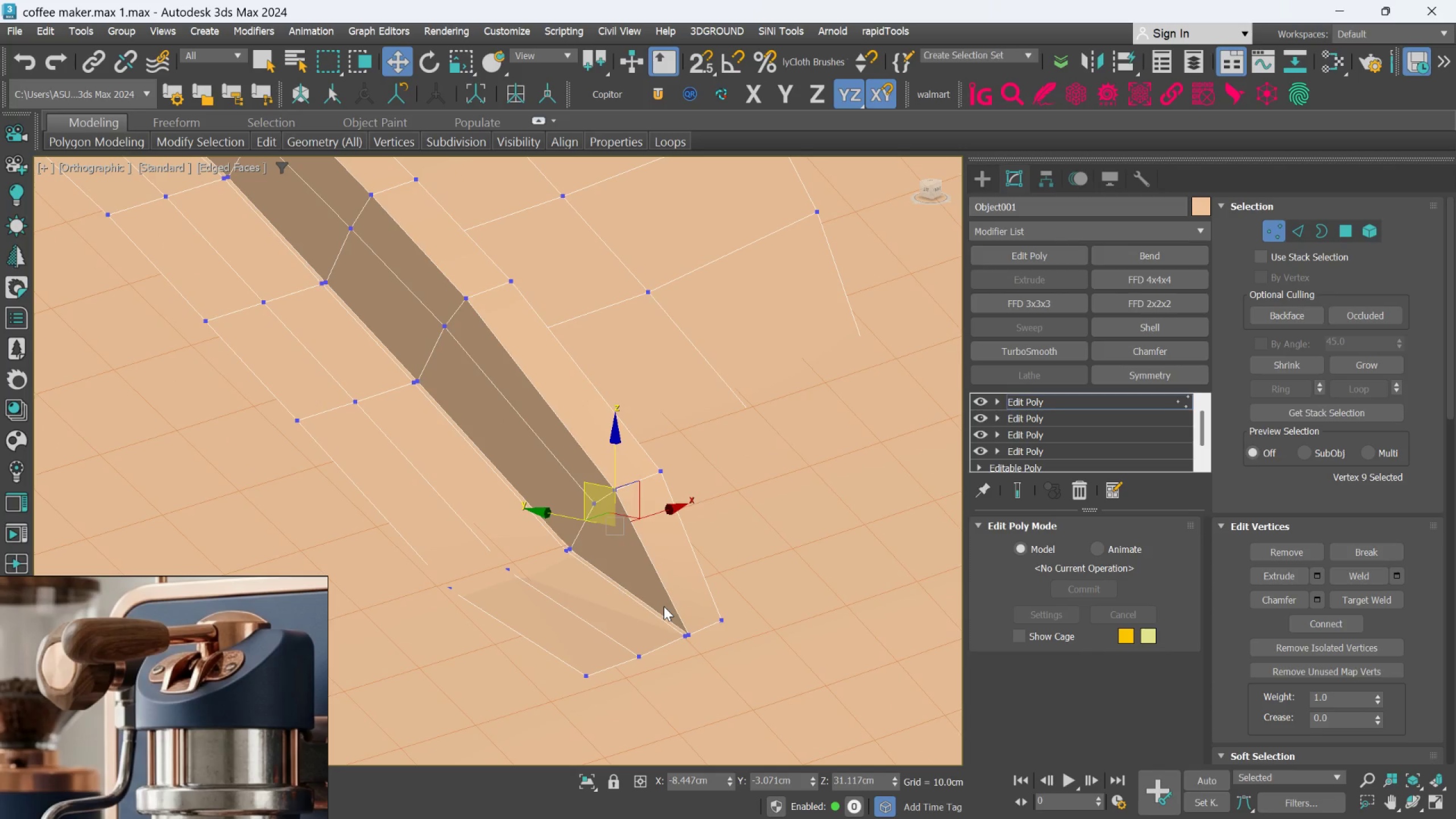 
hold_key(key=AltLeft, duration=0.97)
 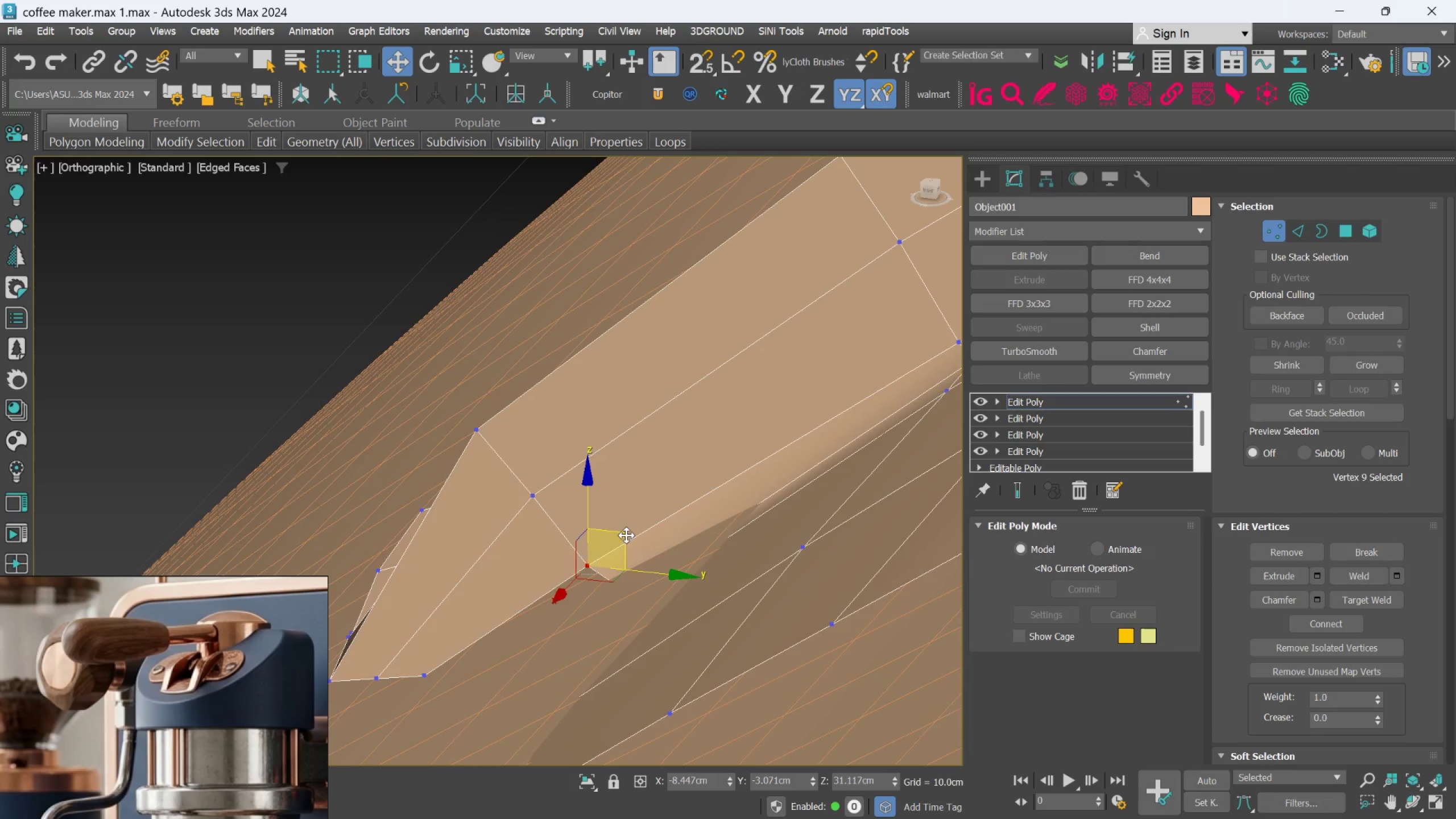 
scroll: coordinate [643, 487], scroll_direction: up, amount: 2.0
 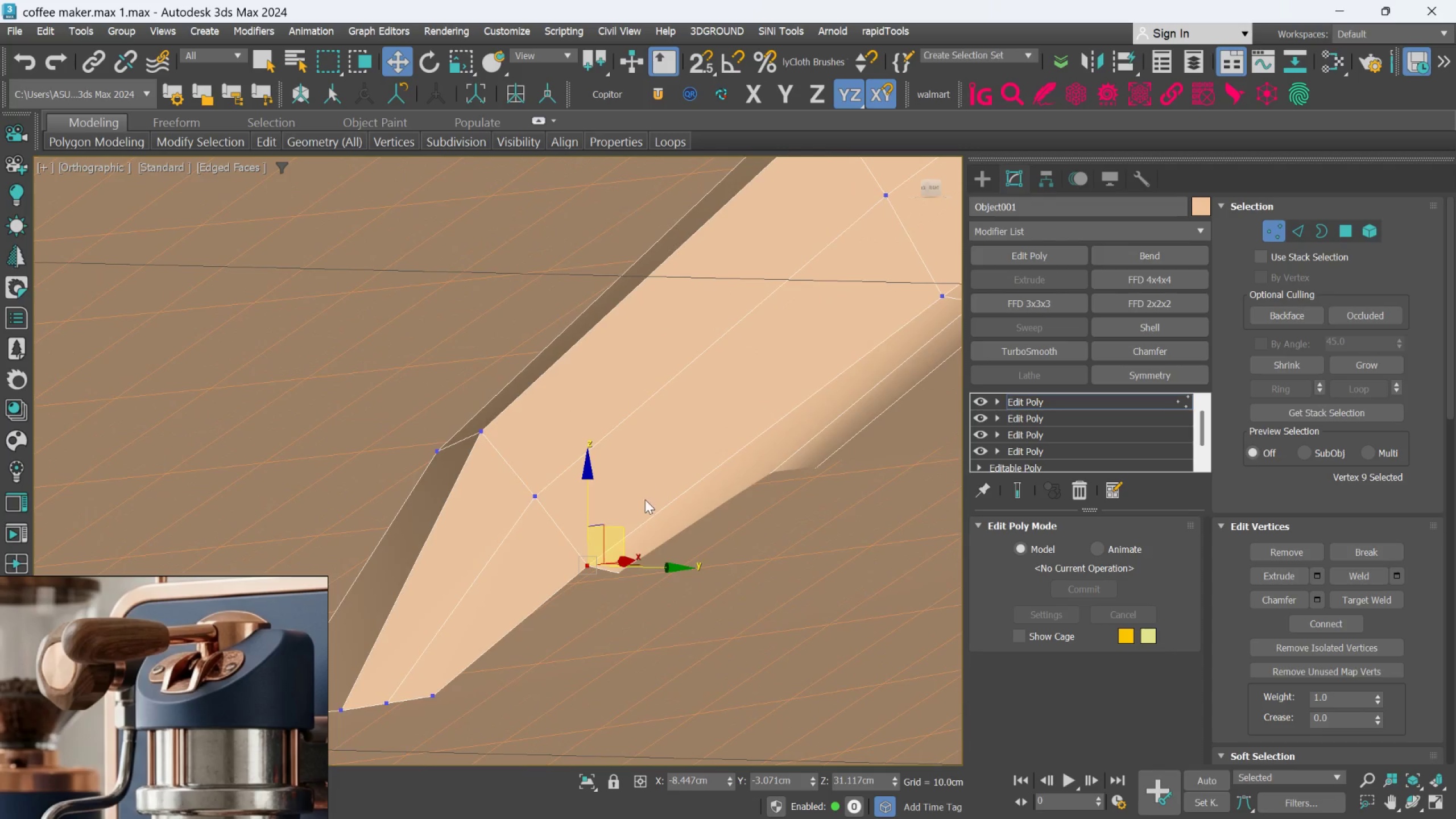 
hold_key(key=AltLeft, duration=11.84)
left_click_drag(start_coordinate=[621, 536], to_coordinate=[619, 563])
 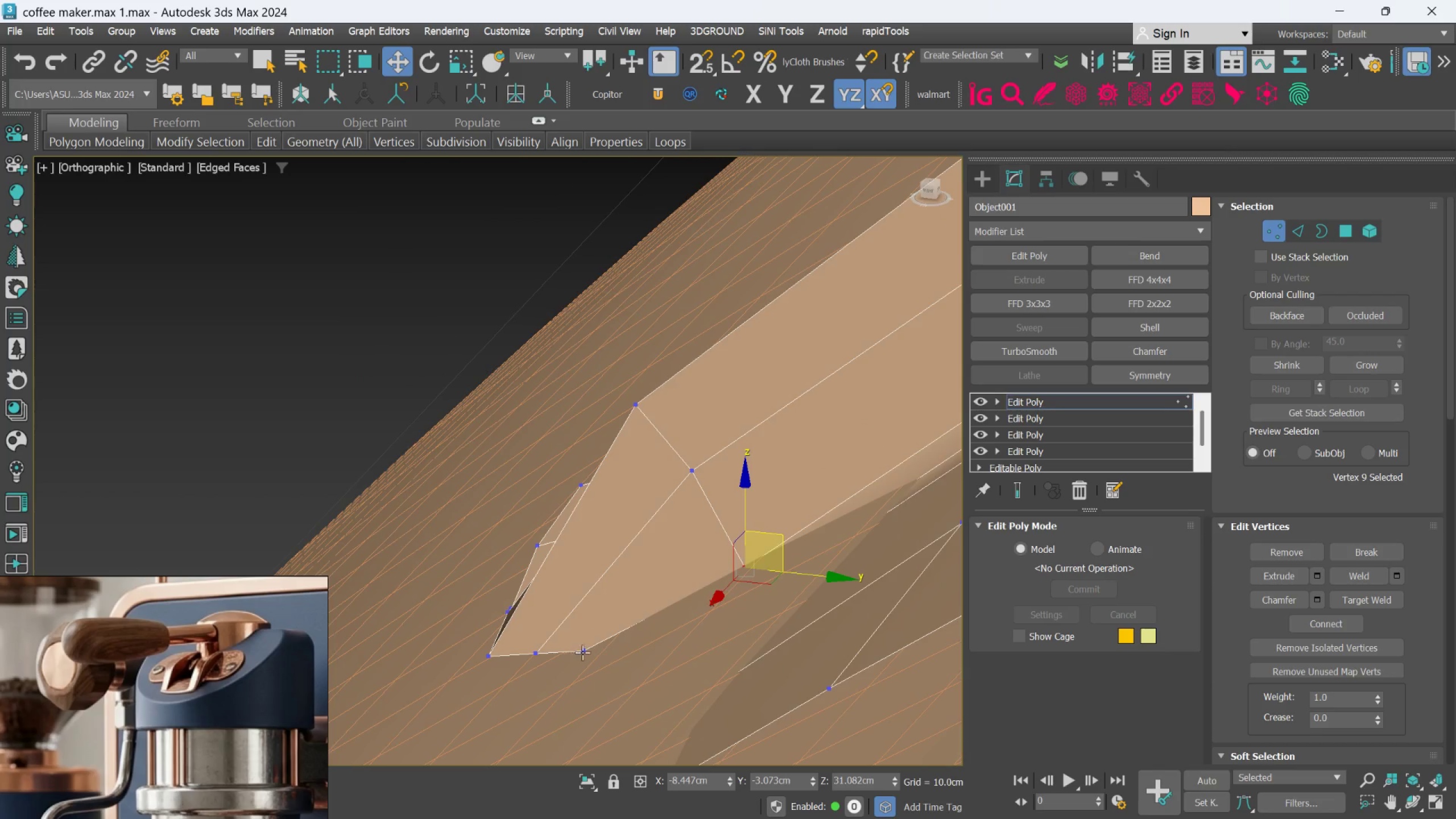 
left_click([590, 652])
 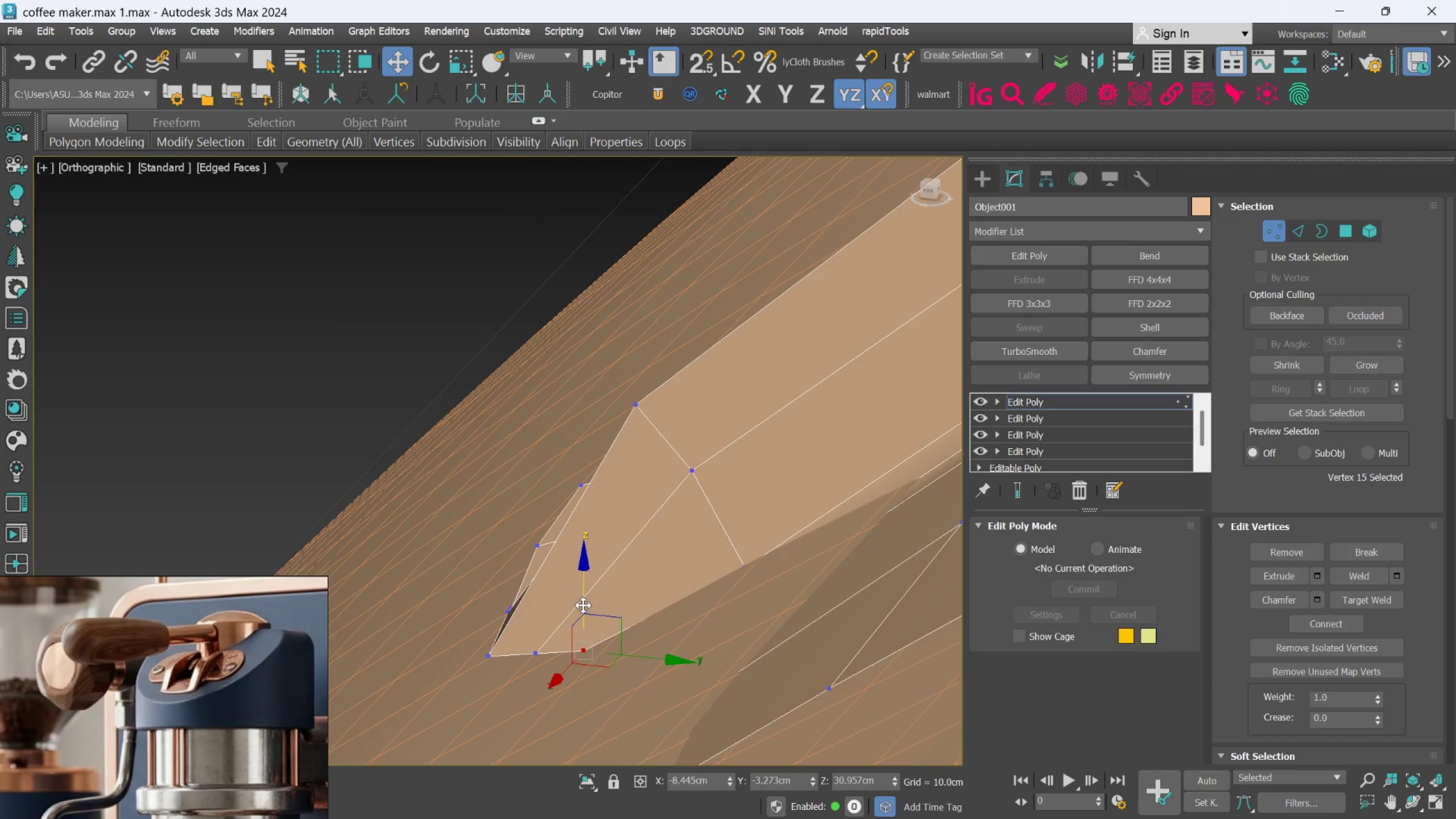 
left_click_drag(start_coordinate=[583, 605], to_coordinate=[583, 610])
 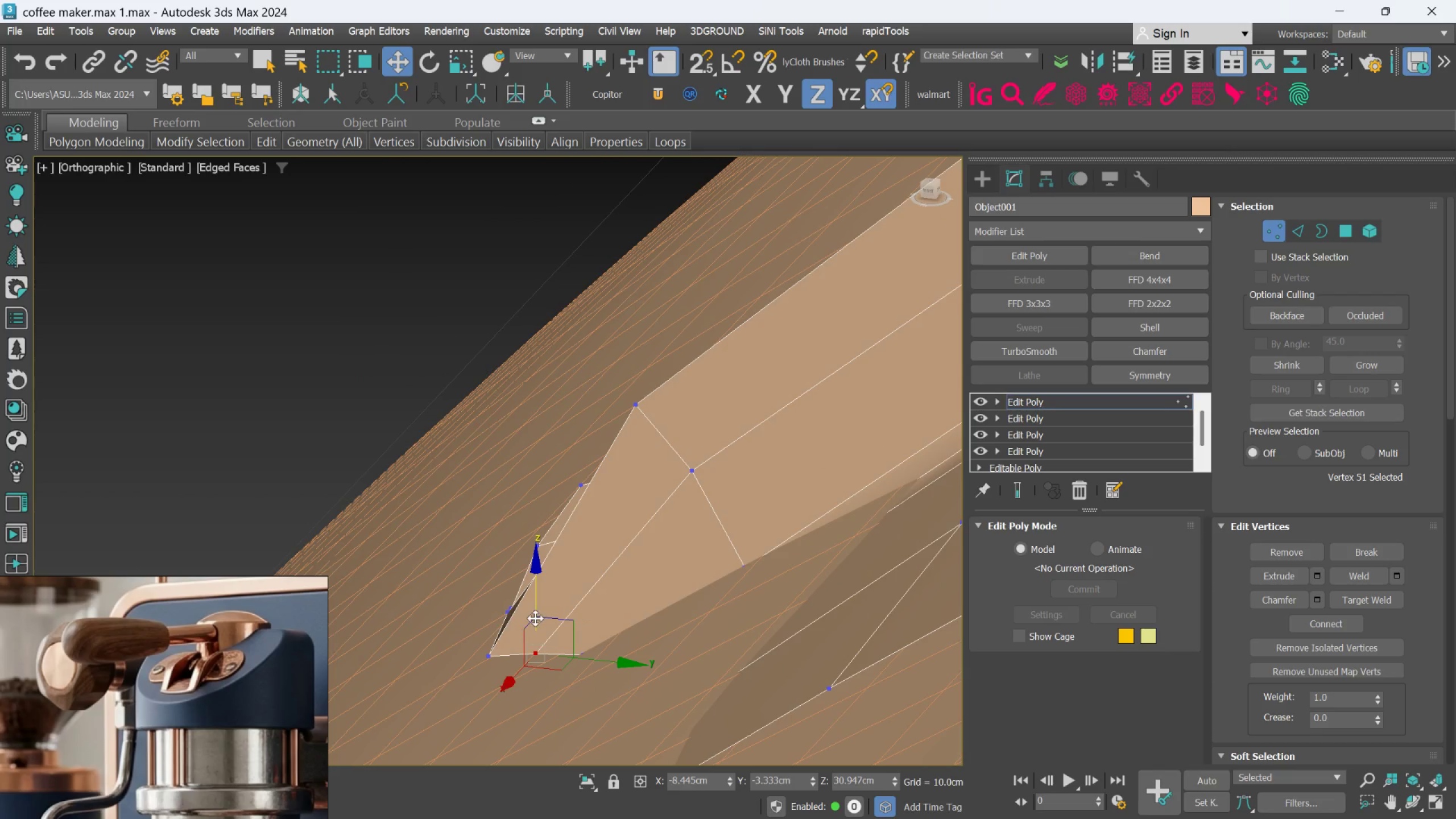 
left_click_drag(start_coordinate=[535, 618], to_coordinate=[535, 633])
 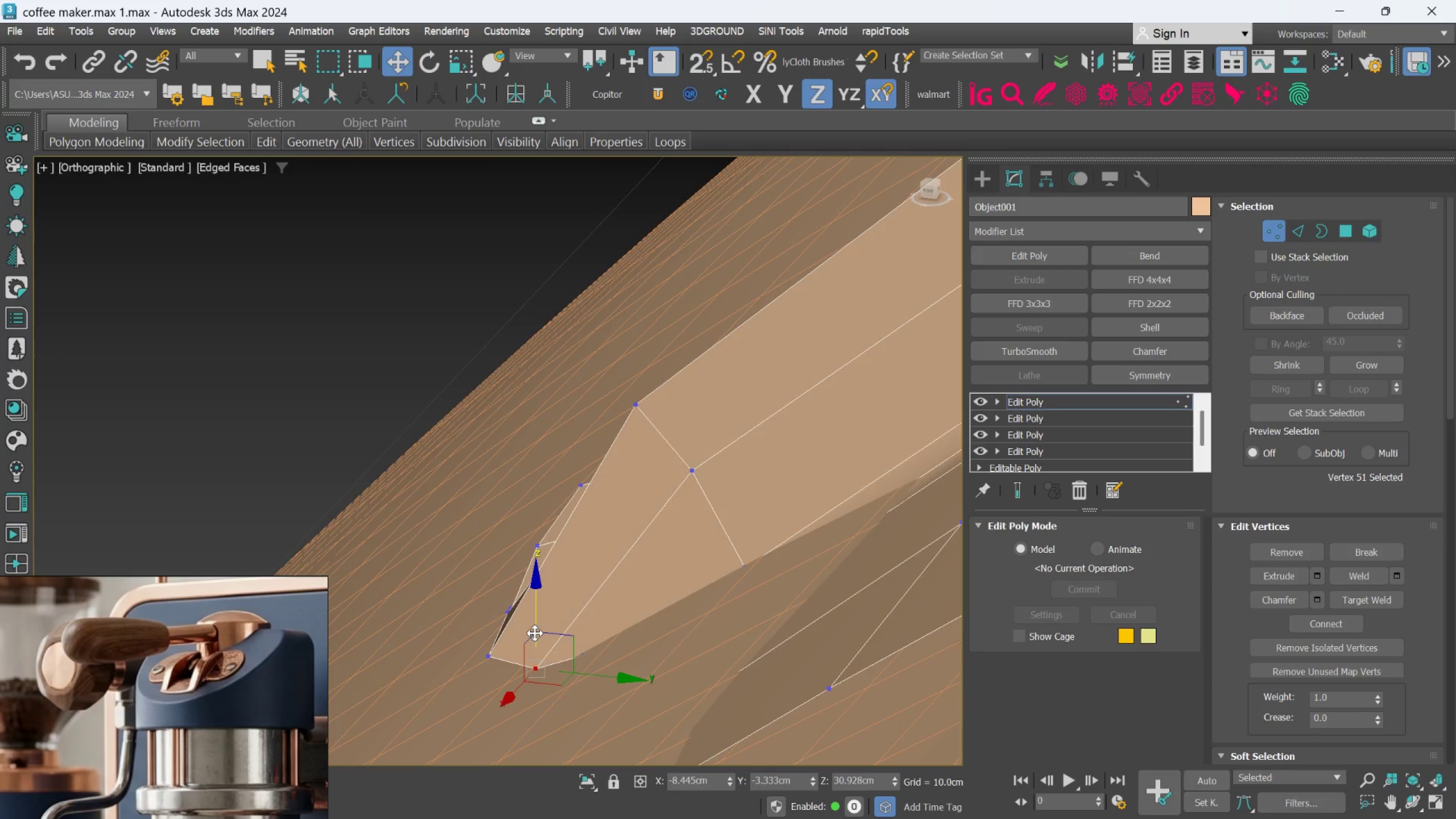 
hold_key(key=AltLeft, duration=0.42)
 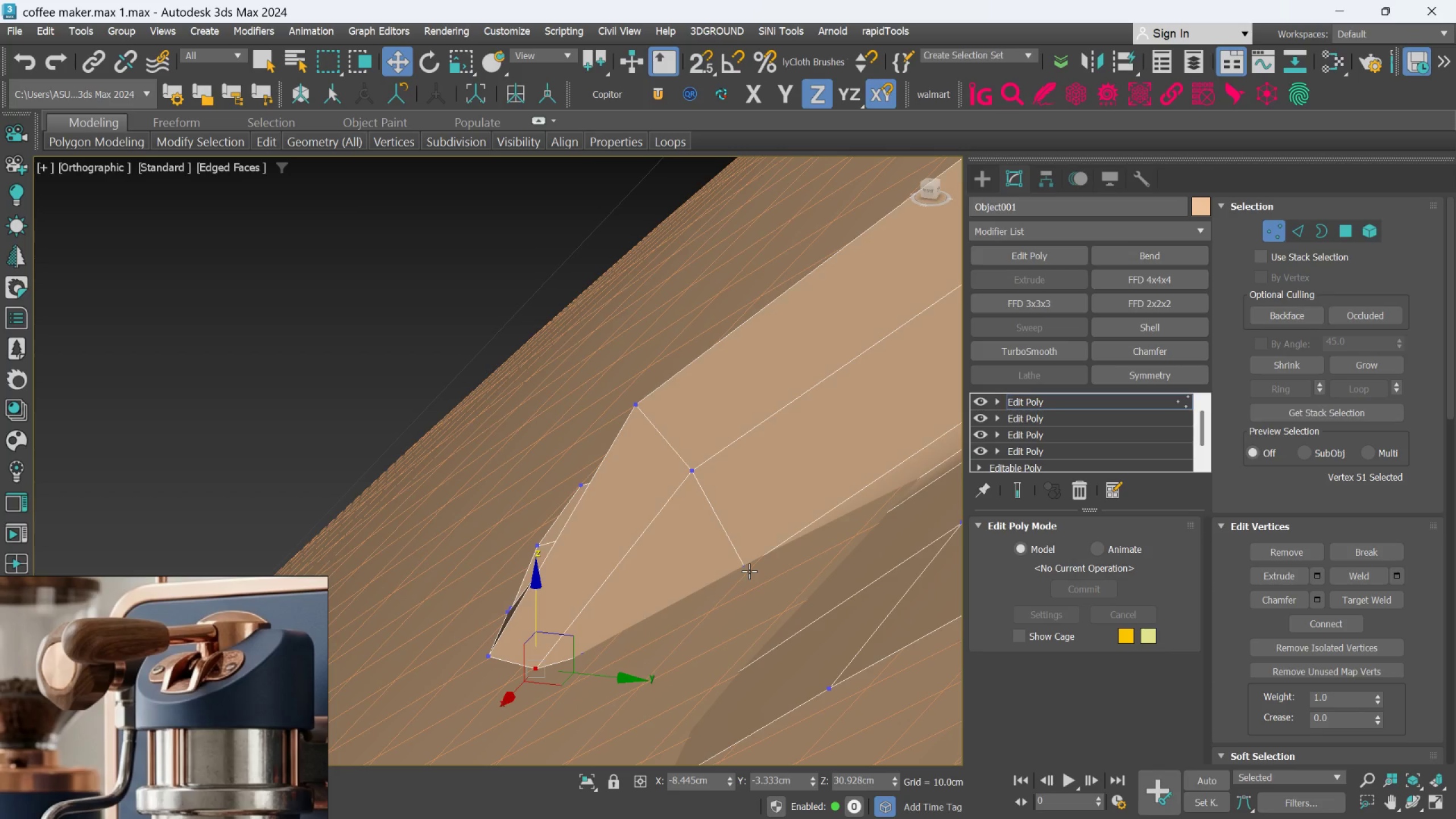 
left_click([748, 570])
 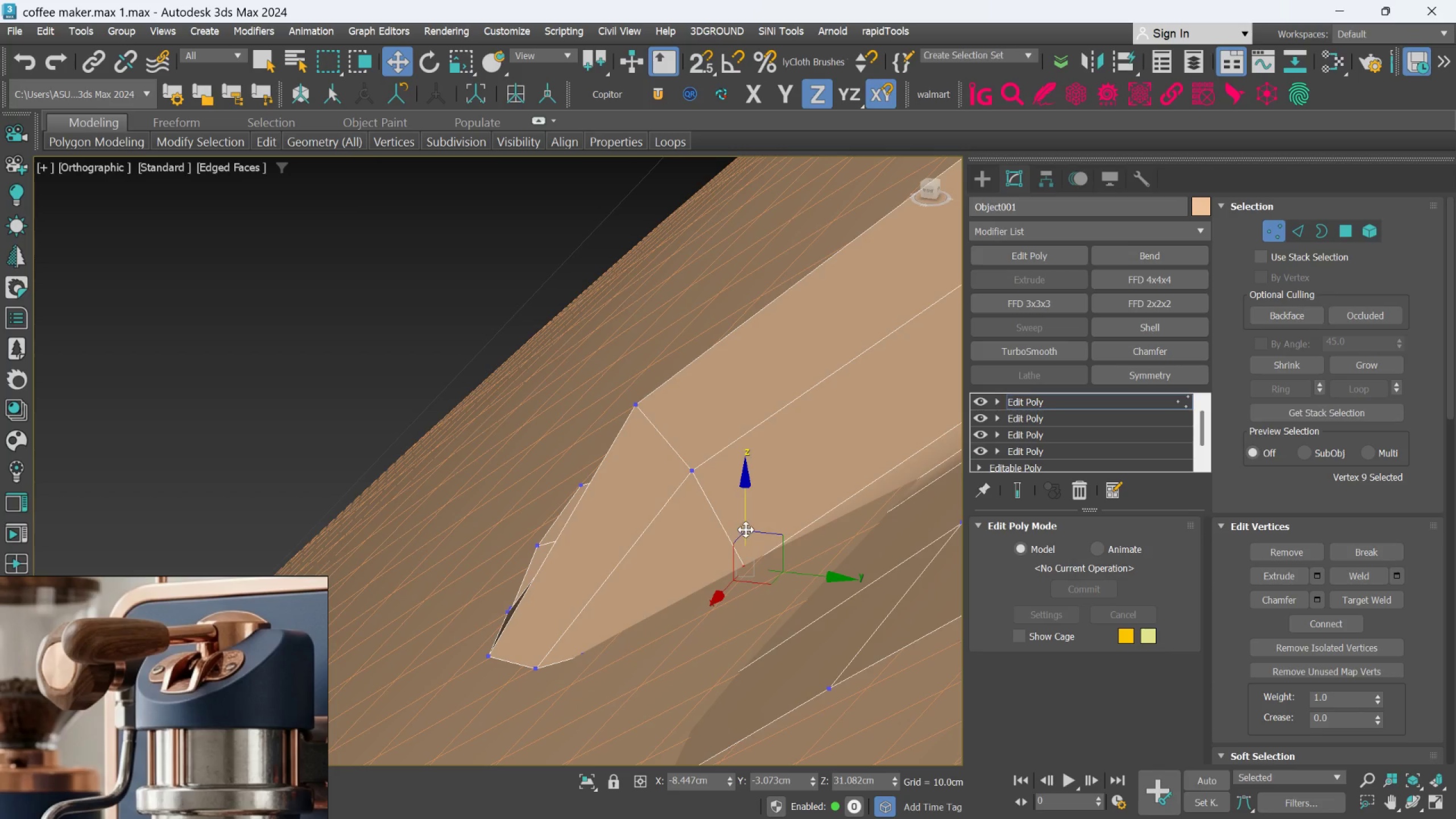 
left_click_drag(start_coordinate=[746, 529], to_coordinate=[736, 446])
 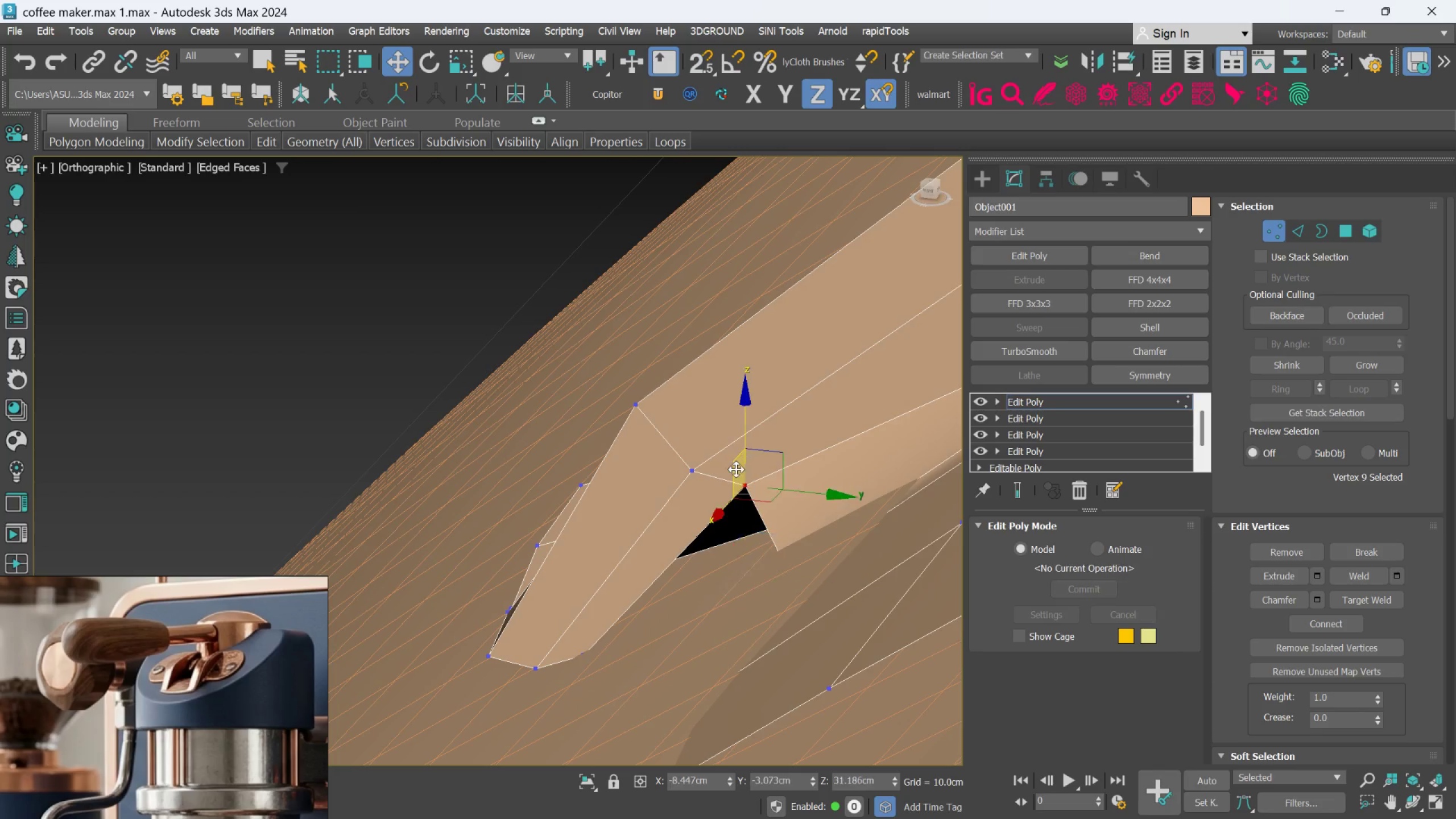 
key(Control+Z)
 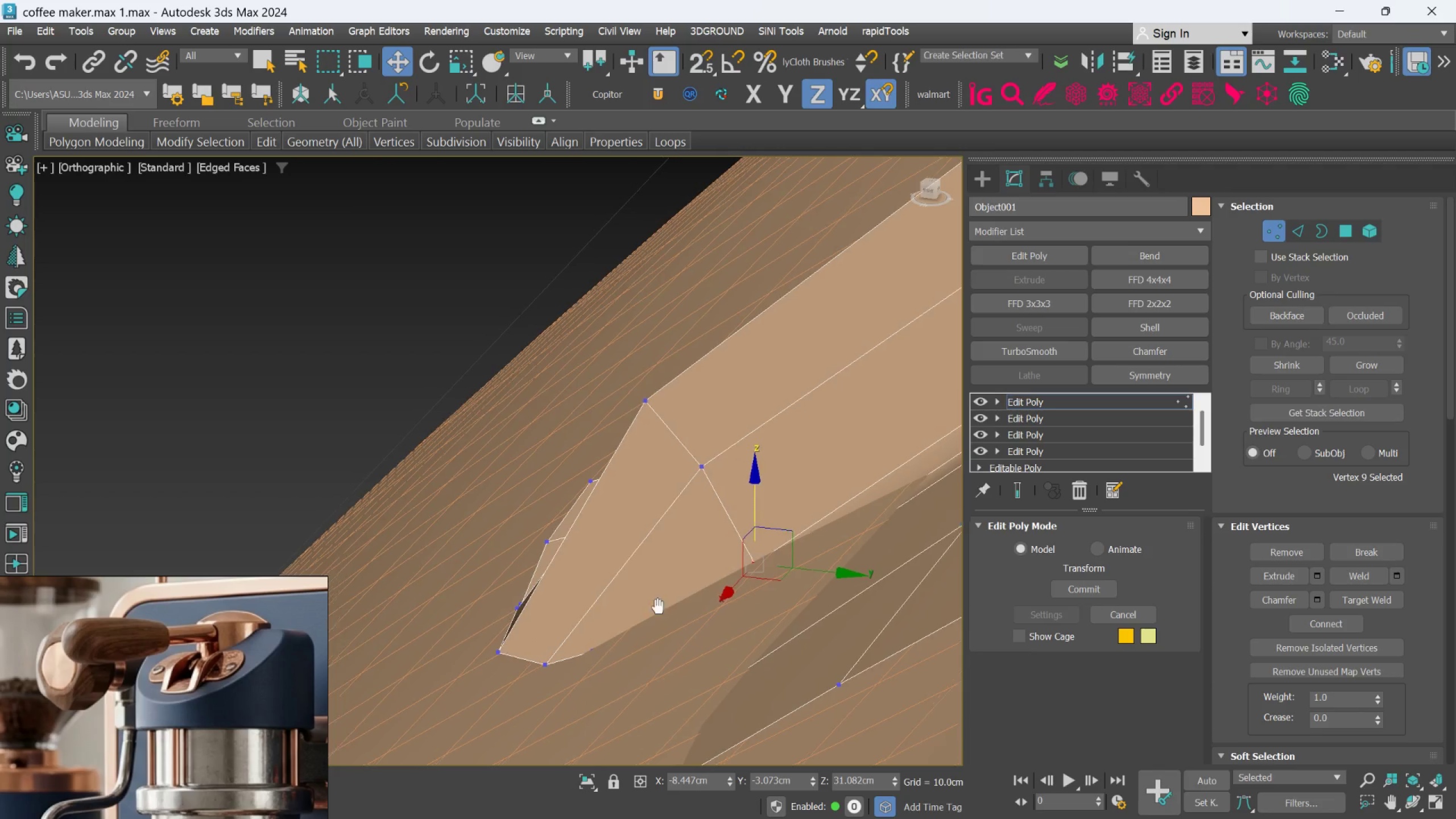 
hold_key(key=AltLeft, duration=1.14)
 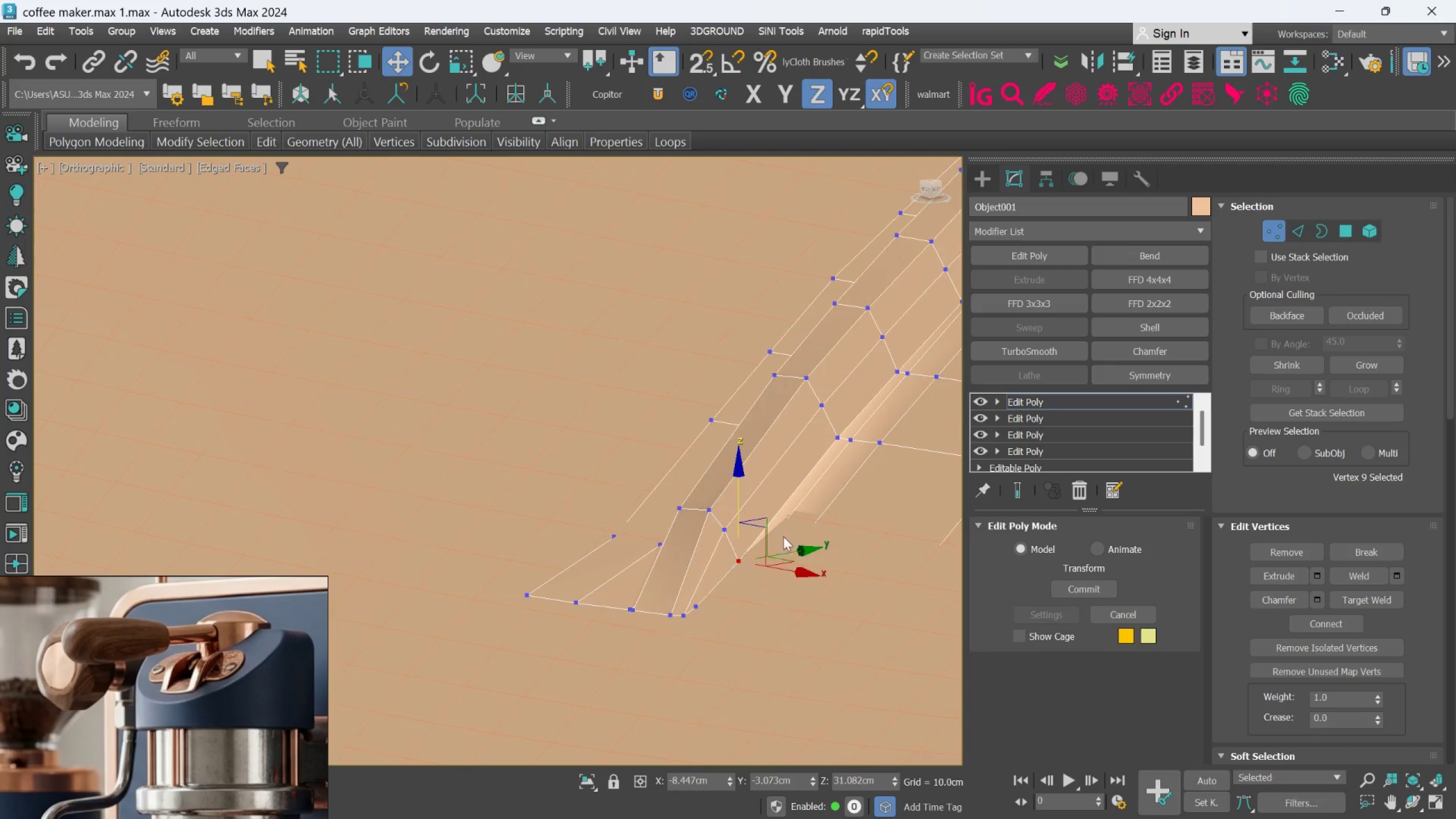 
scroll: coordinate [700, 586], scroll_direction: down, amount: 3.0
 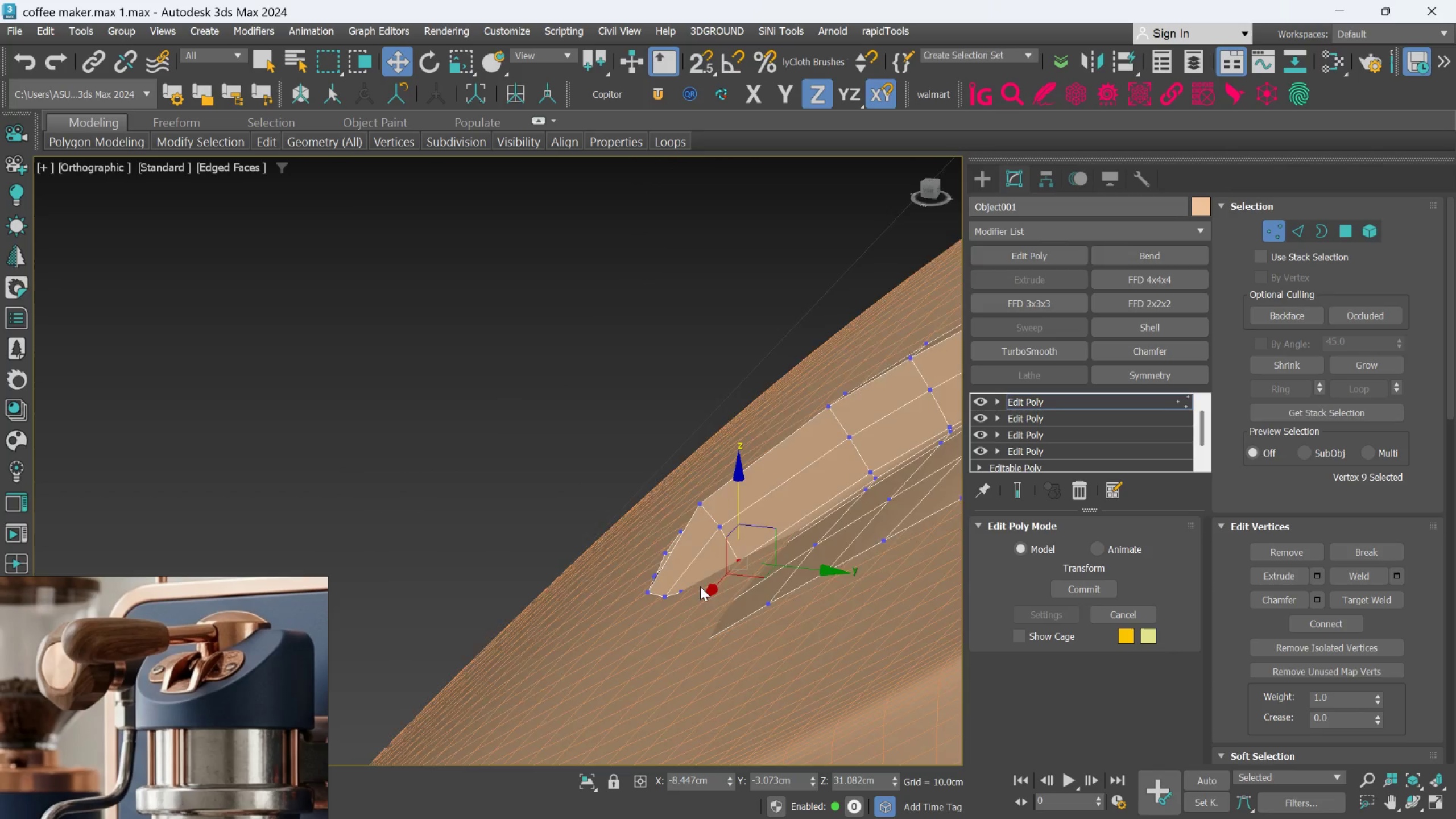 
scroll: coordinate [783, 536], scroll_direction: up, amount: 2.0
 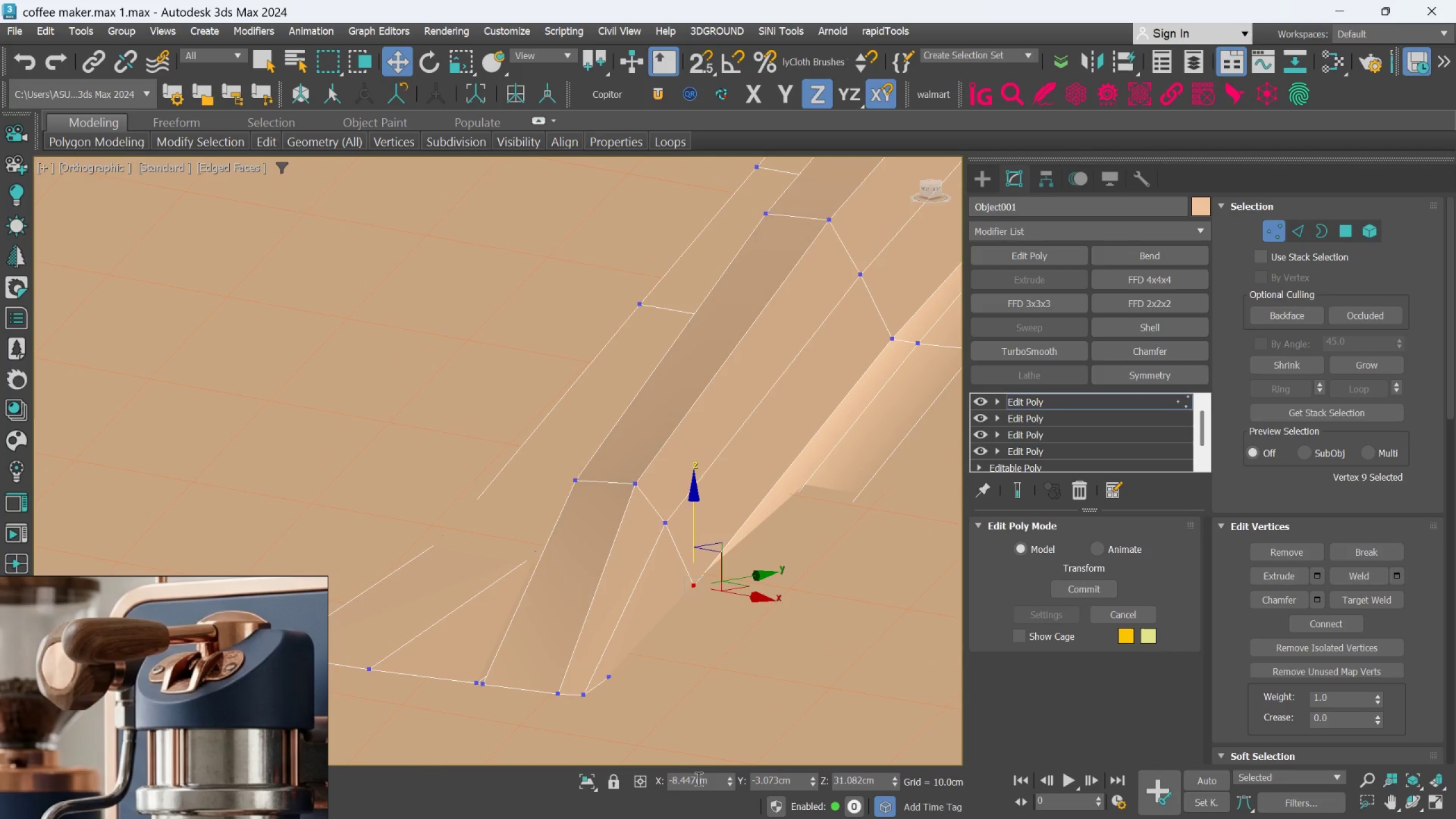 
left_click([595, 781])
 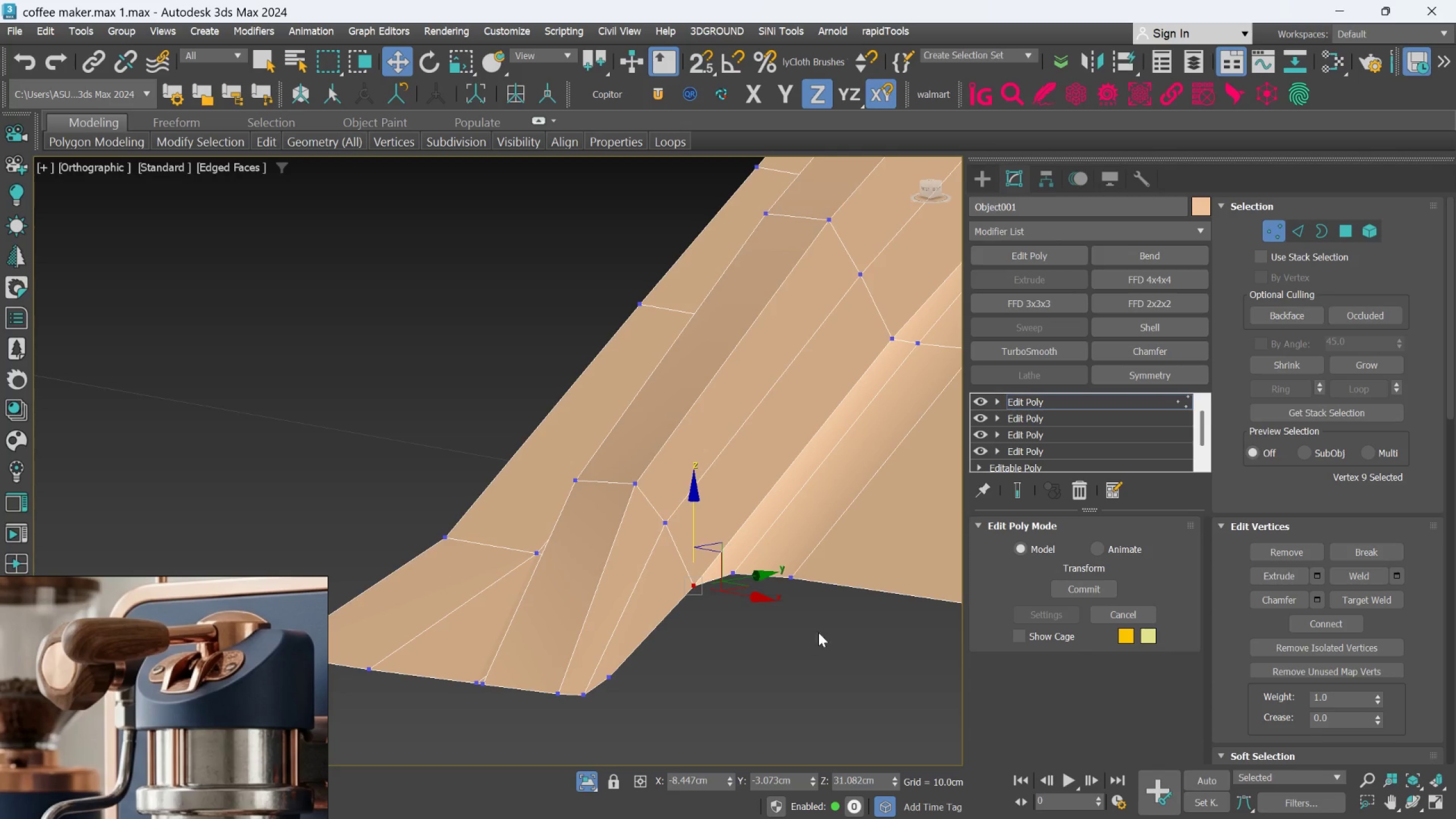 
scroll: coordinate [743, 568], scroll_direction: up, amount: 1.0
 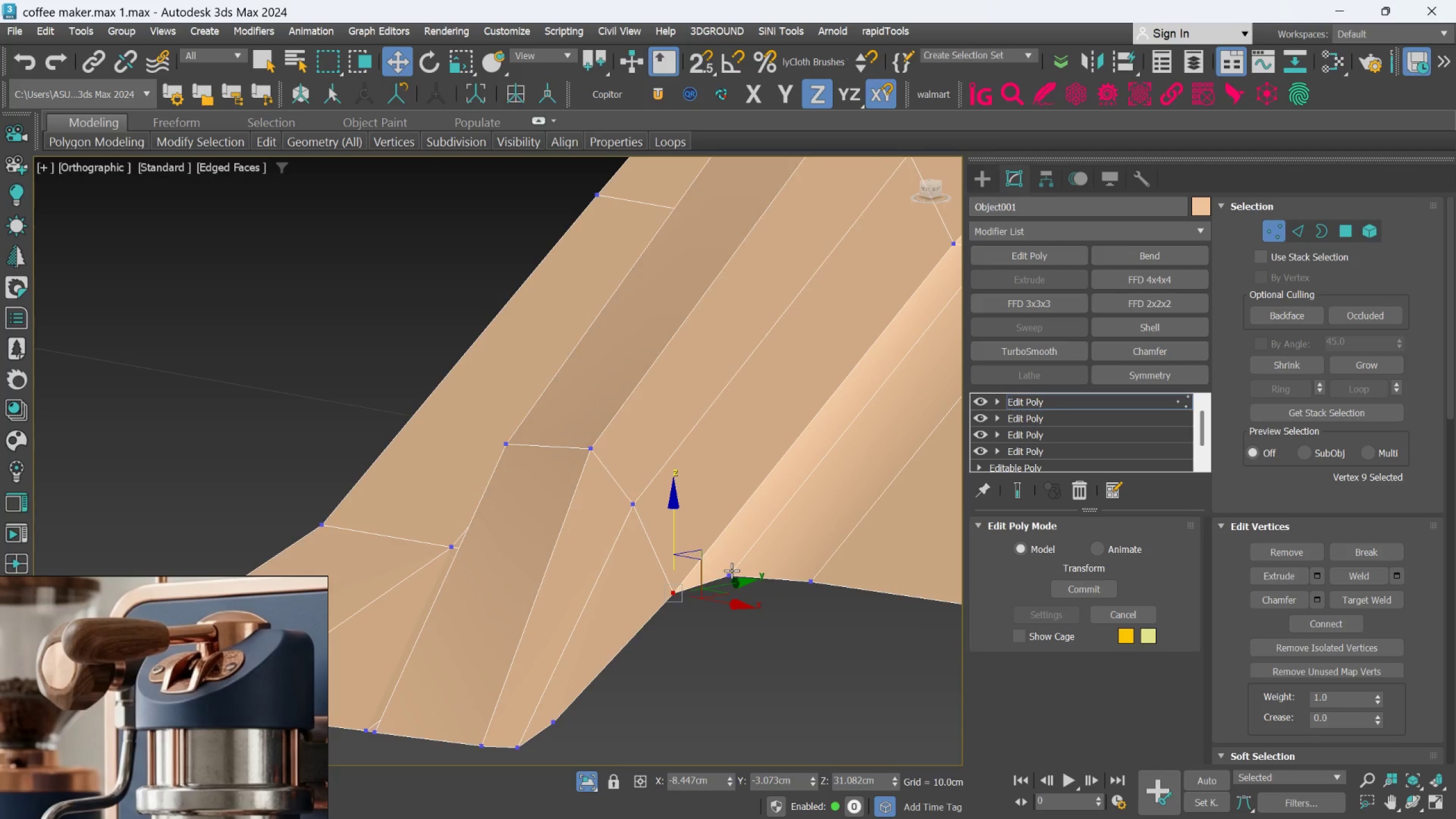 
left_click([731, 570])
 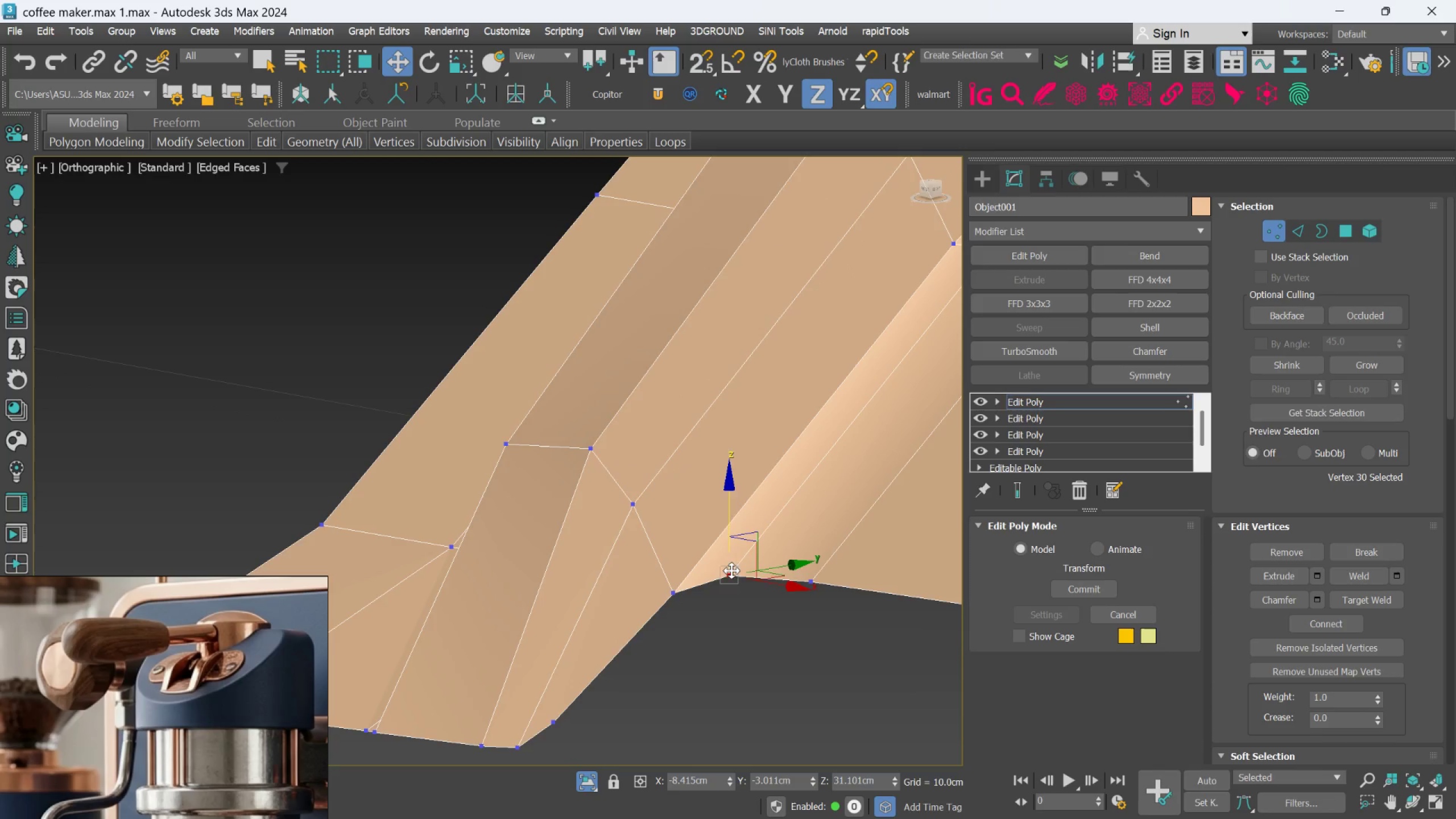 
hold_key(key=ControlLeft, duration=0.8)
left_click([816, 588])
 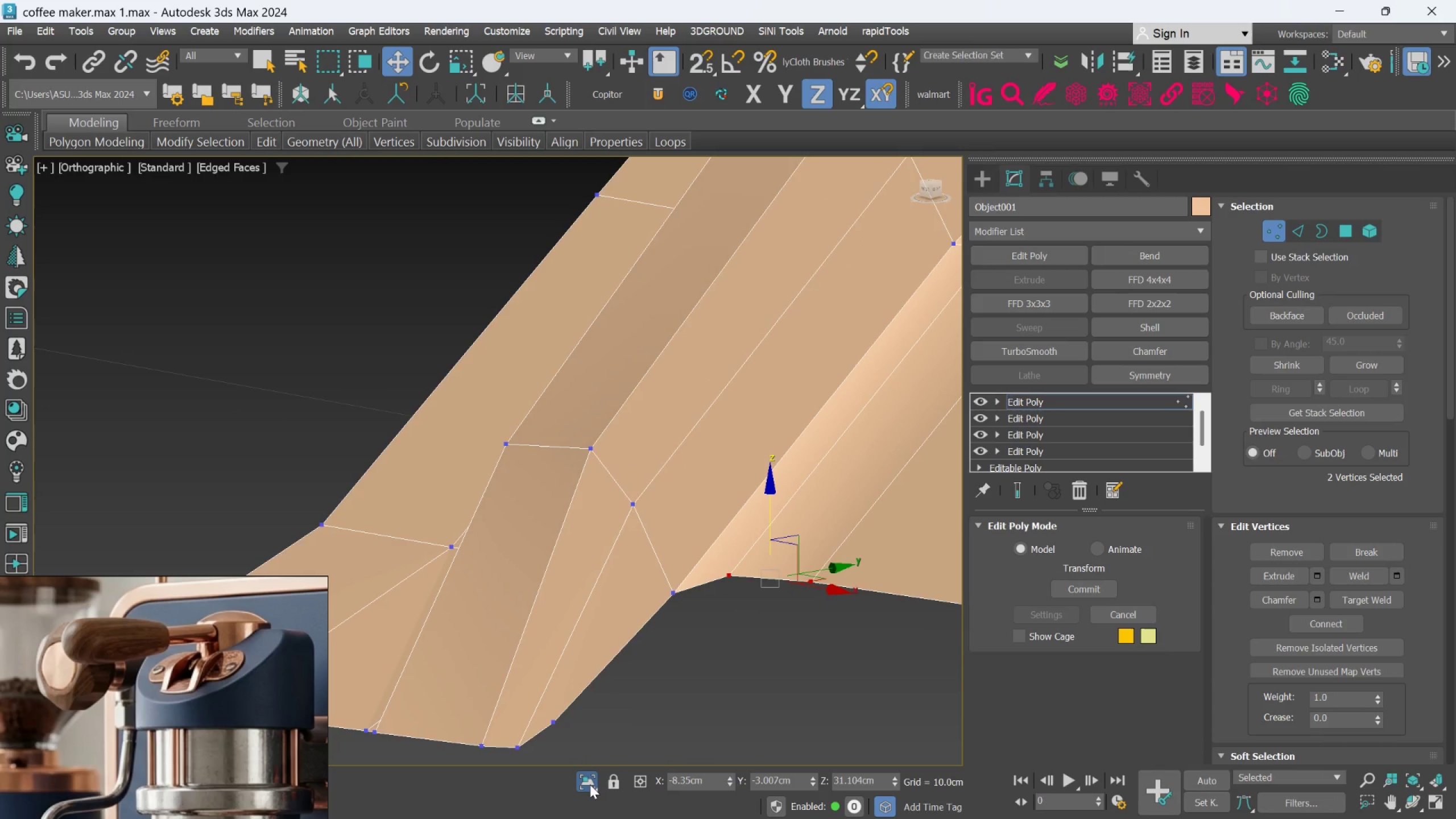 
left_click([586, 786])
 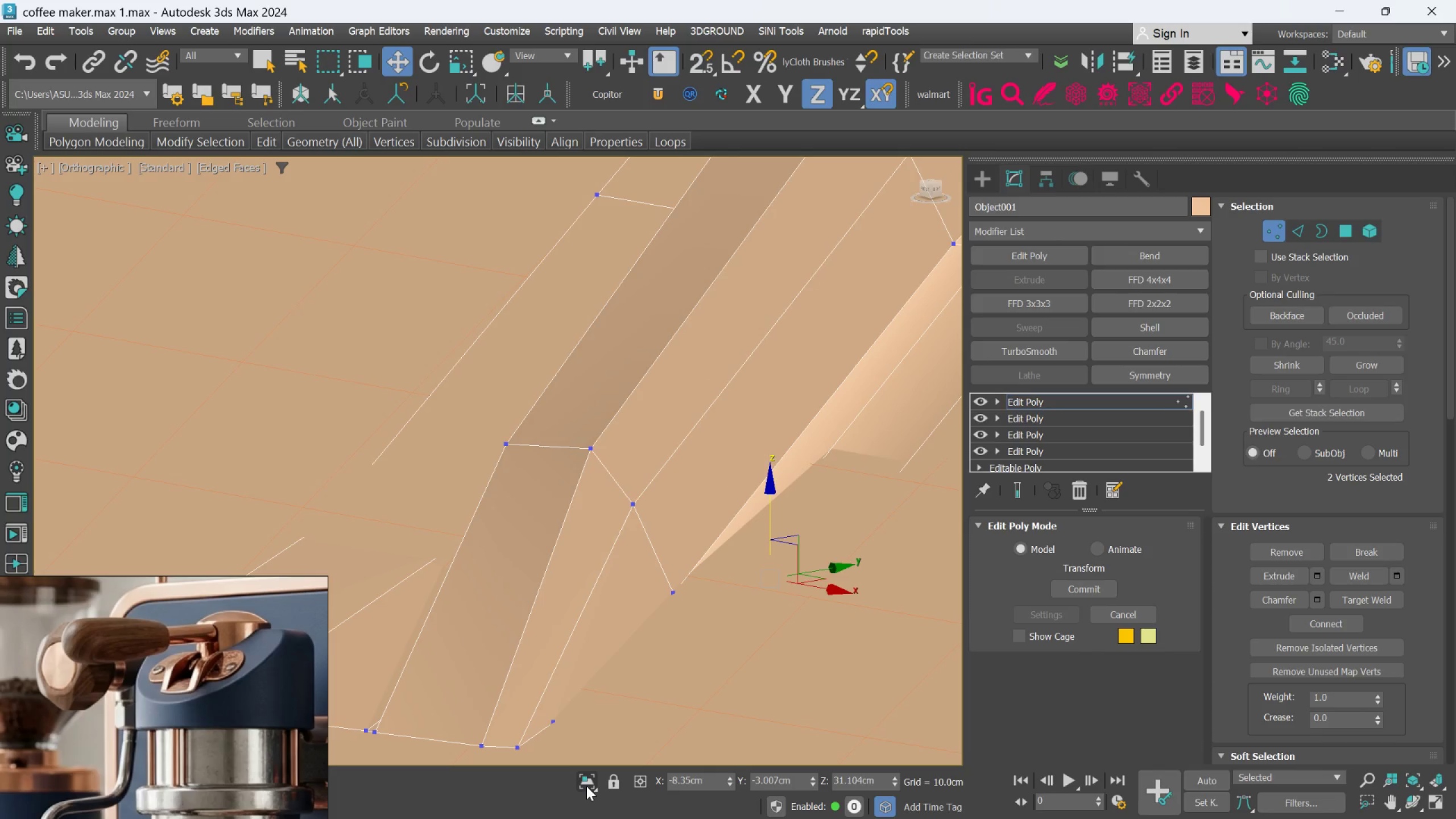 
left_click([586, 786])
 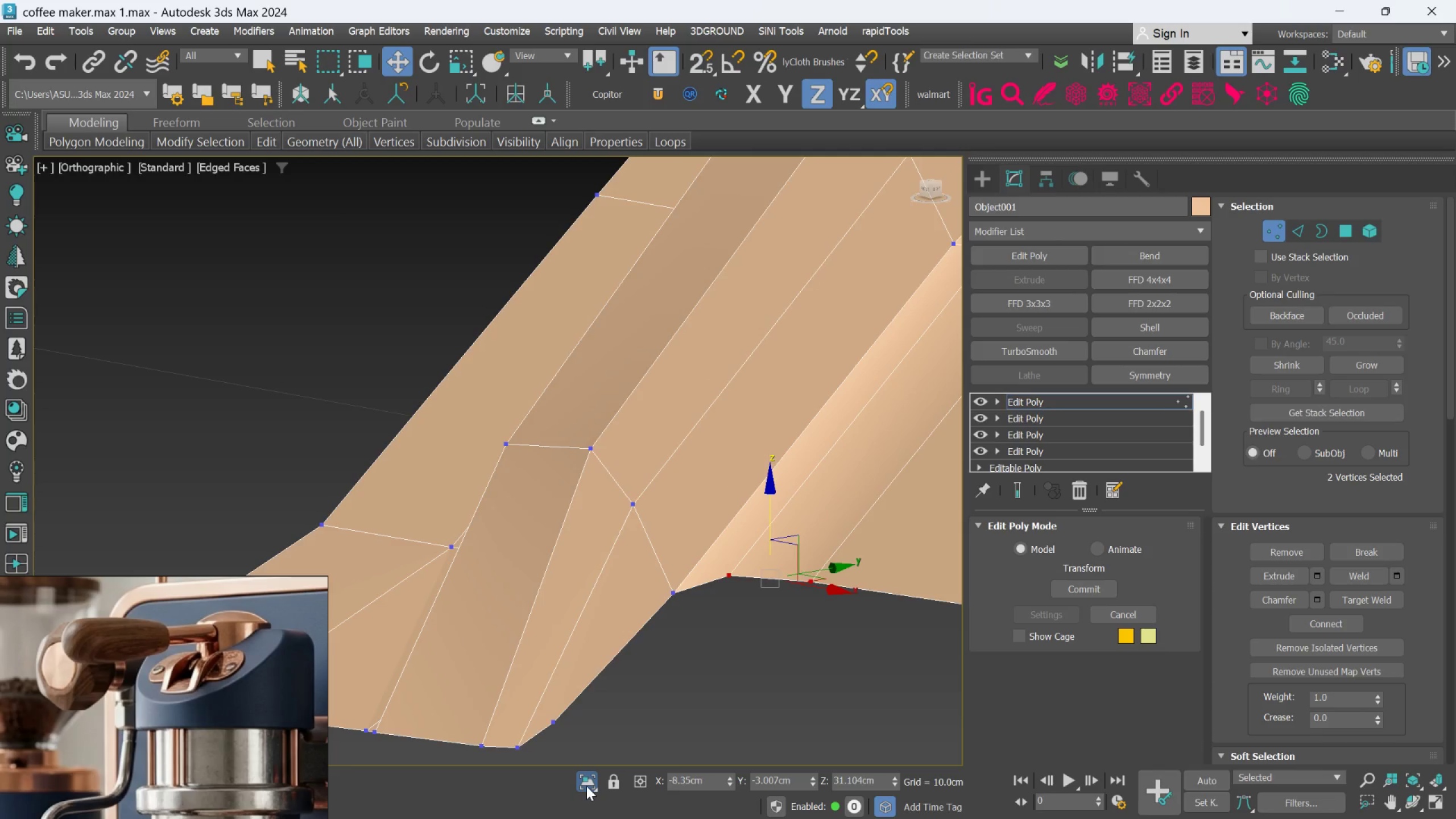 
left_click([586, 786])
 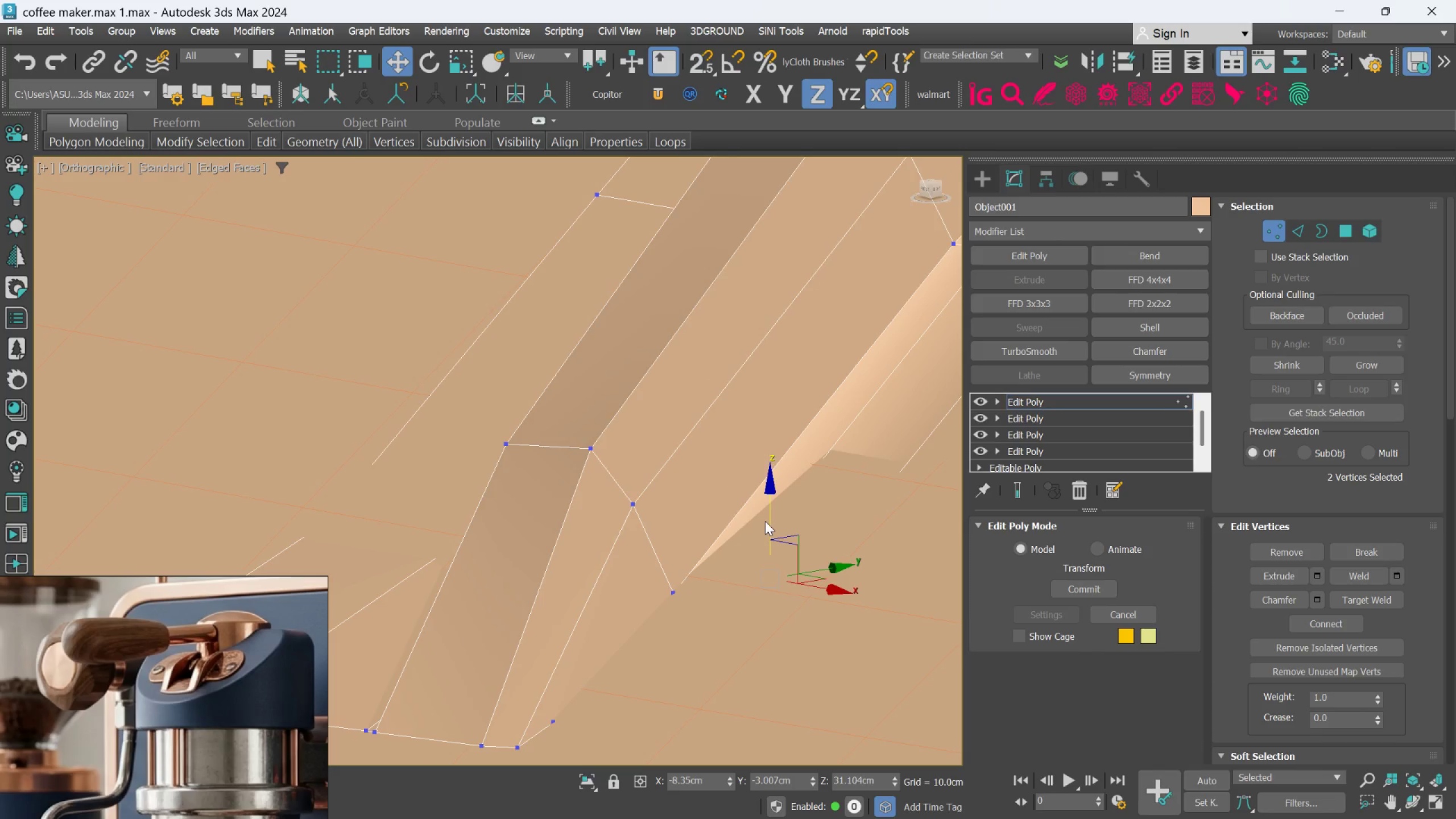 
left_click([765, 521])
 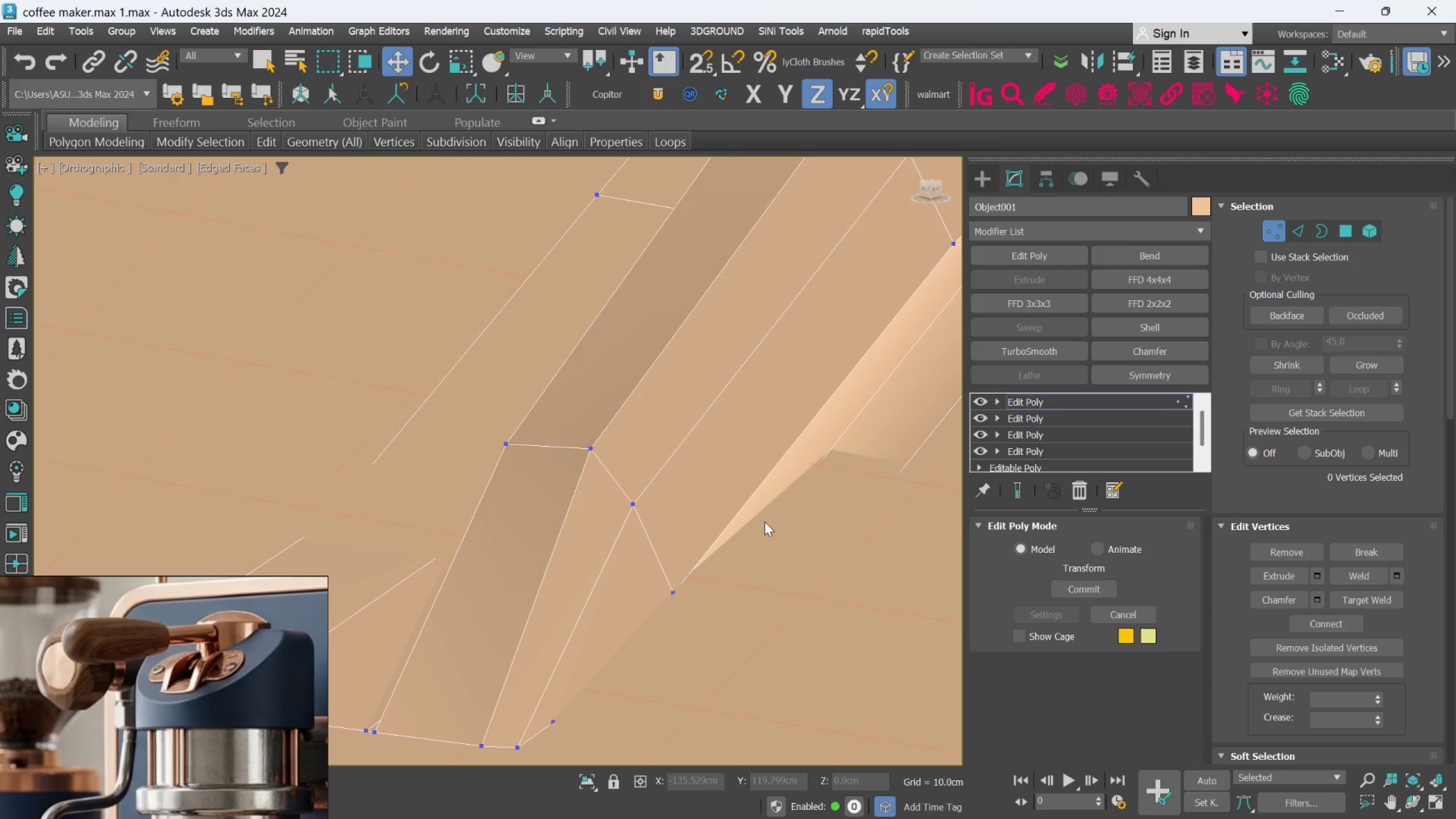 
key(Control+Z)
 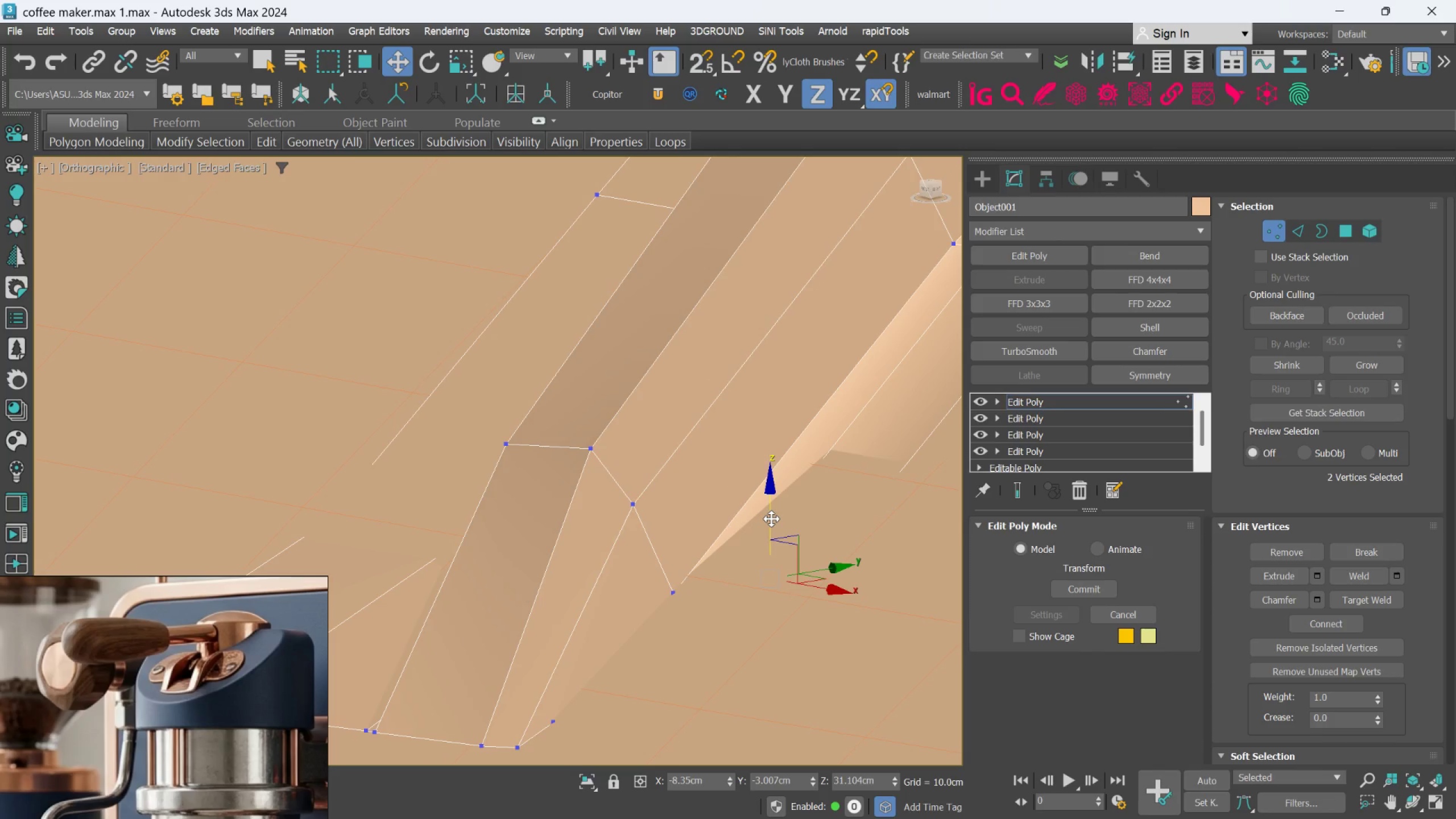 
left_click_drag(start_coordinate=[771, 519], to_coordinate=[772, 496])
 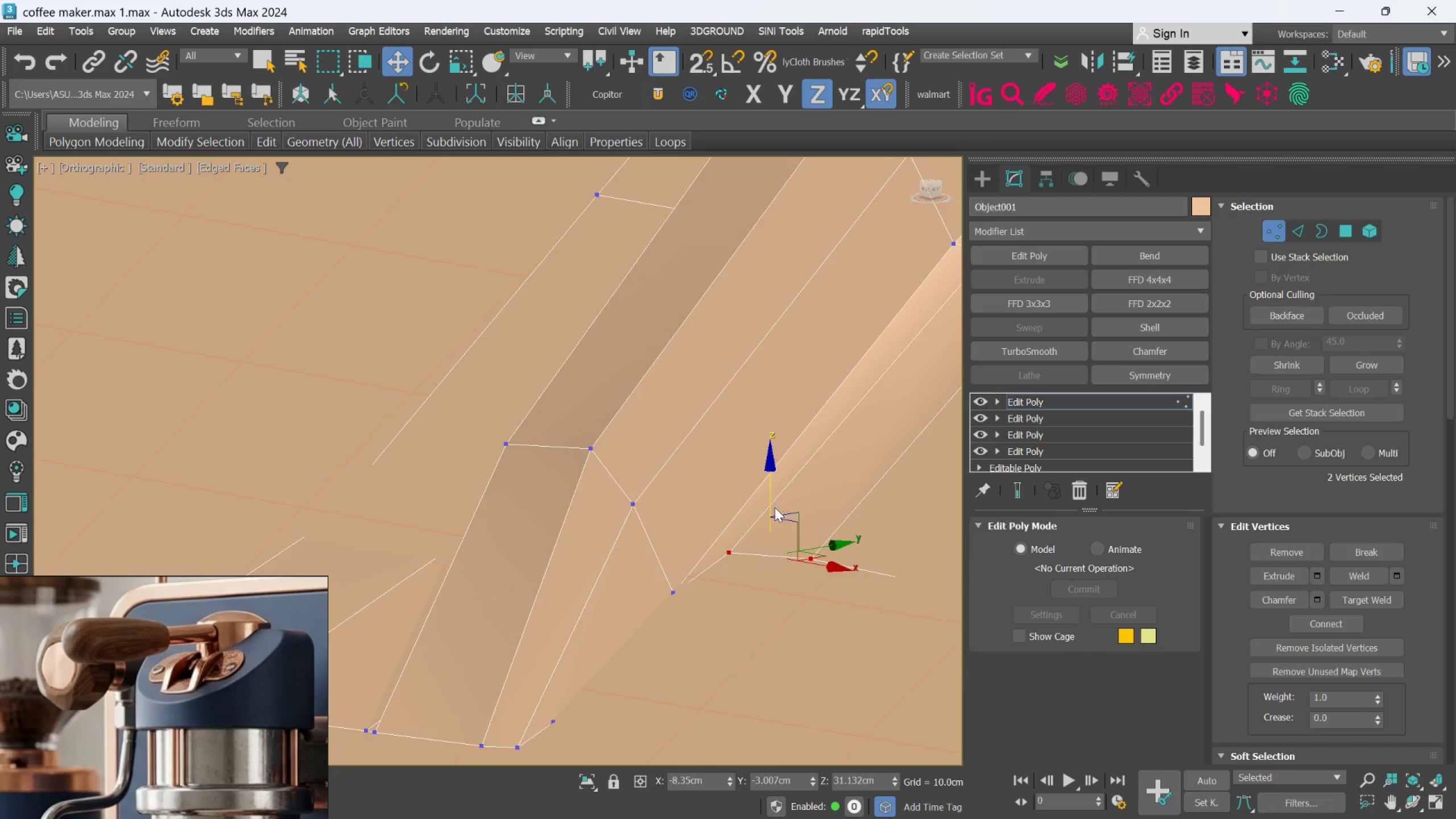 
hold_key(key=AltLeft, duration=1.08)
 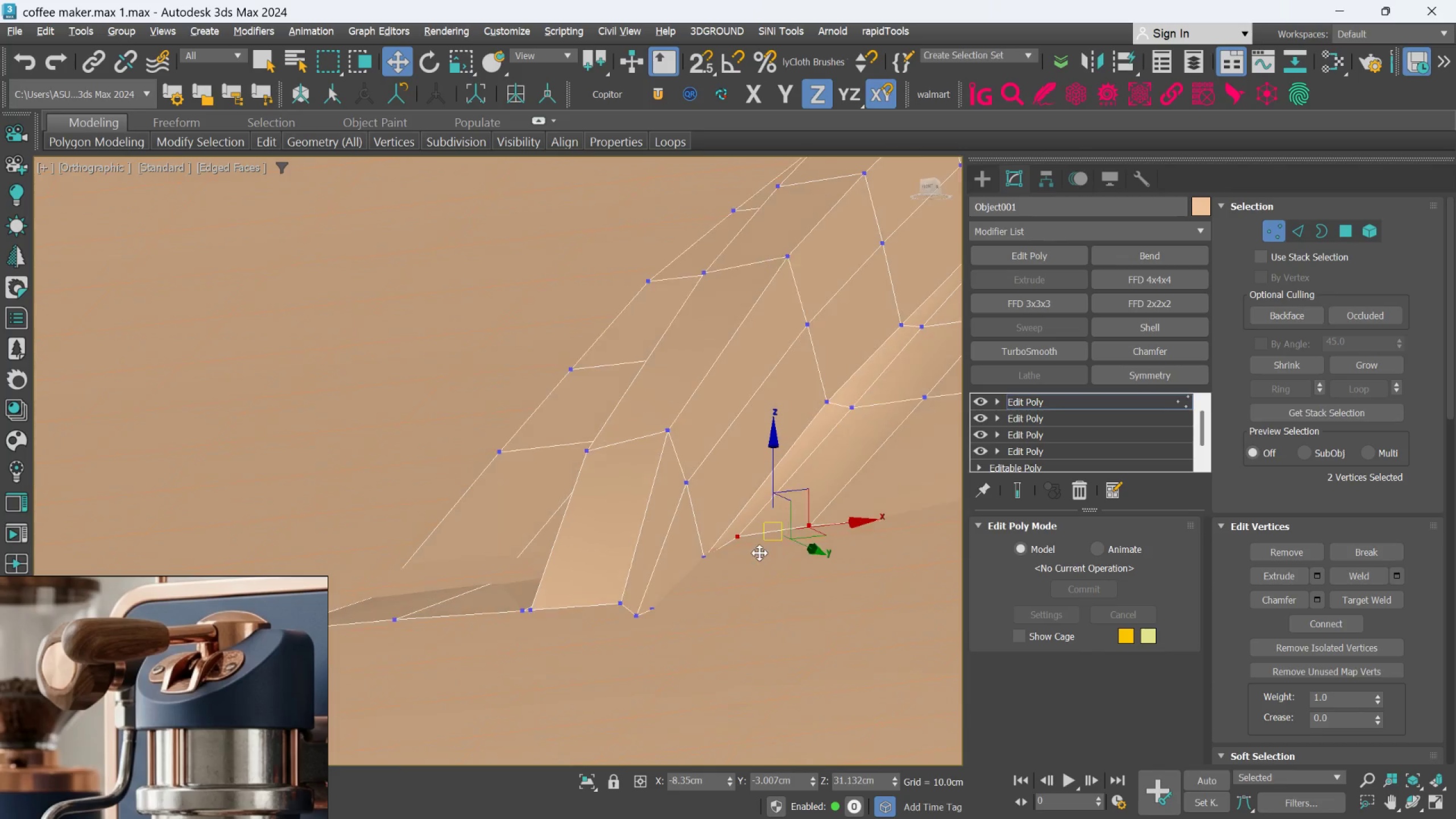 
scroll: coordinate [776, 511], scroll_direction: down, amount: 2.0
 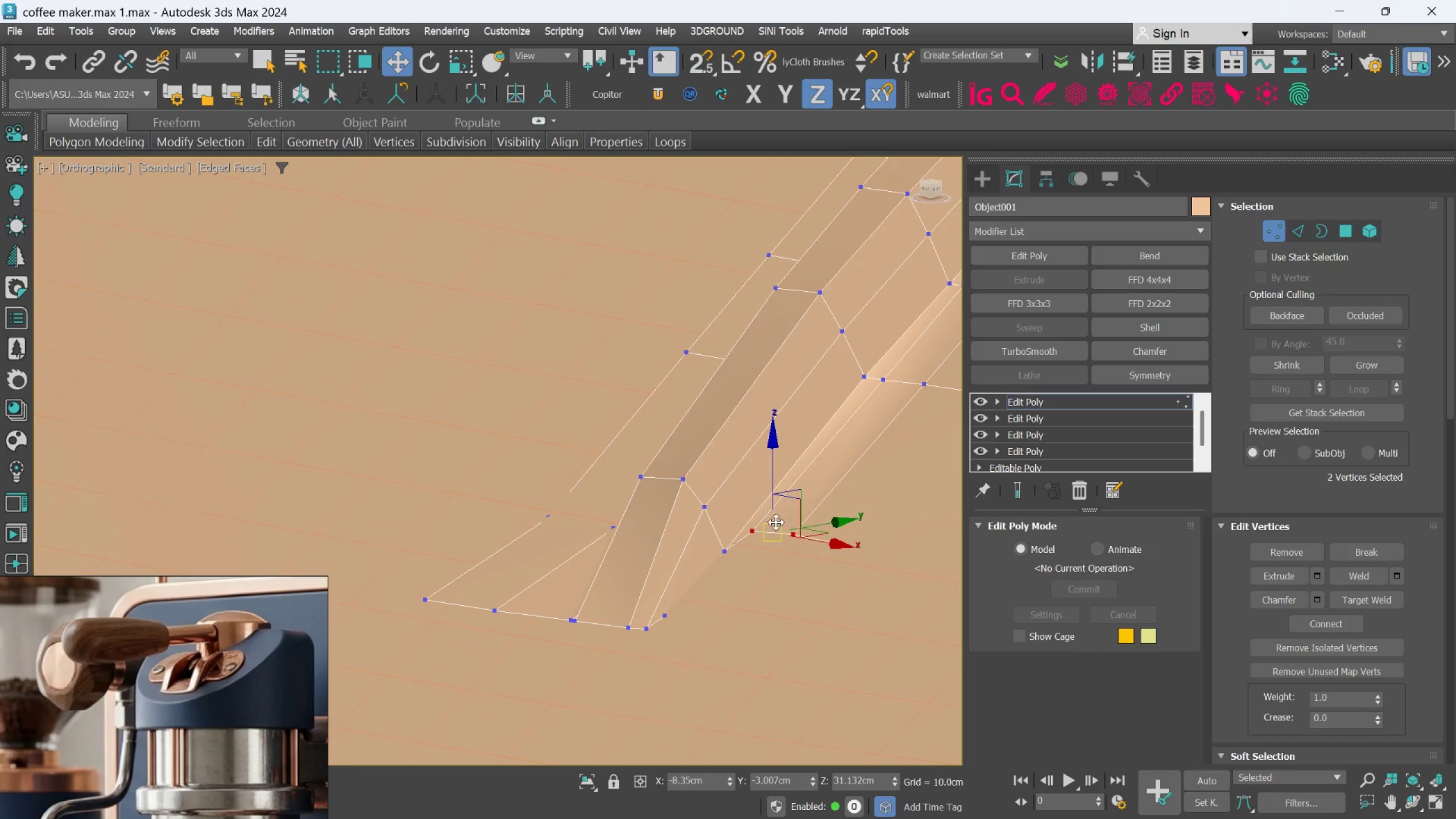 
hold_key(key=AltLeft, duration=0.67)
scroll: coordinate [633, 604], scroll_direction: up, amount: 2.0
 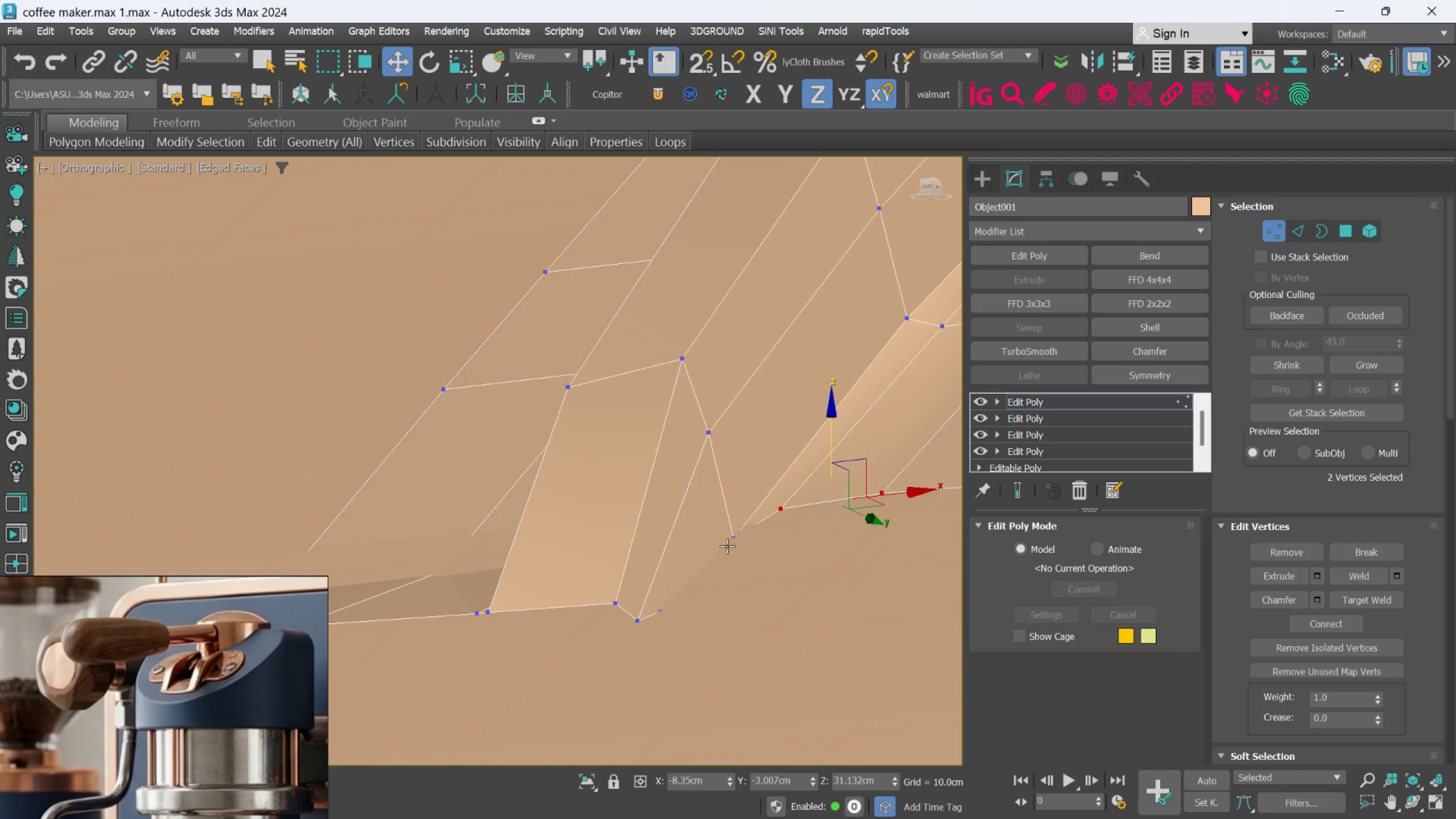 
left_click([730, 536])
 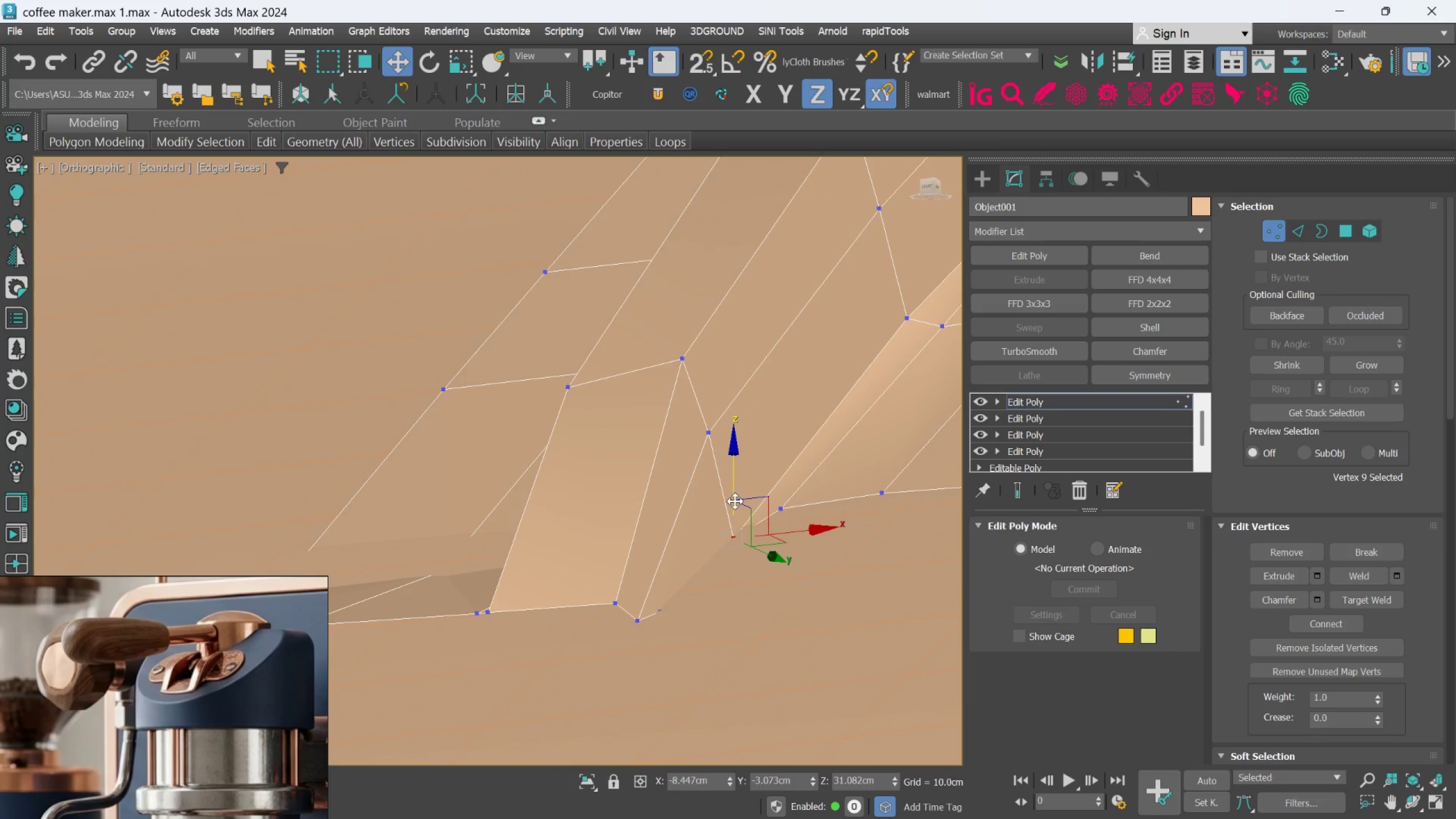 
left_click_drag(start_coordinate=[735, 500], to_coordinate=[735, 498])
 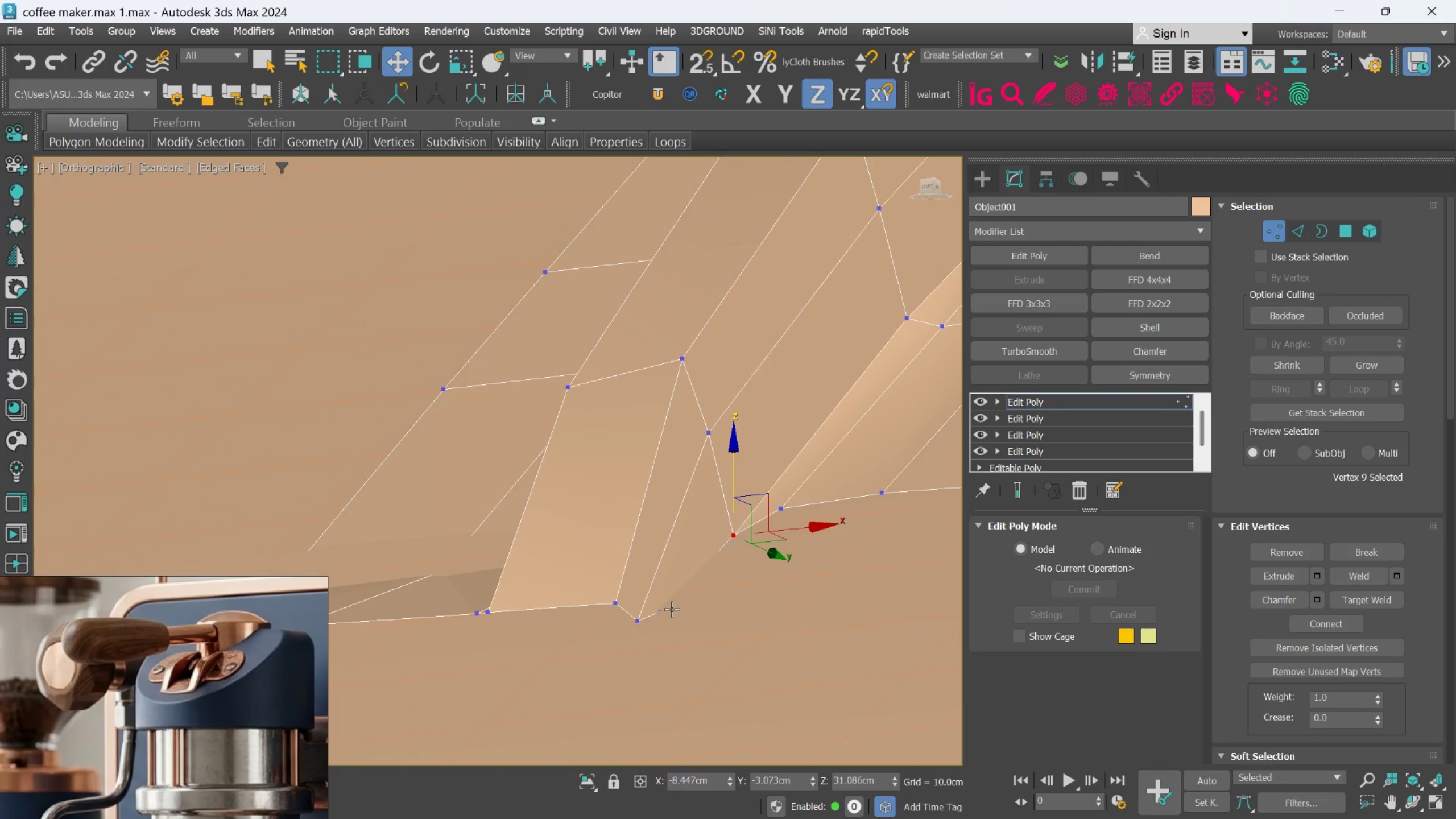 
left_click([671, 609])
 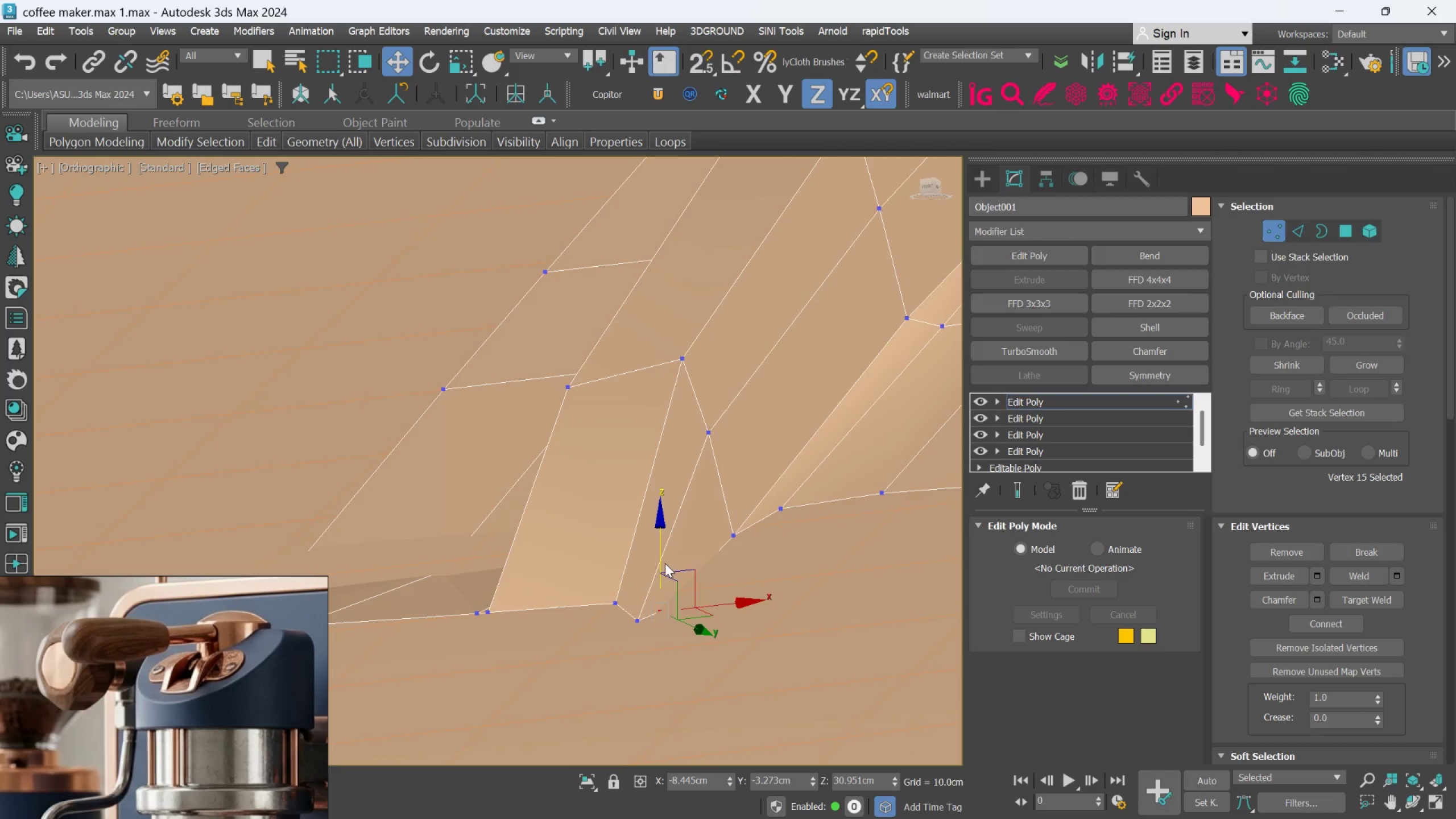 
left_click_drag(start_coordinate=[659, 561], to_coordinate=[659, 557])
 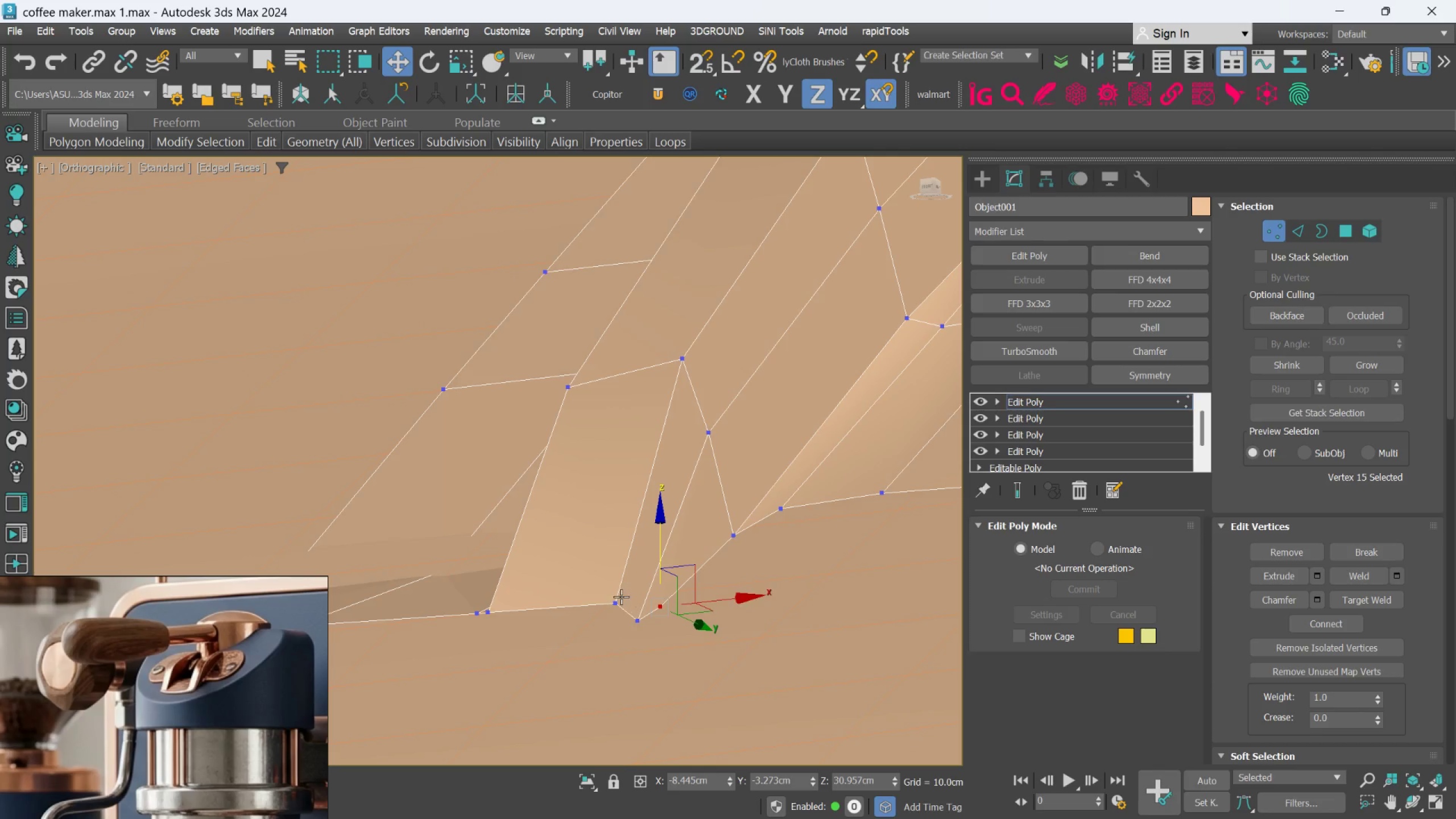 
hold_key(key=AltLeft, duration=1.5)
 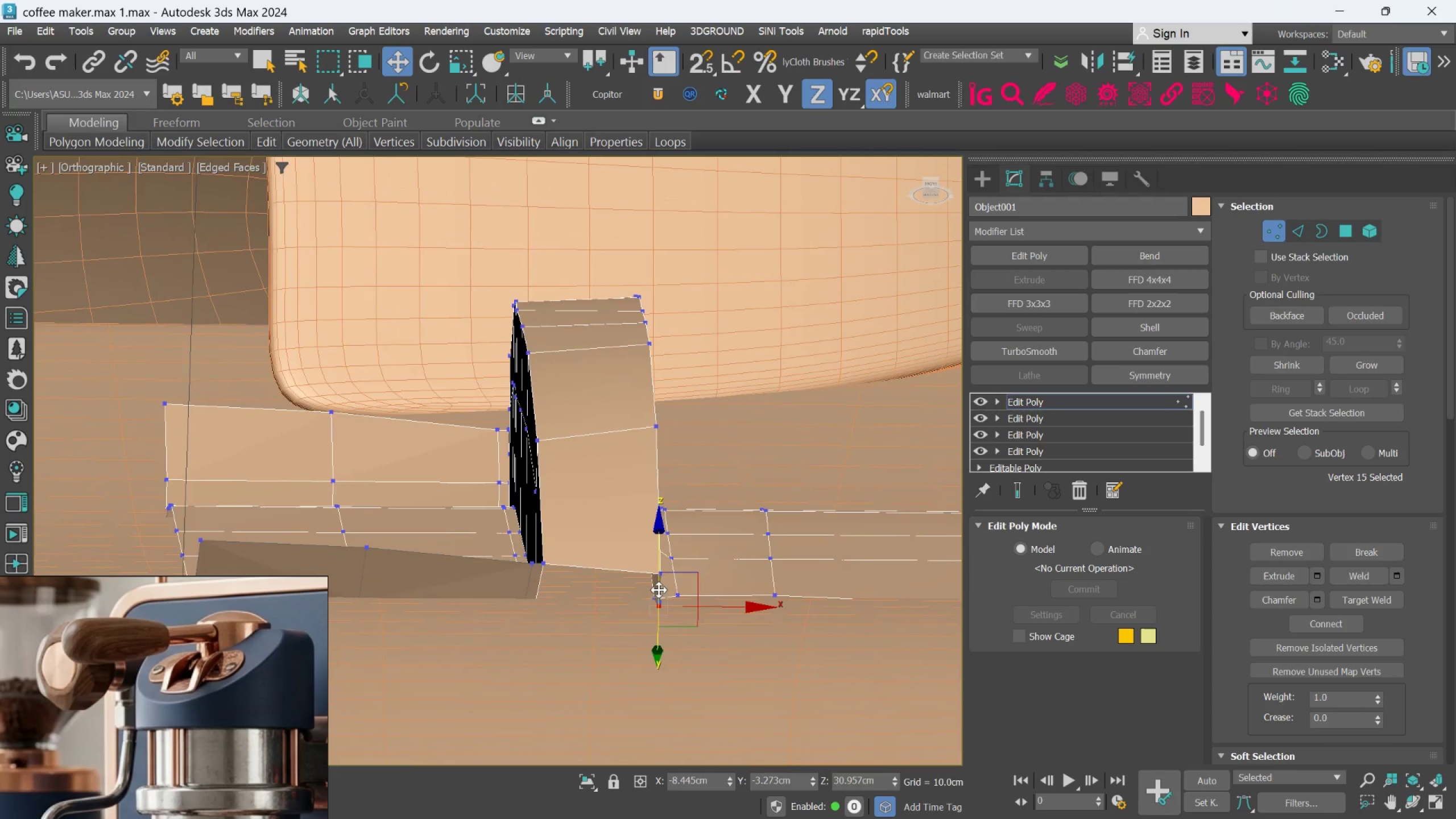 
scroll: coordinate [614, 604], scroll_direction: none, amount: 0.0
 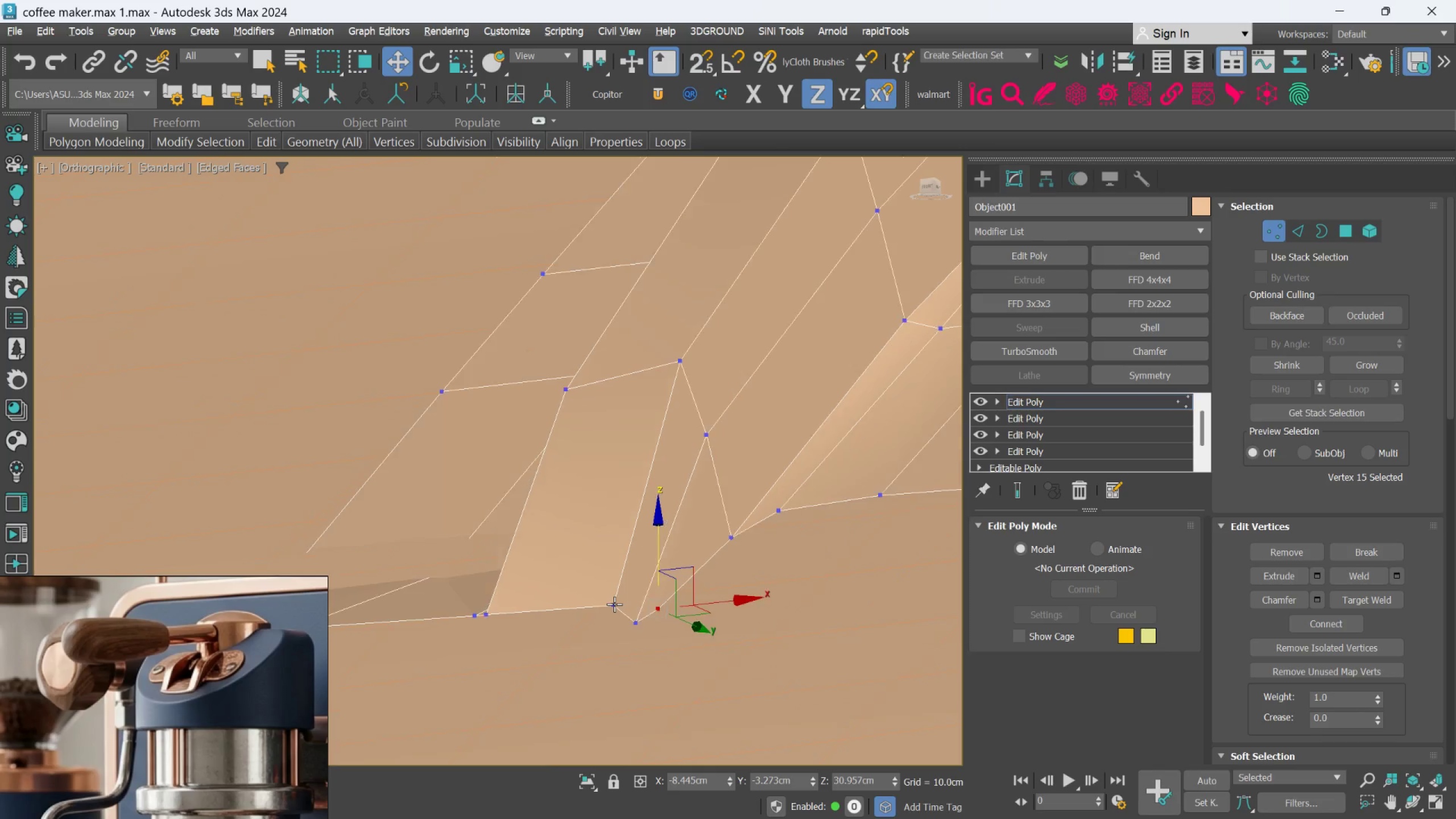 
hold_key(key=AltLeft, duration=0.48)
scroll: coordinate [658, 588], scroll_direction: none, amount: 0.0
 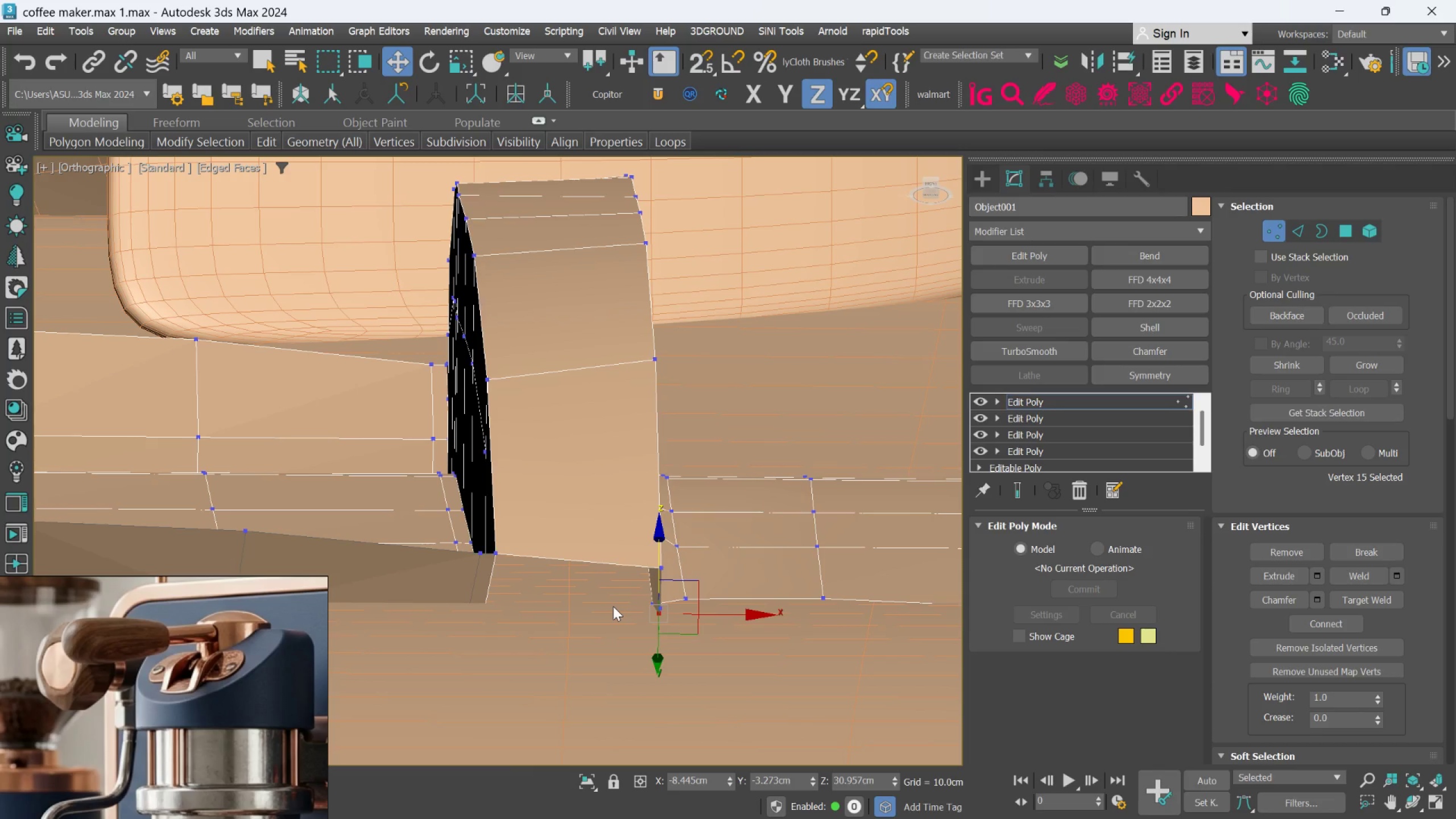 
wait(40.24)
 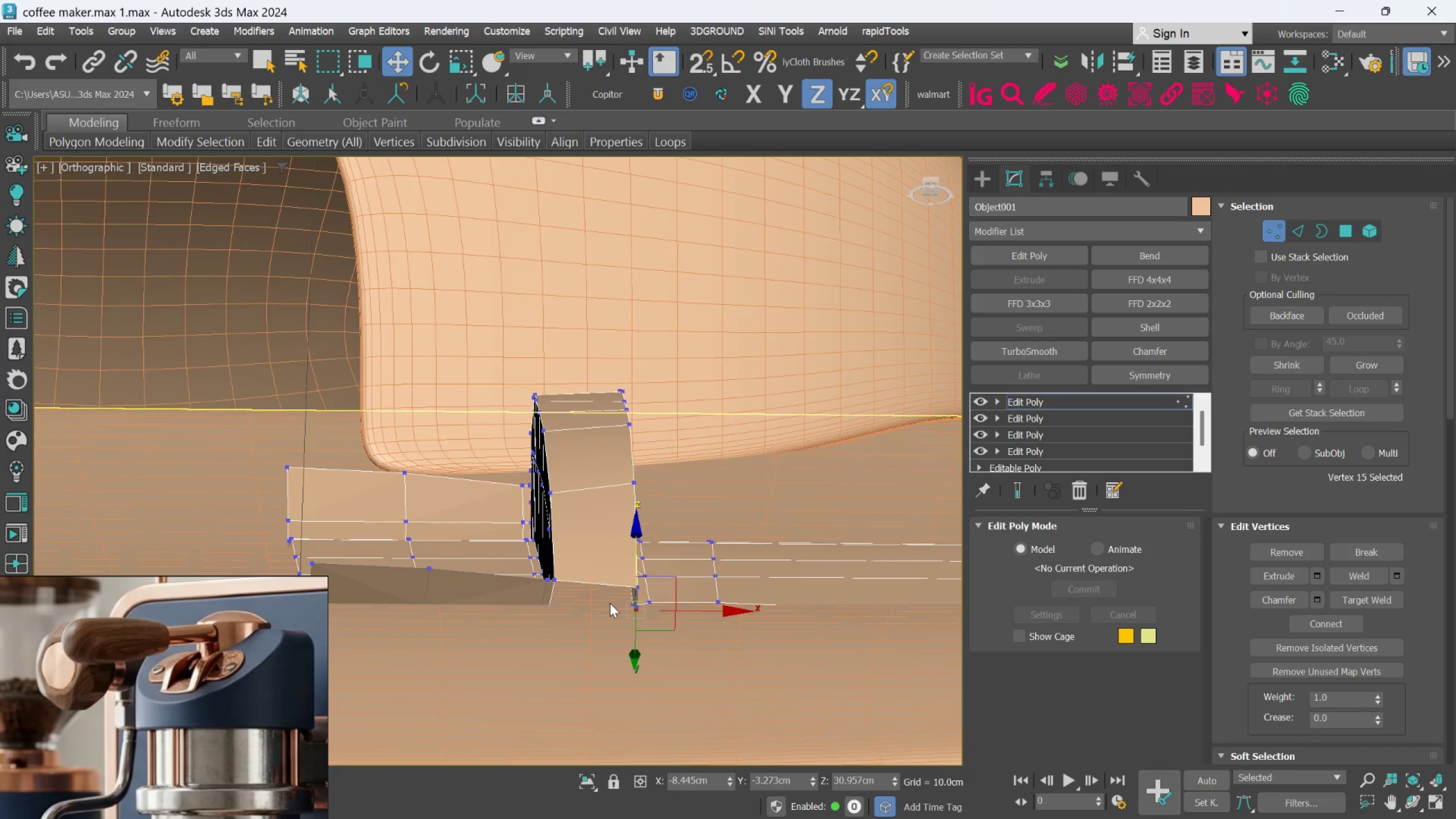 
hold_key(key=AltLeft, duration=0.86)
 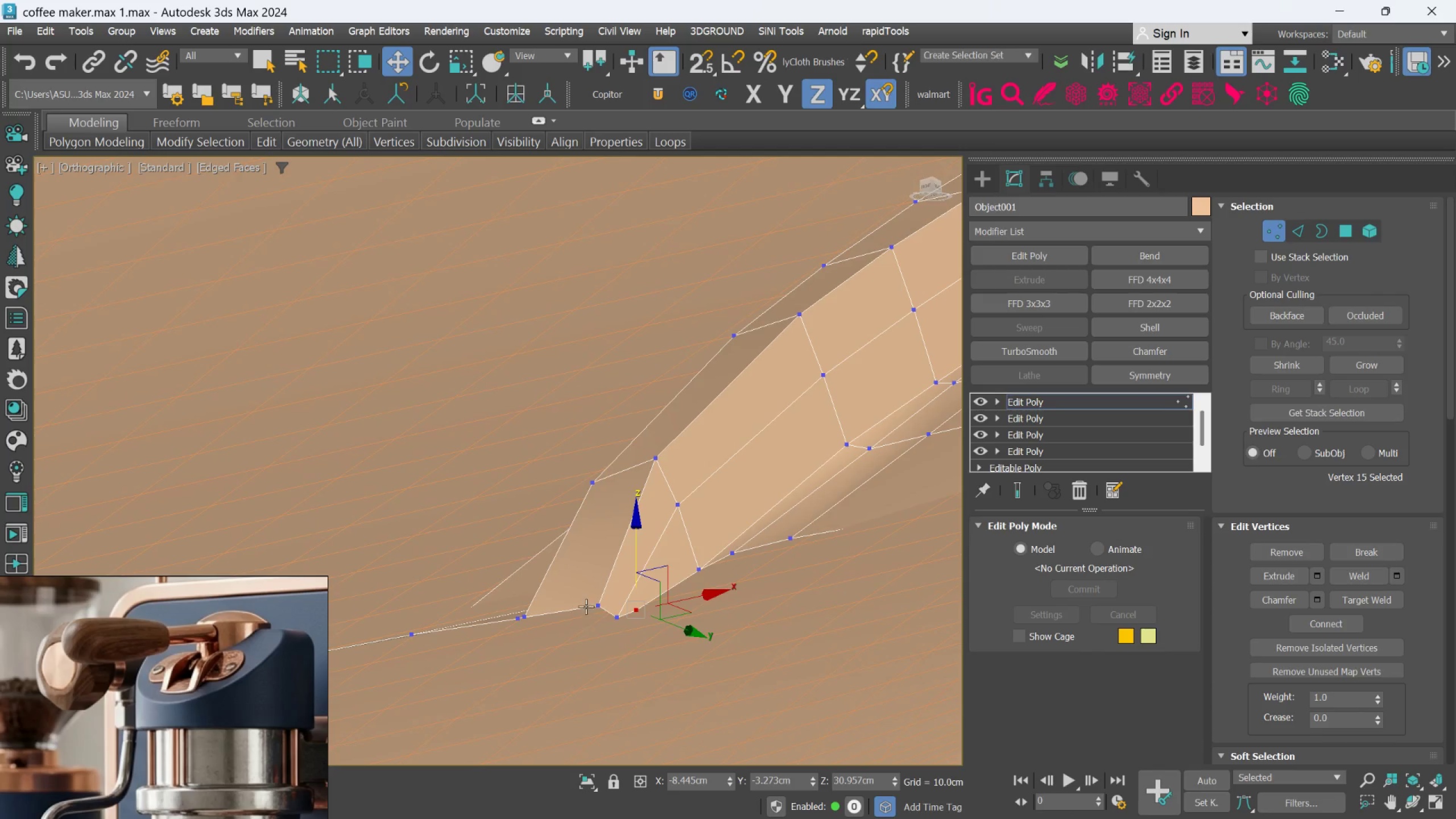 
scroll: coordinate [613, 606], scroll_direction: down, amount: 2.0
 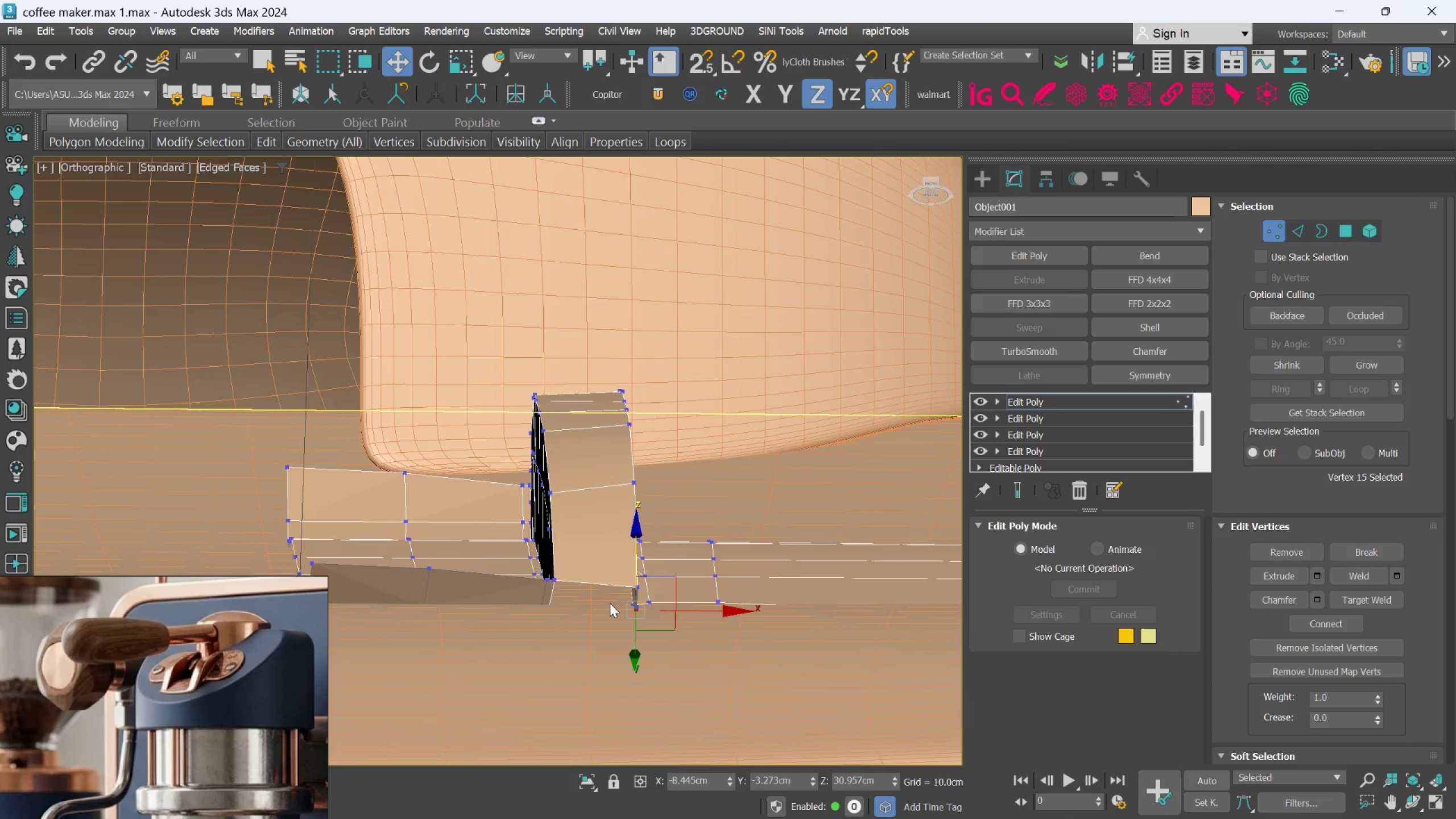 
hold_key(key=AltLeft, duration=1.5)
 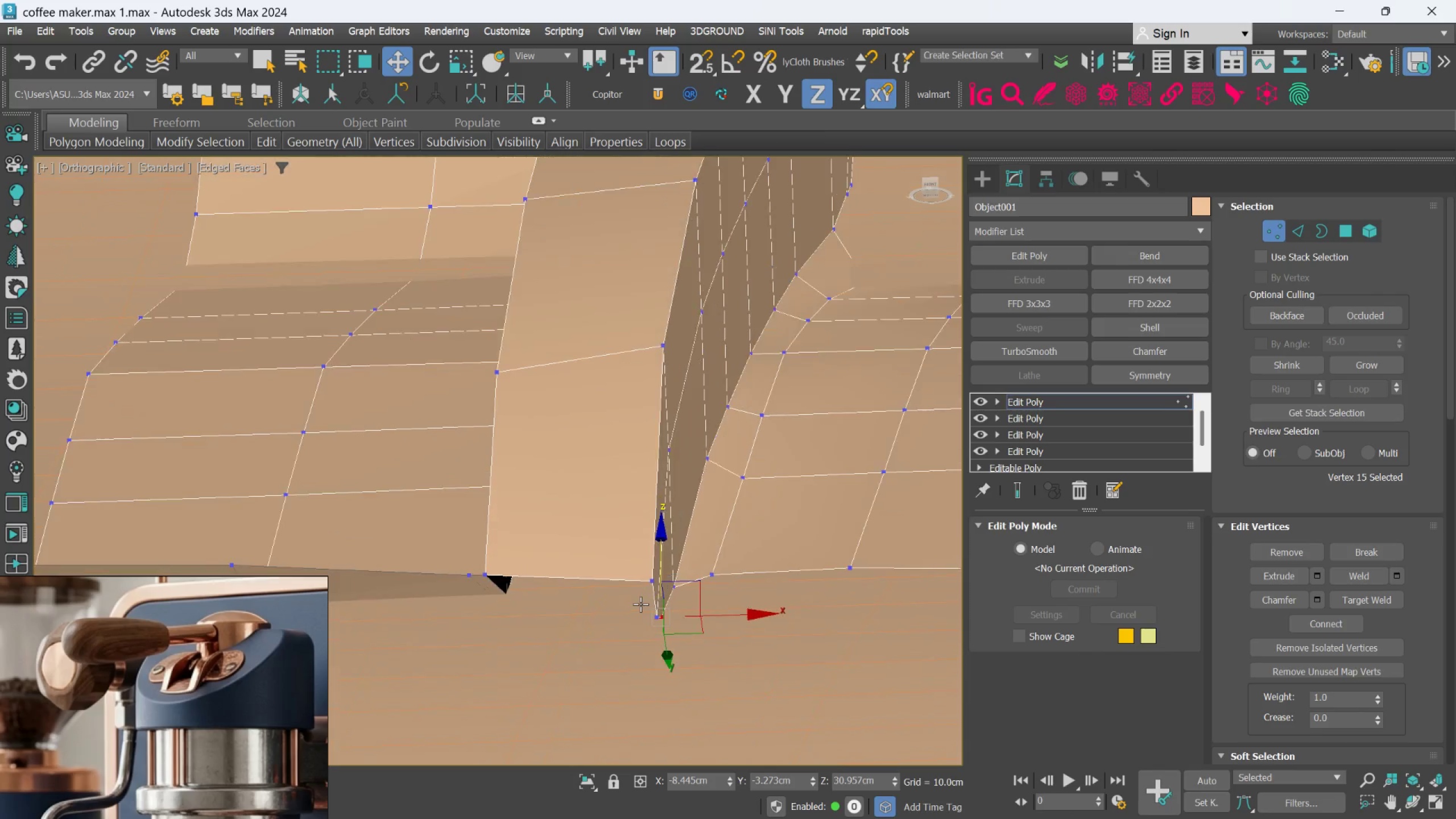 
scroll: coordinate [590, 602], scroll_direction: up, amount: 1.0
 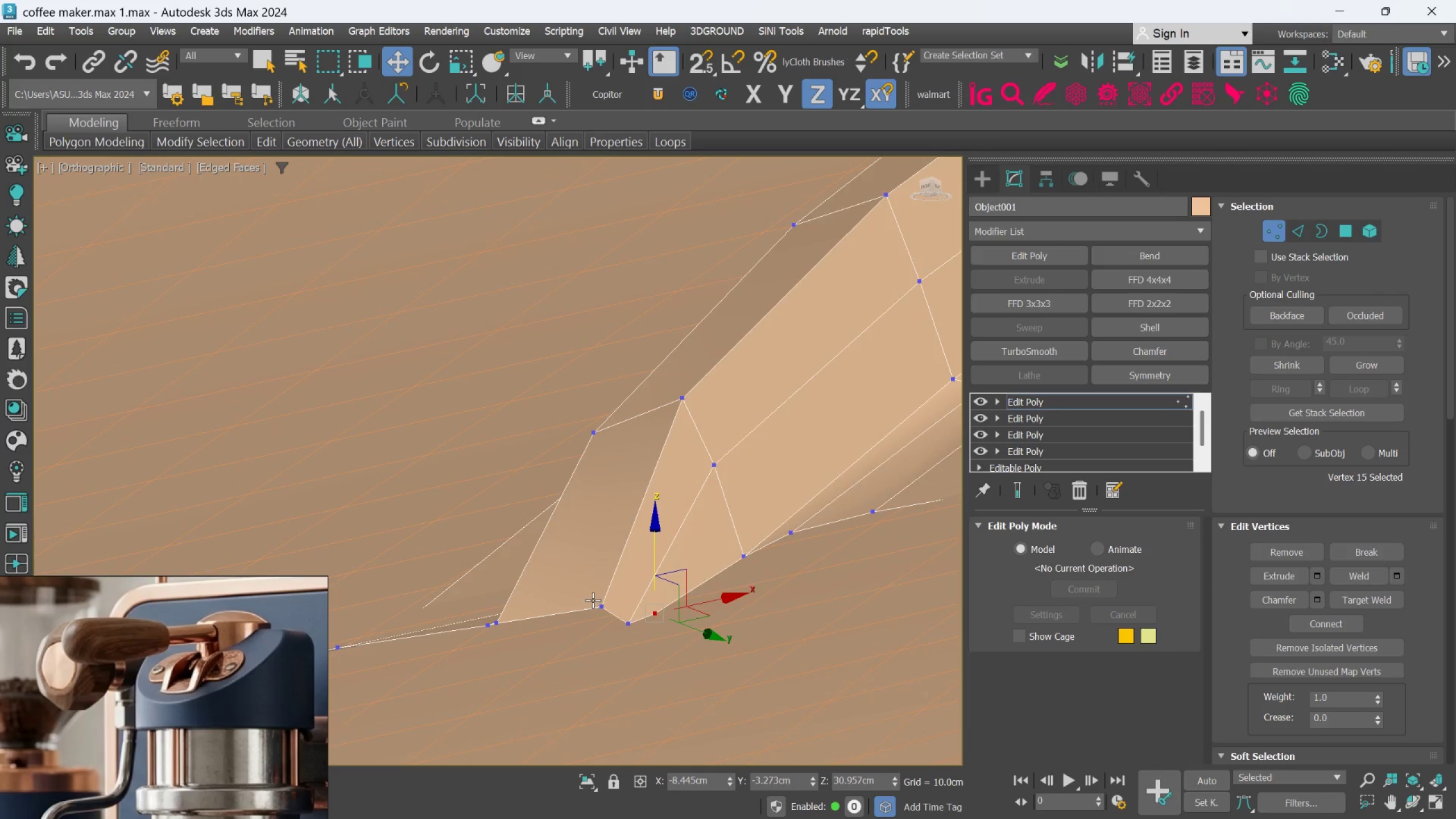 
key(Alt+AltLeft)
 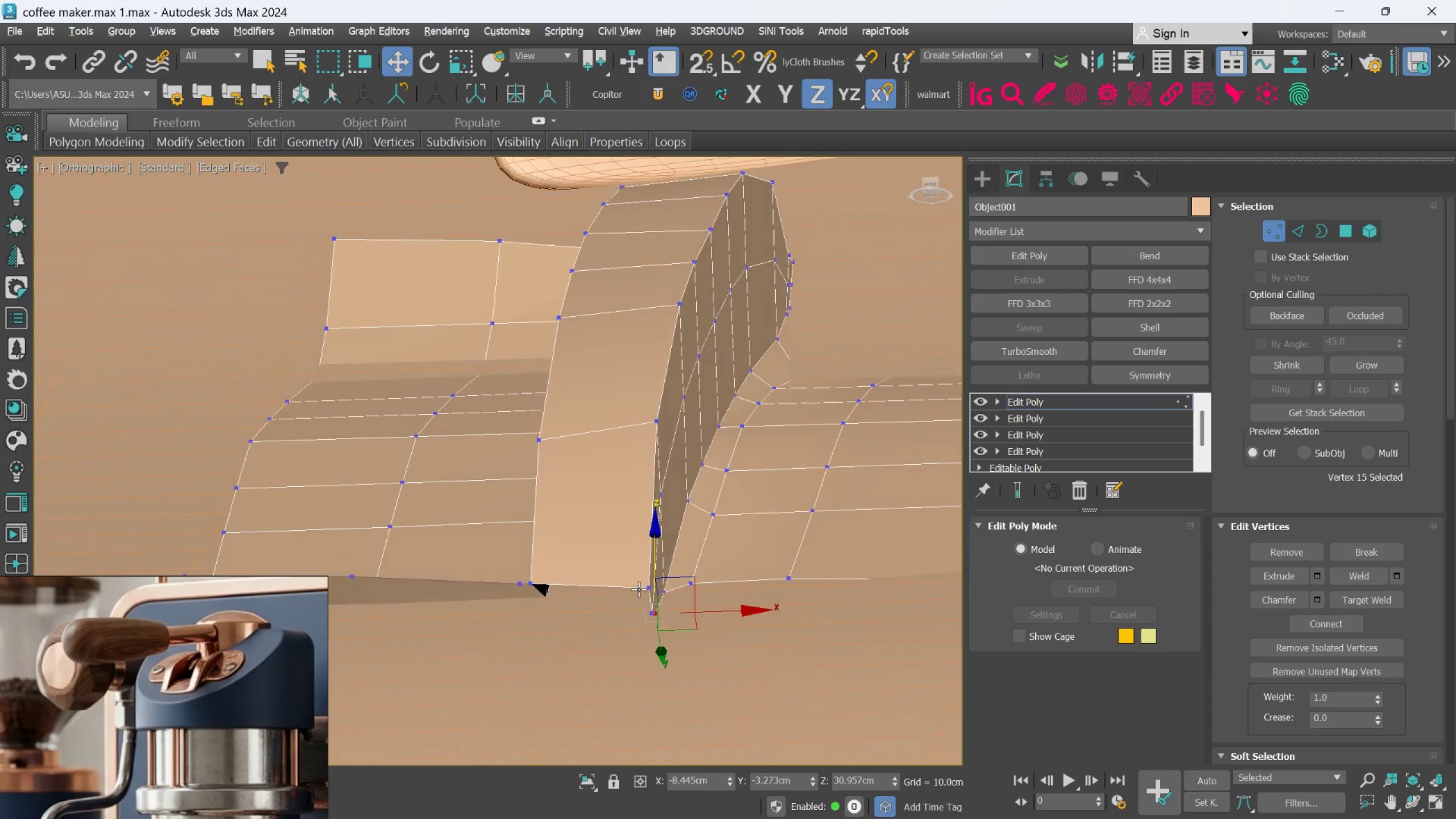 
key(Alt+AltLeft)
 